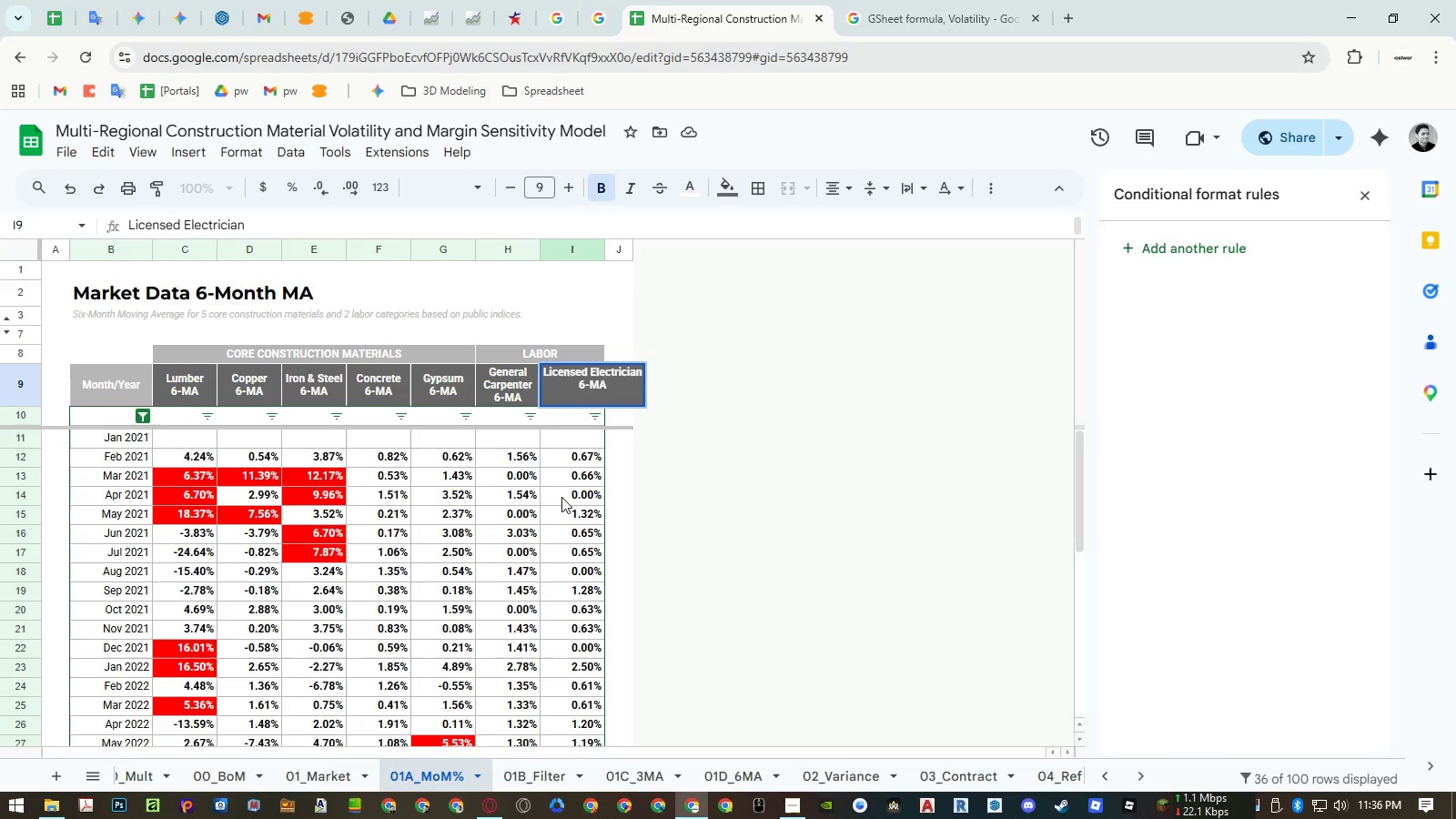 
left_click([561, 497])
 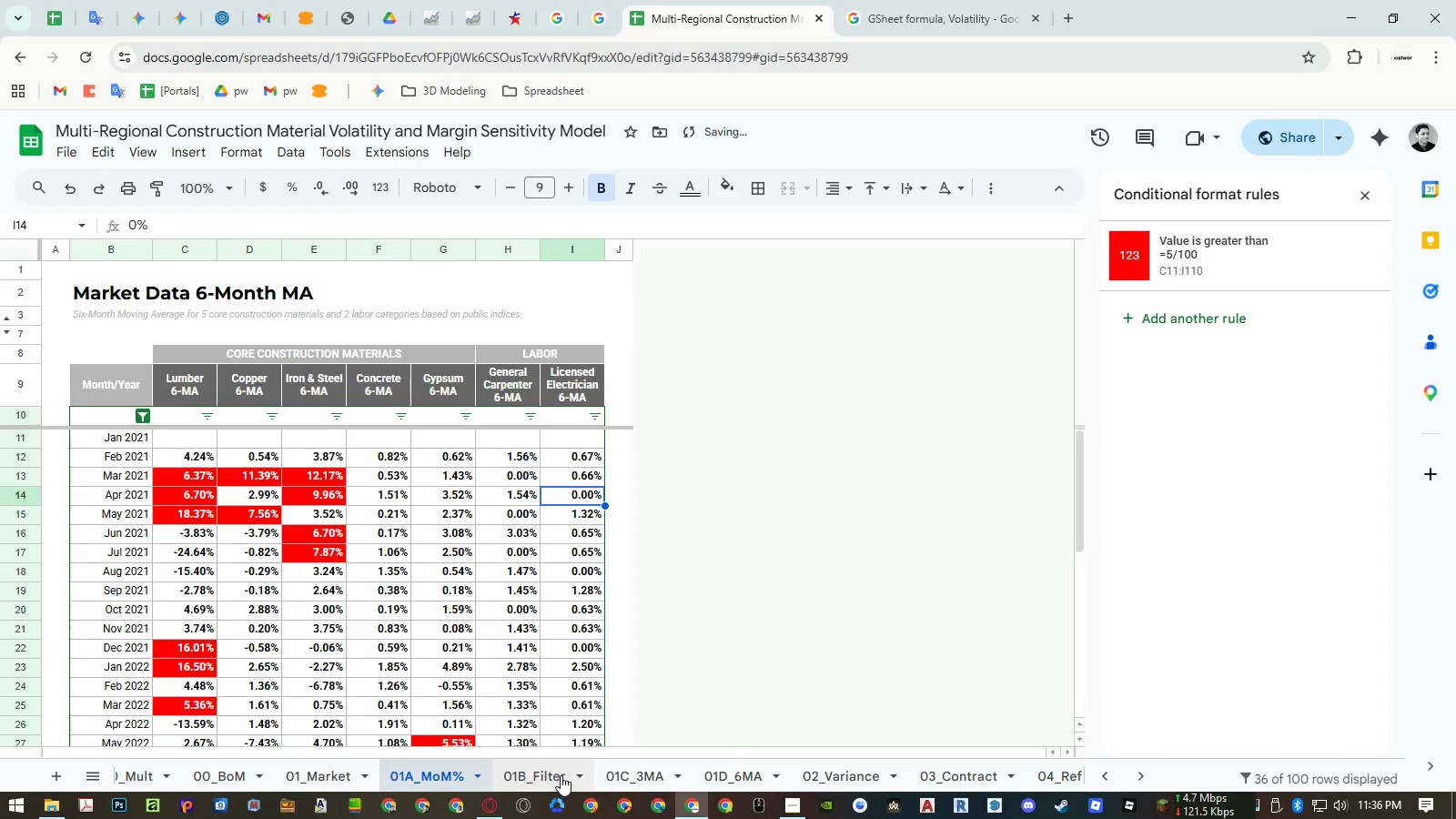 
left_click([561, 775])
 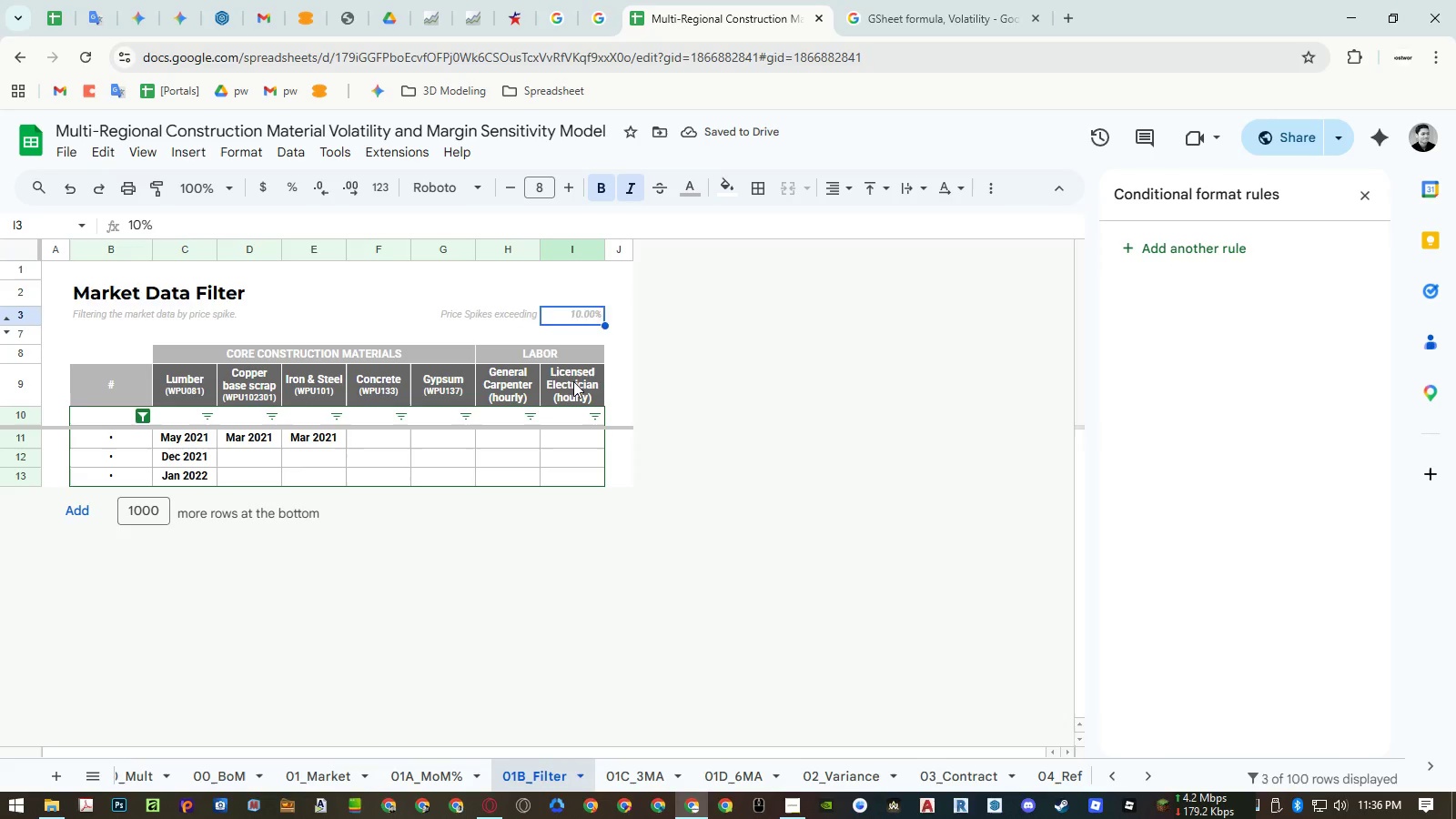 
double_click([573, 381])
 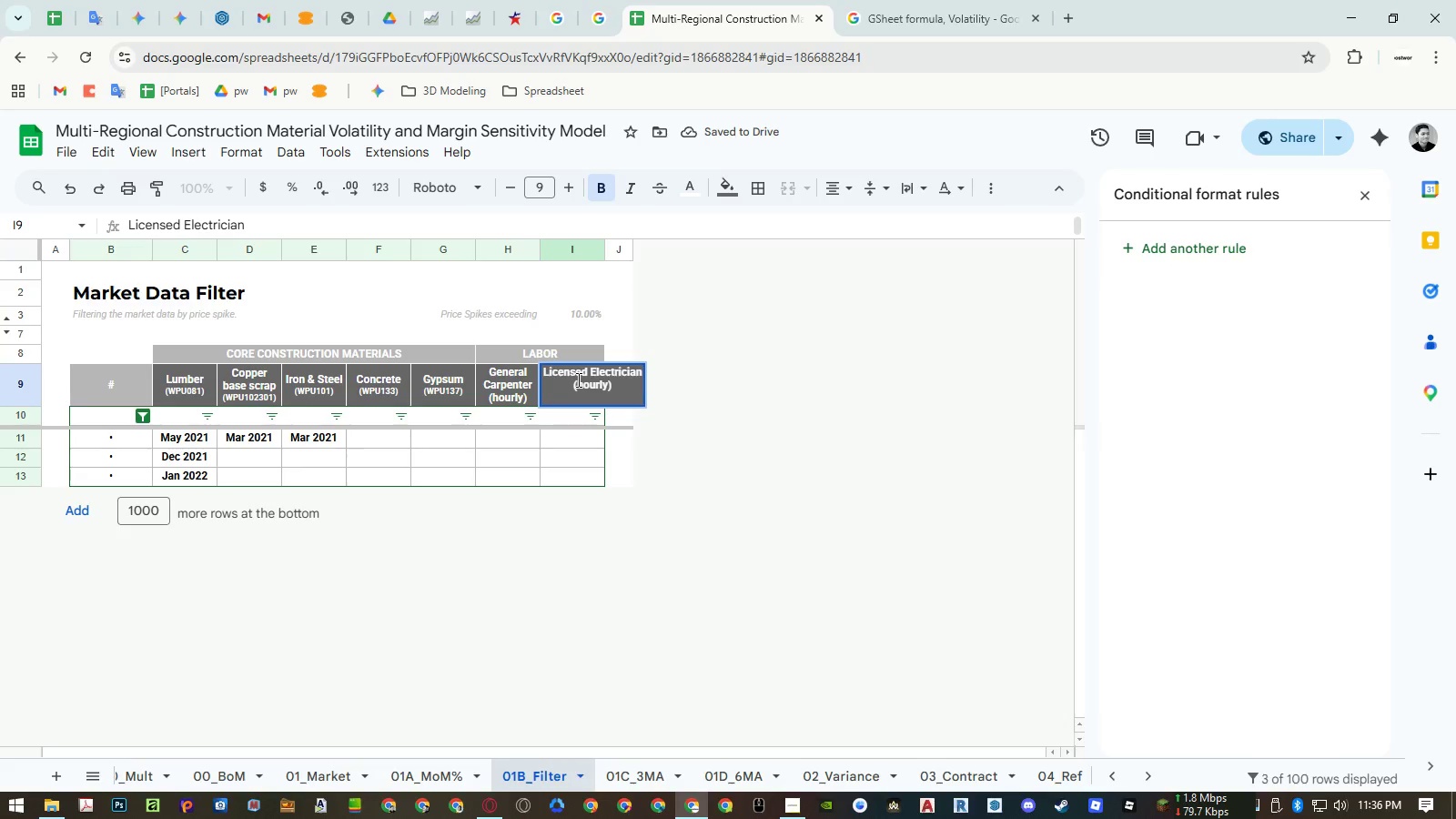 
key(Escape)
 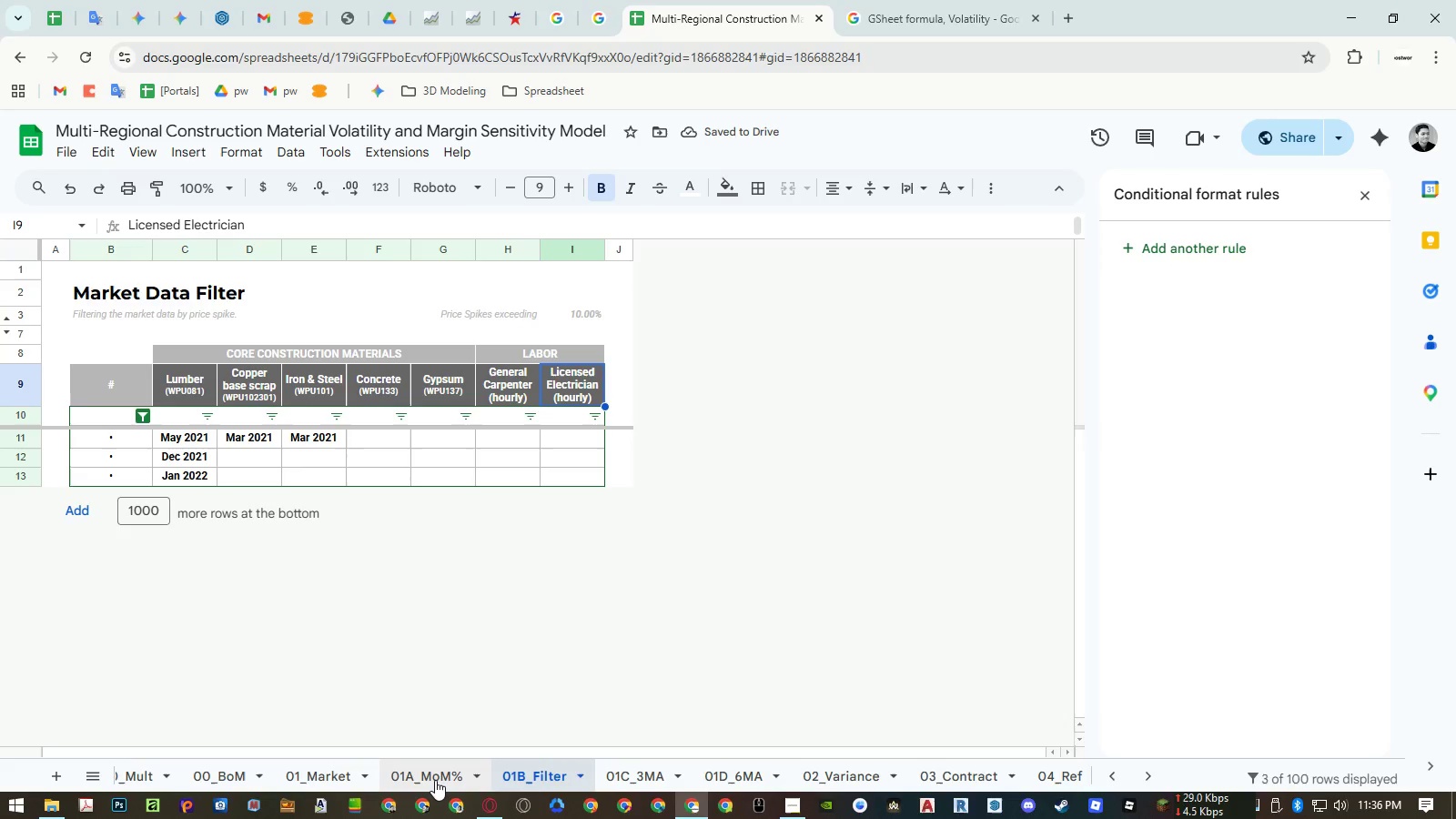 
left_click([435, 780])
 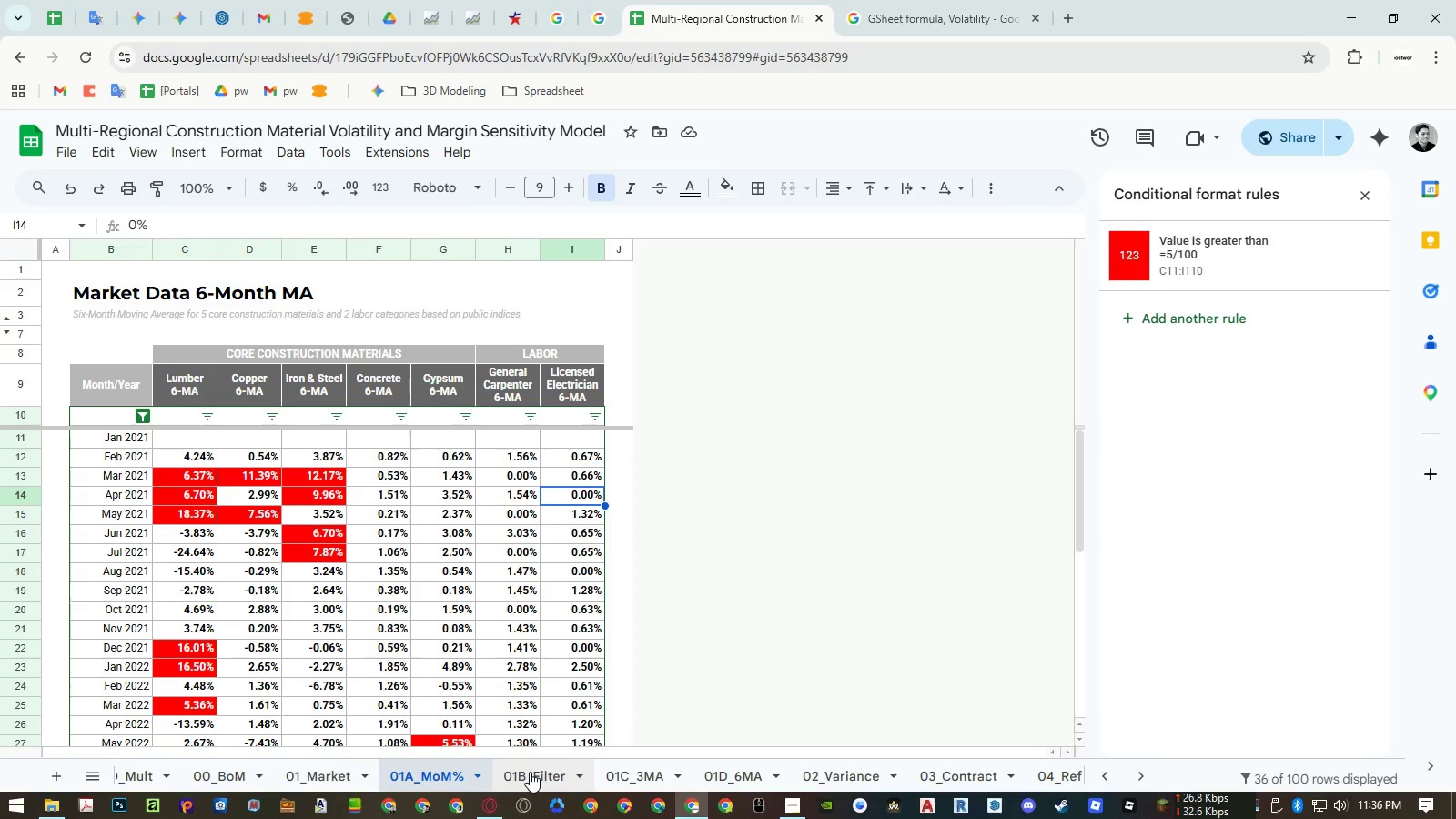 
left_click([530, 772])
 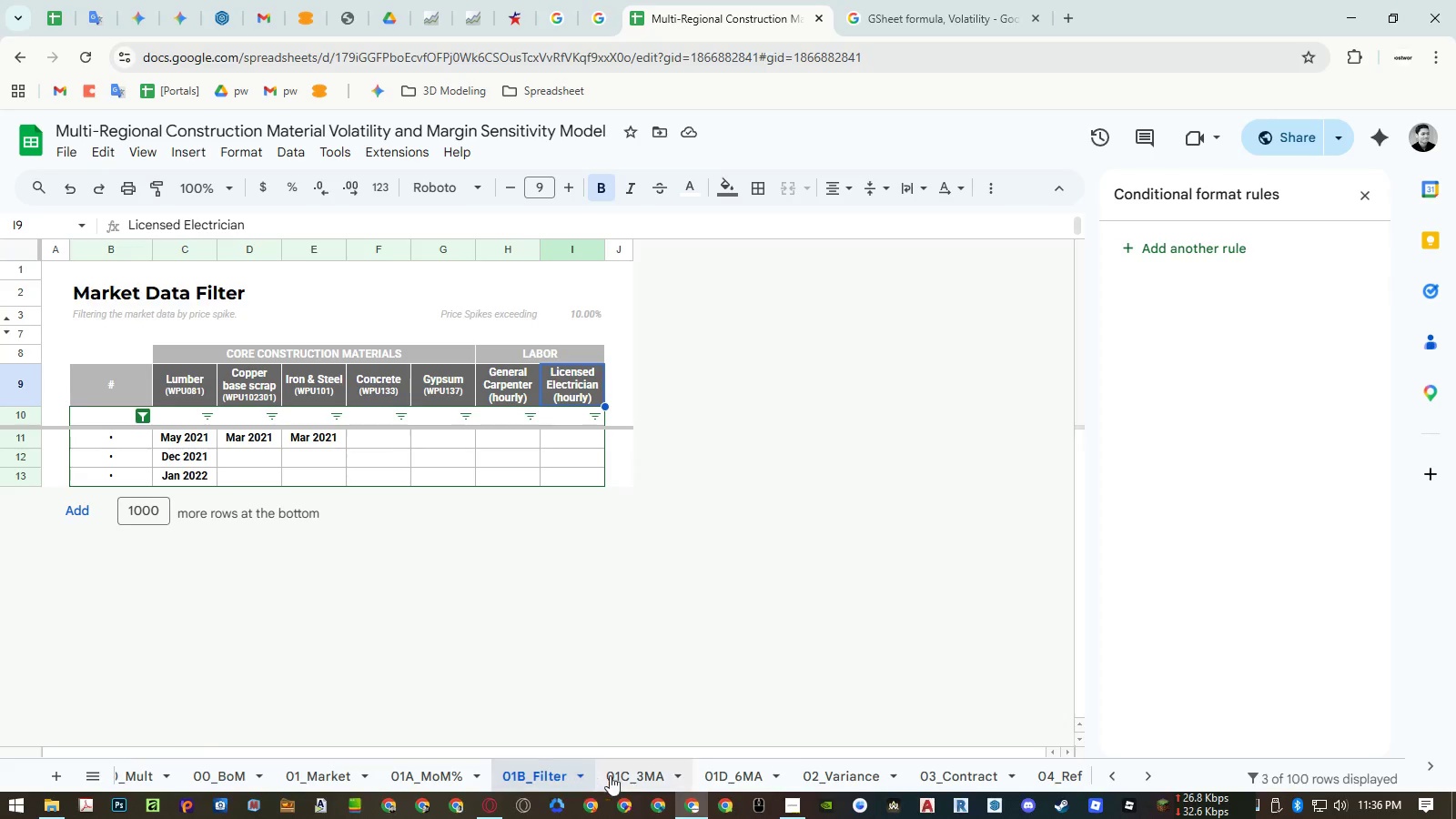 
left_click([638, 775])
 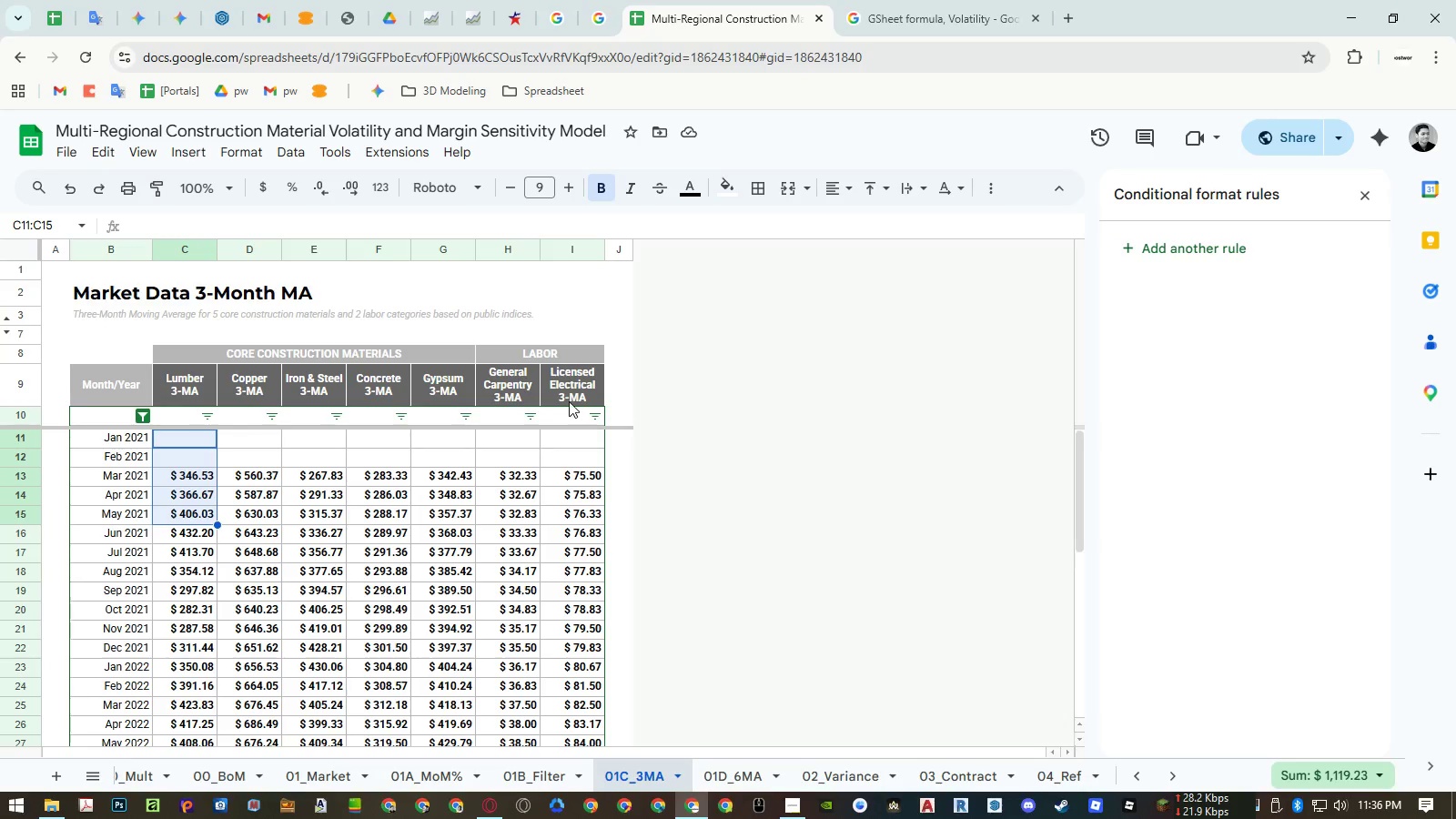 
double_click([569, 399])
 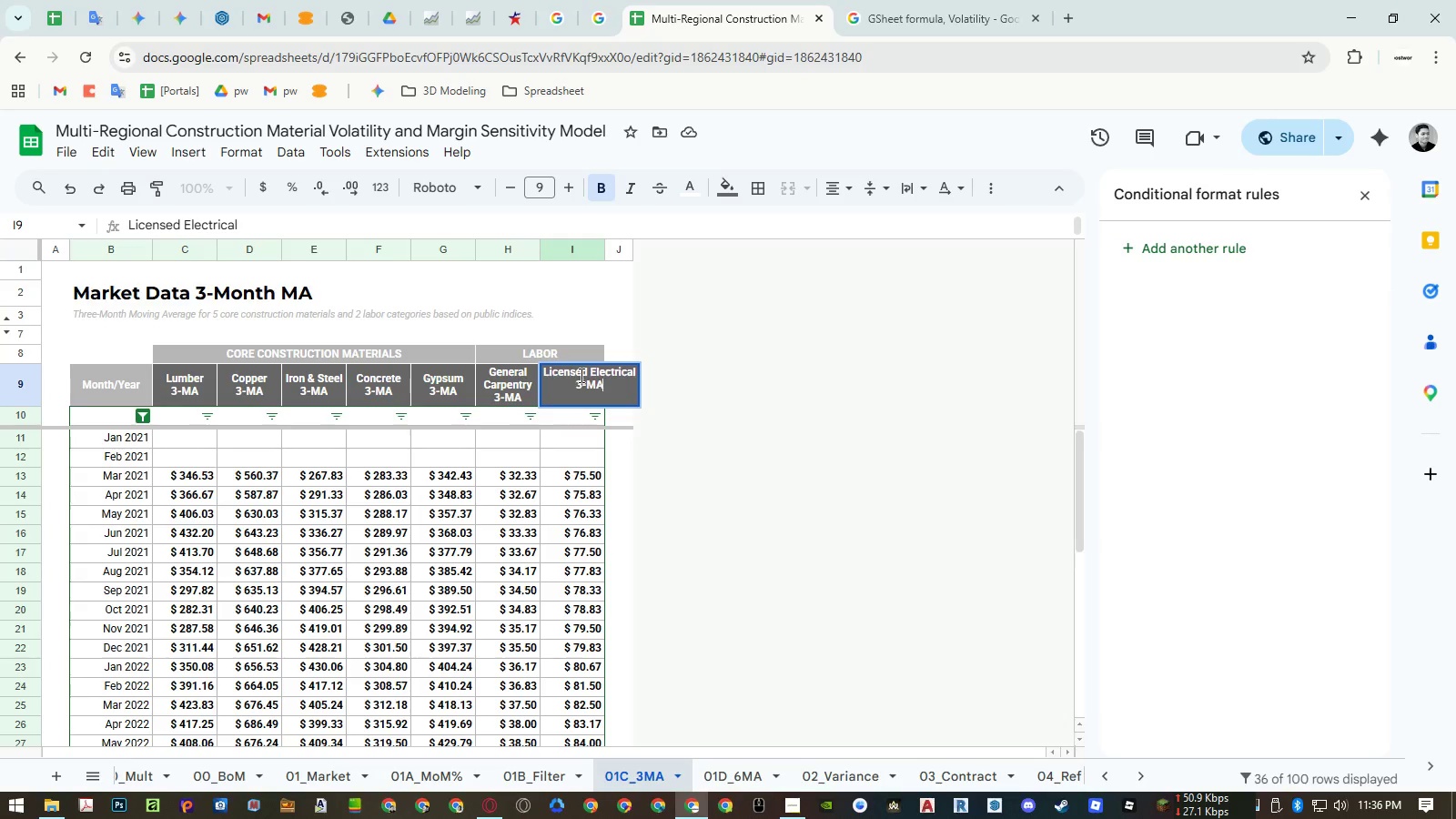 
left_click([603, 371])
 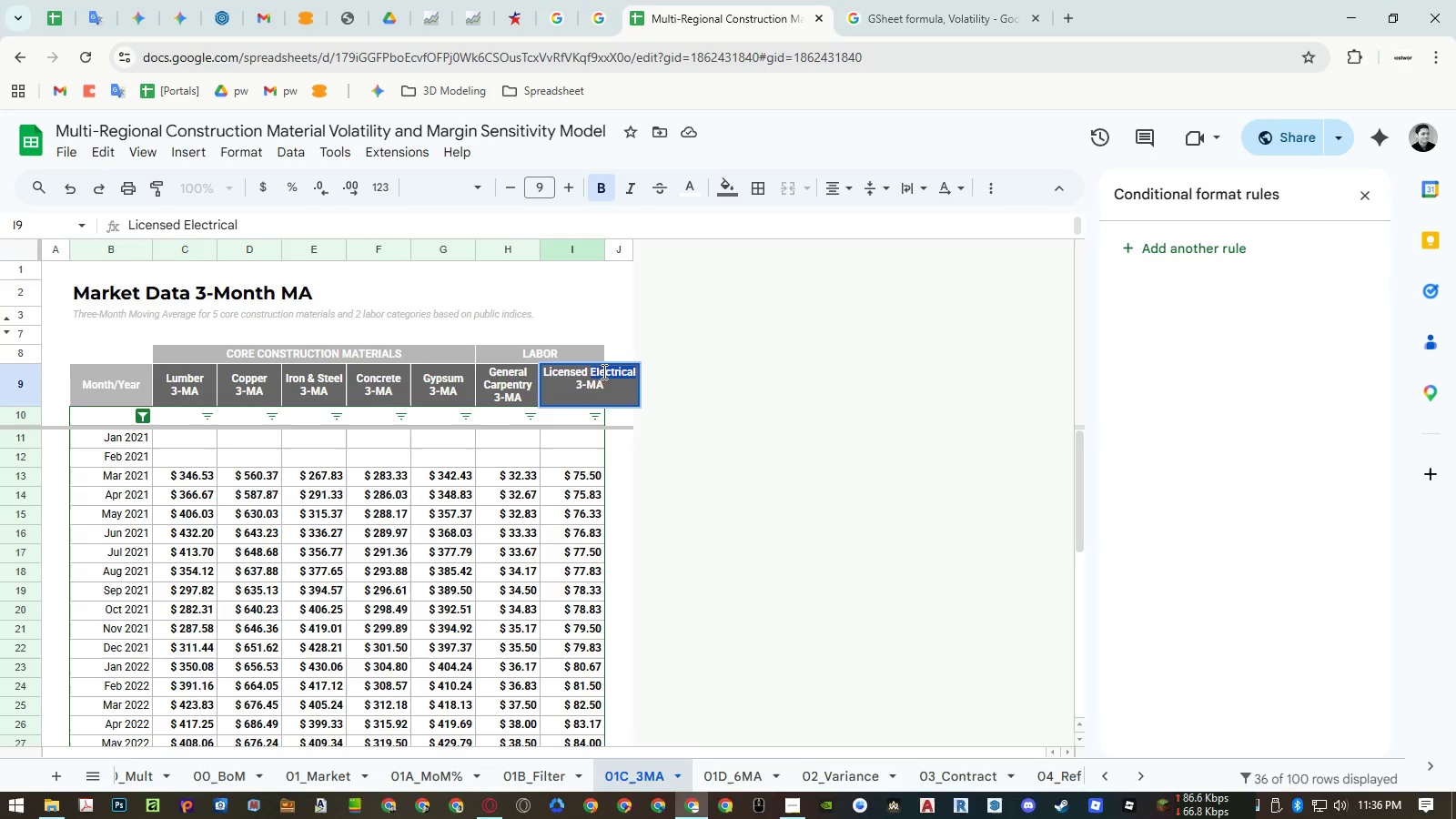 
key(Control+ControlLeft)
 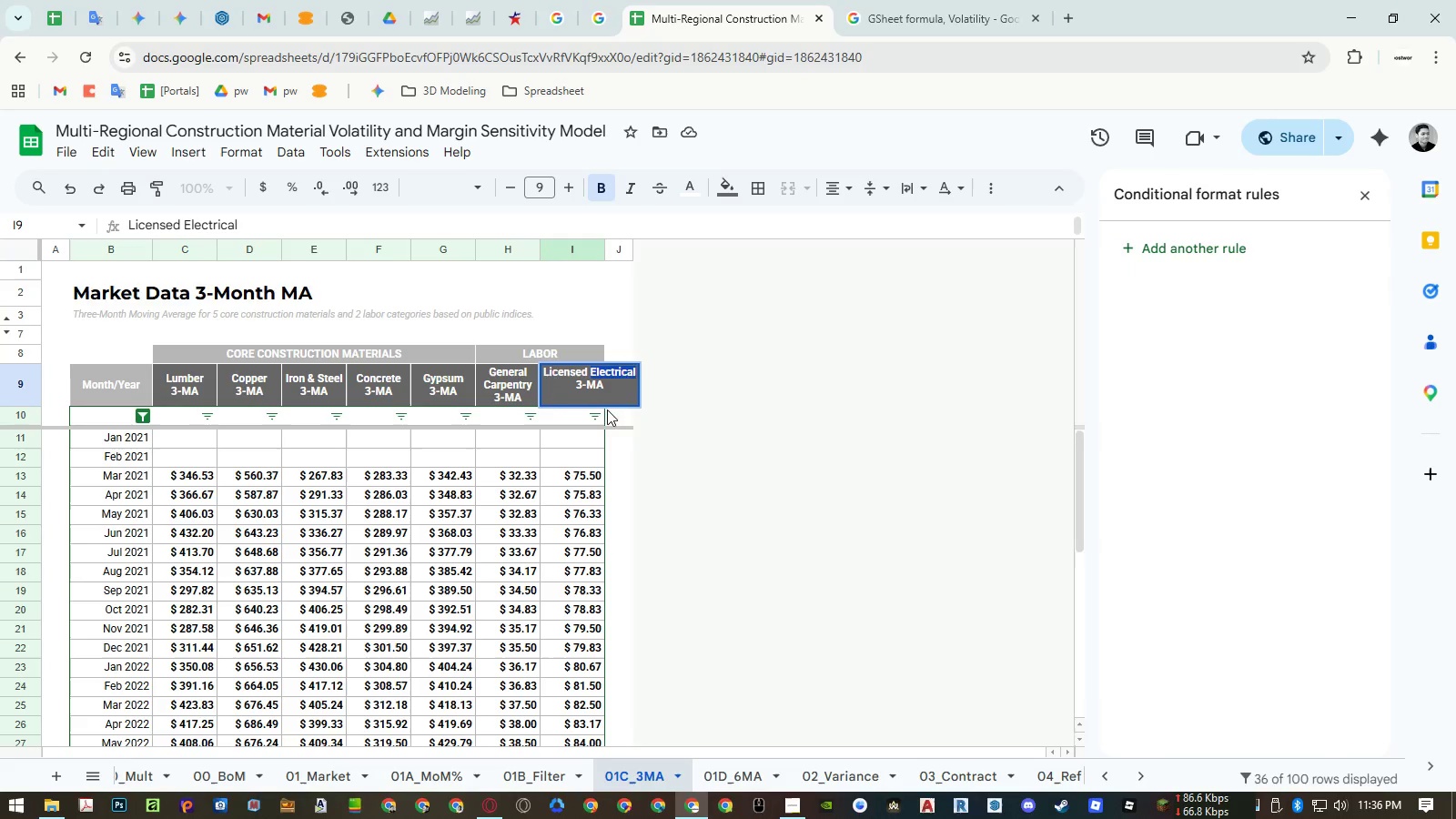 
key(Control+Shift+ShiftLeft)
 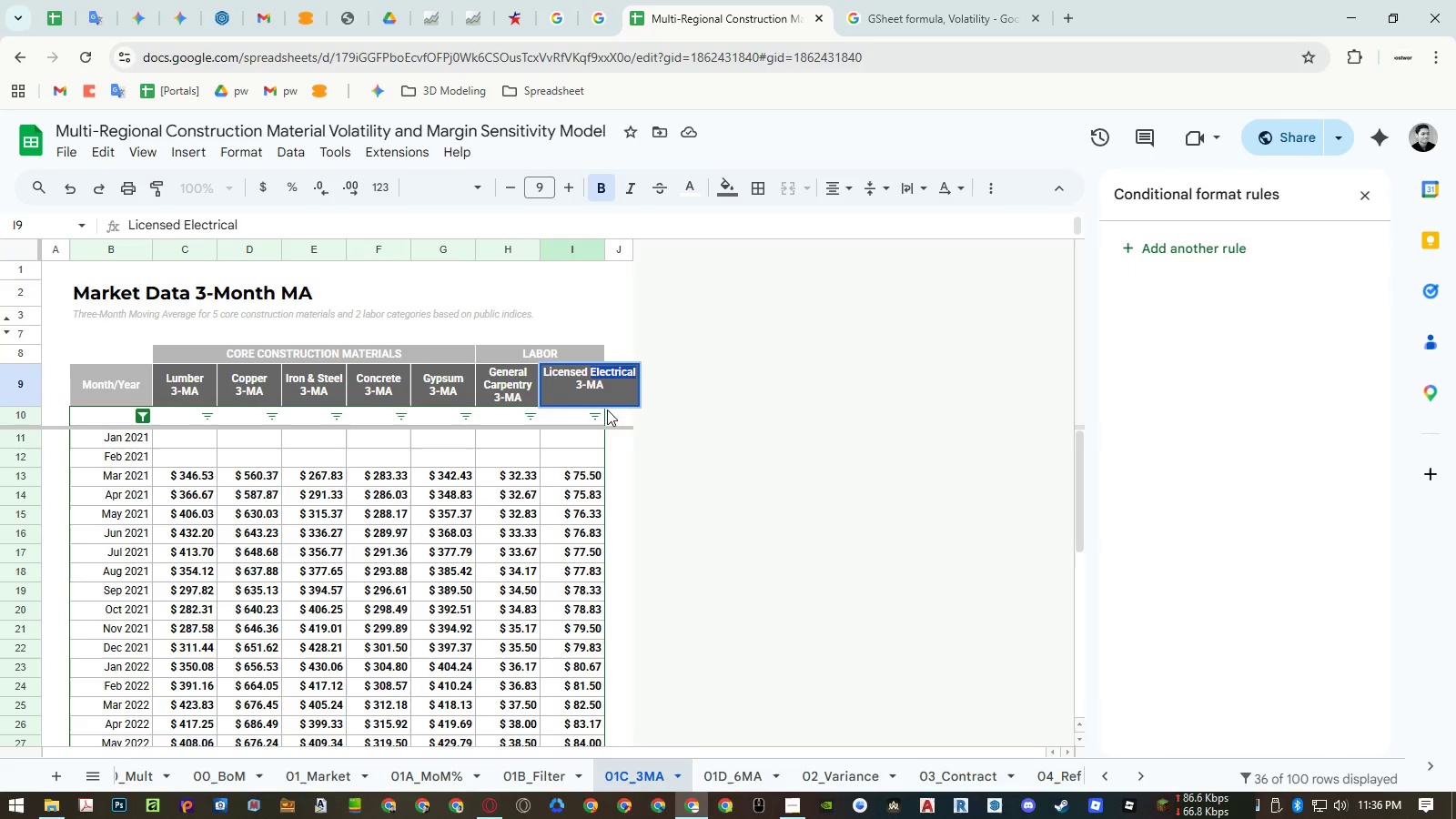 
key(Control+Shift+V)
 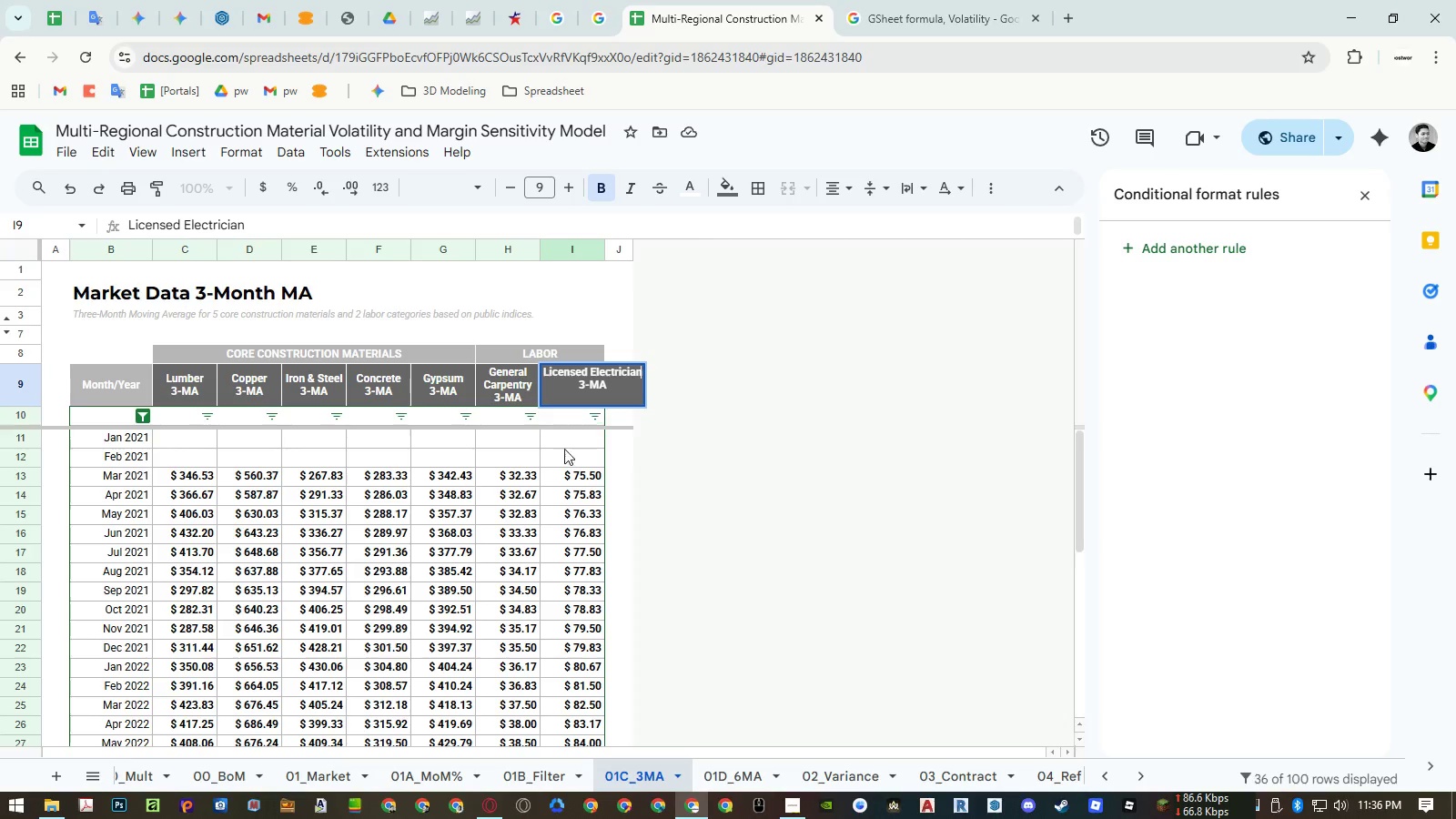 
left_click([541, 463])
 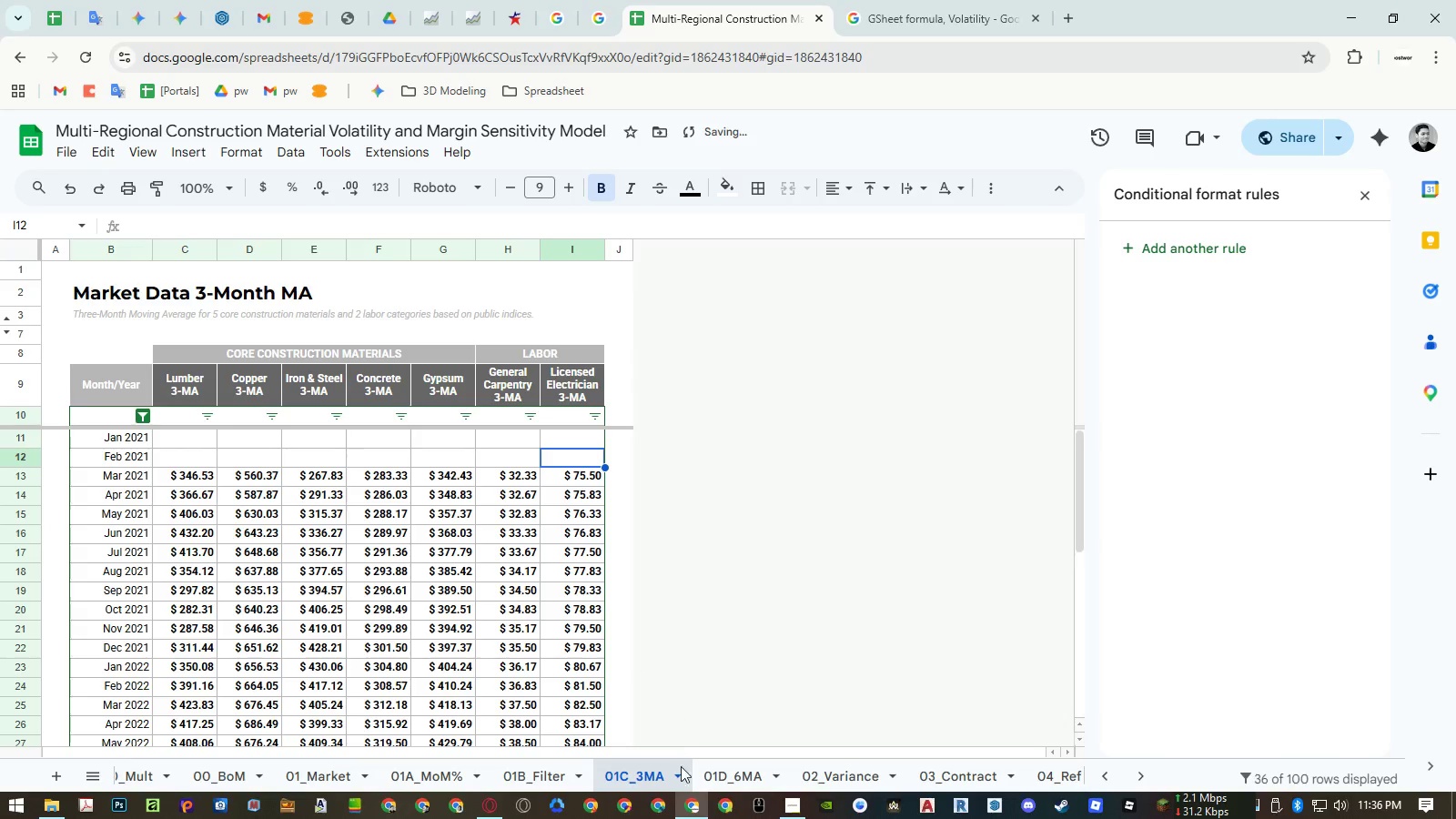 
left_click([737, 777])
 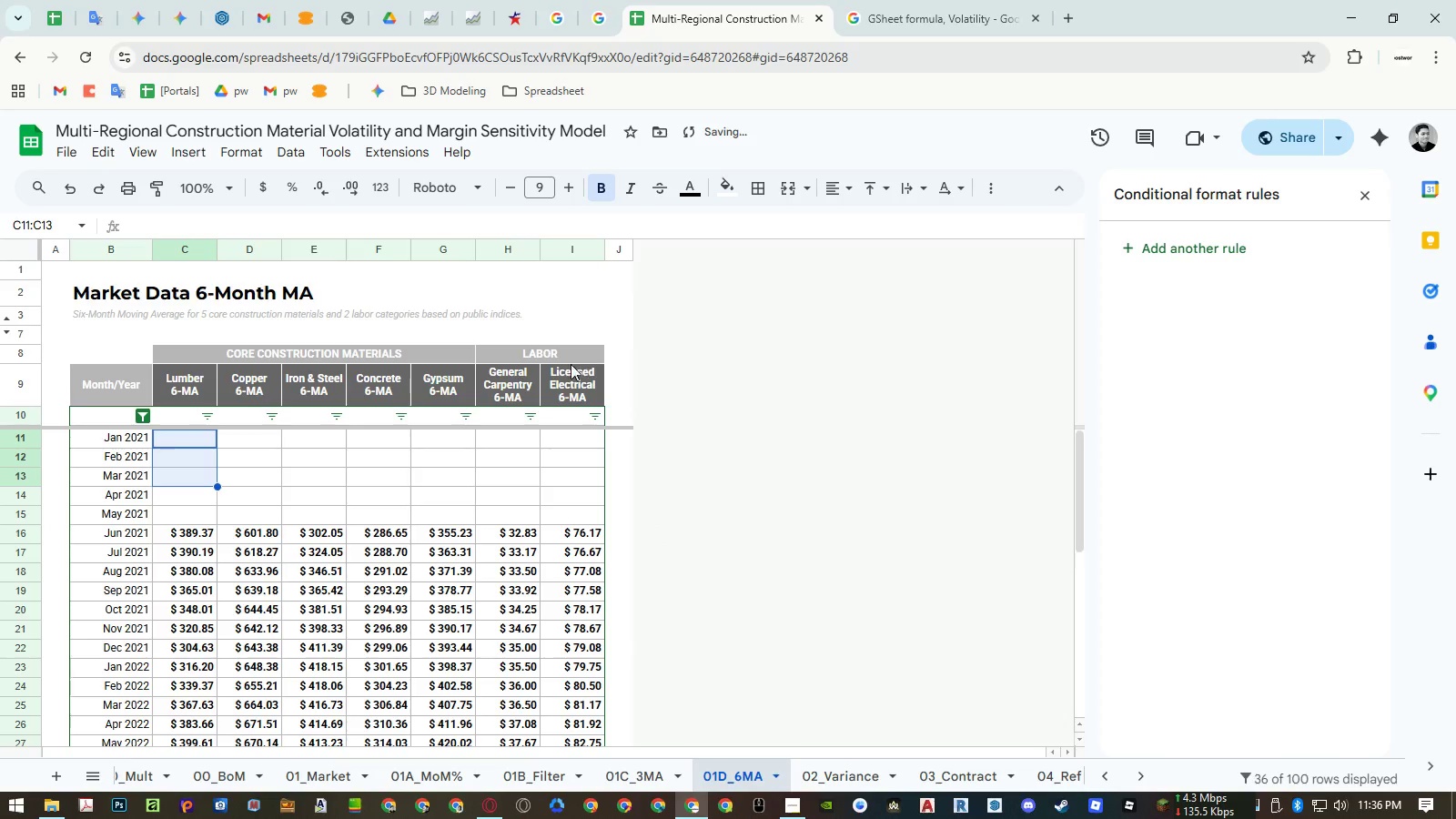 
double_click([567, 374])
 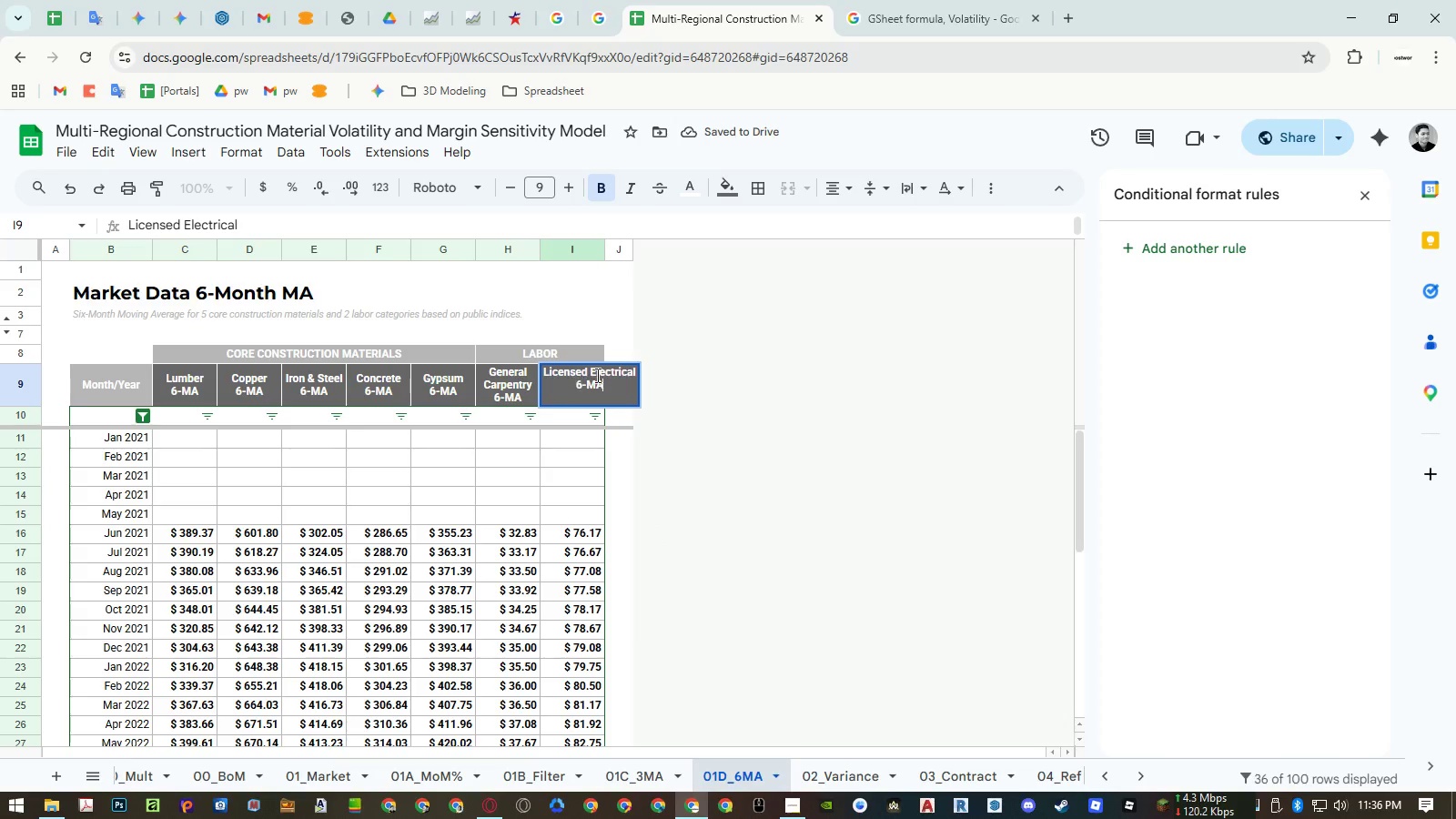 
left_click([602, 368])
 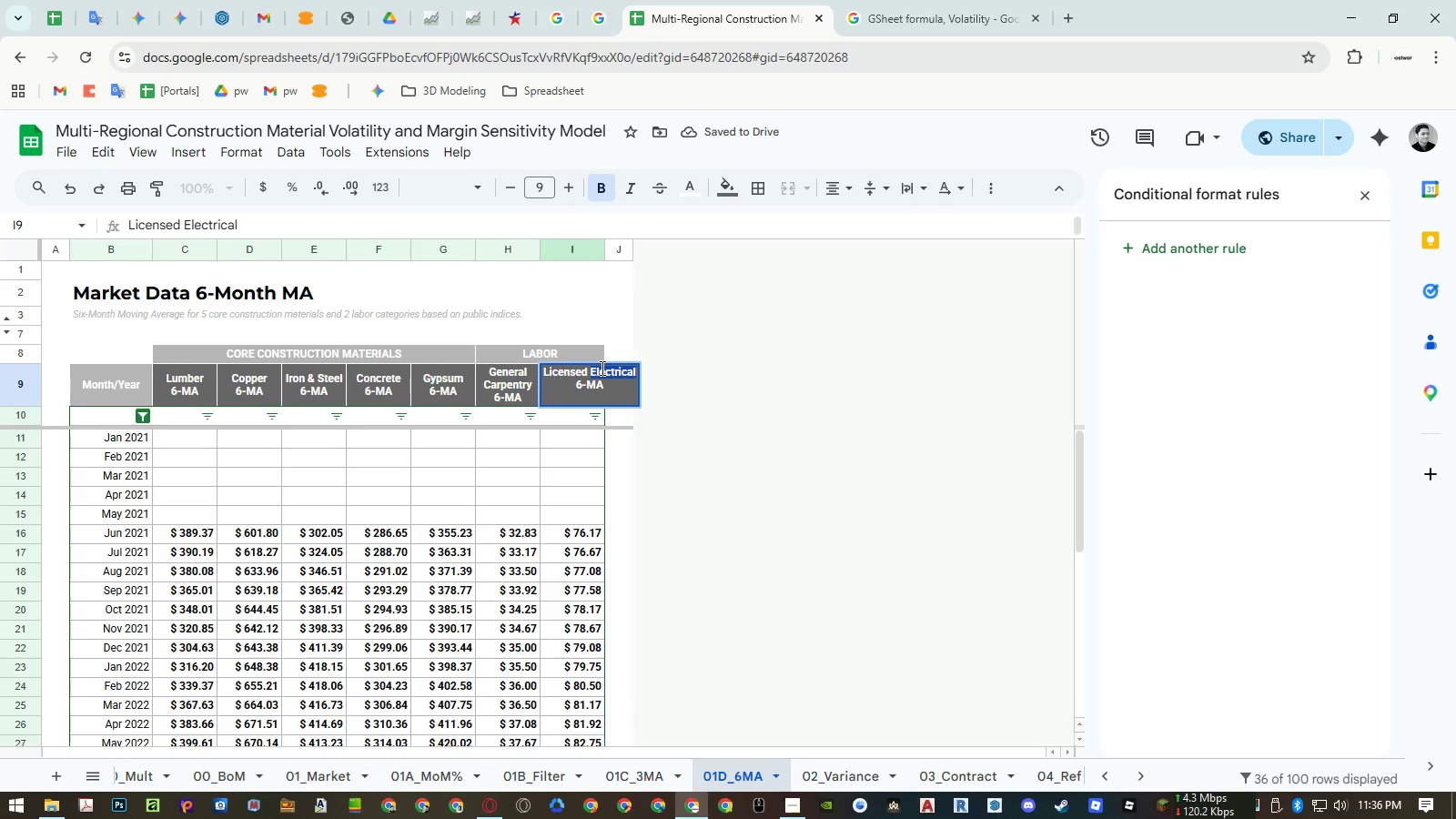 
key(Control+ControlLeft)
 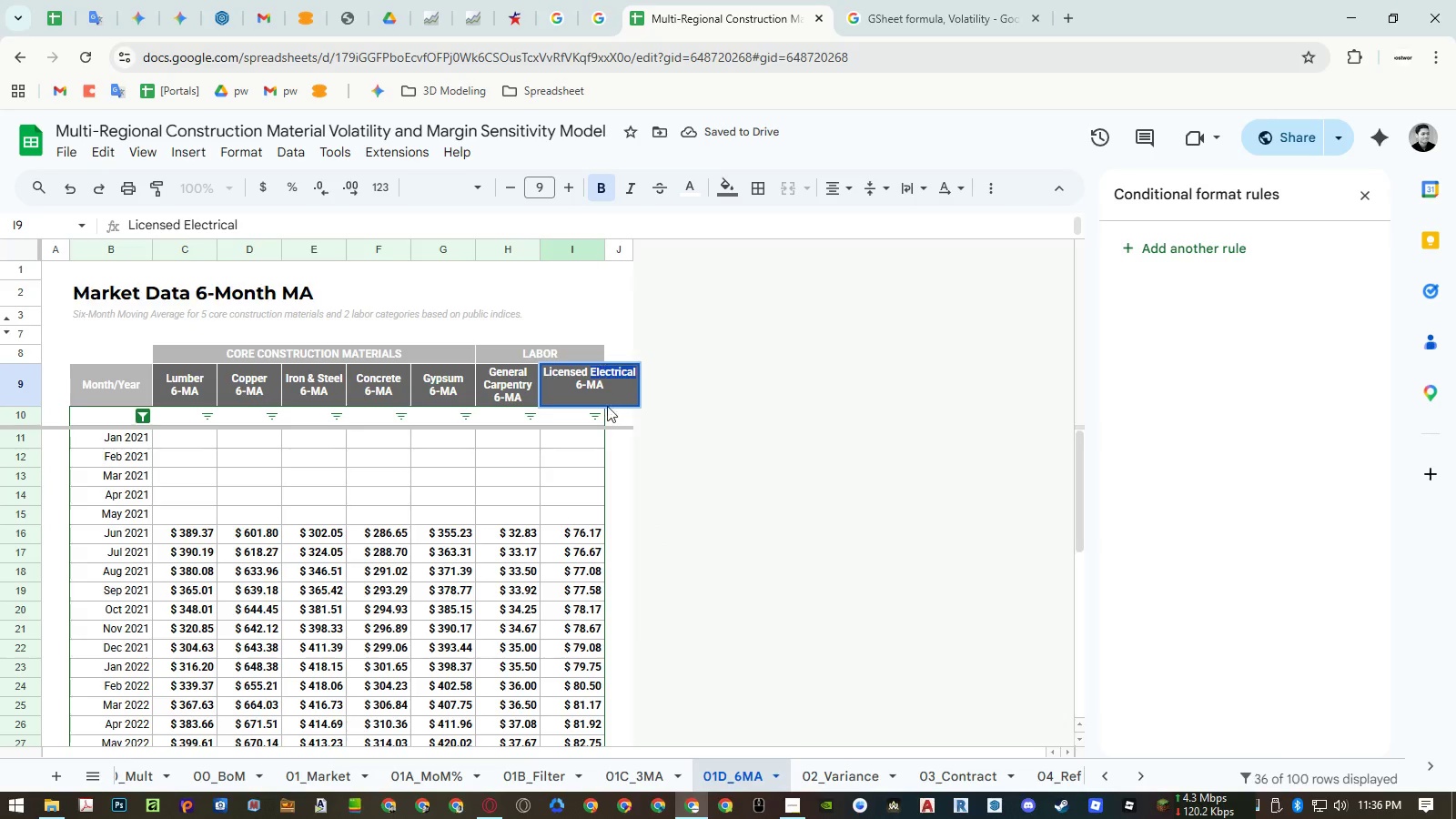 
key(Control+Shift+ShiftLeft)
 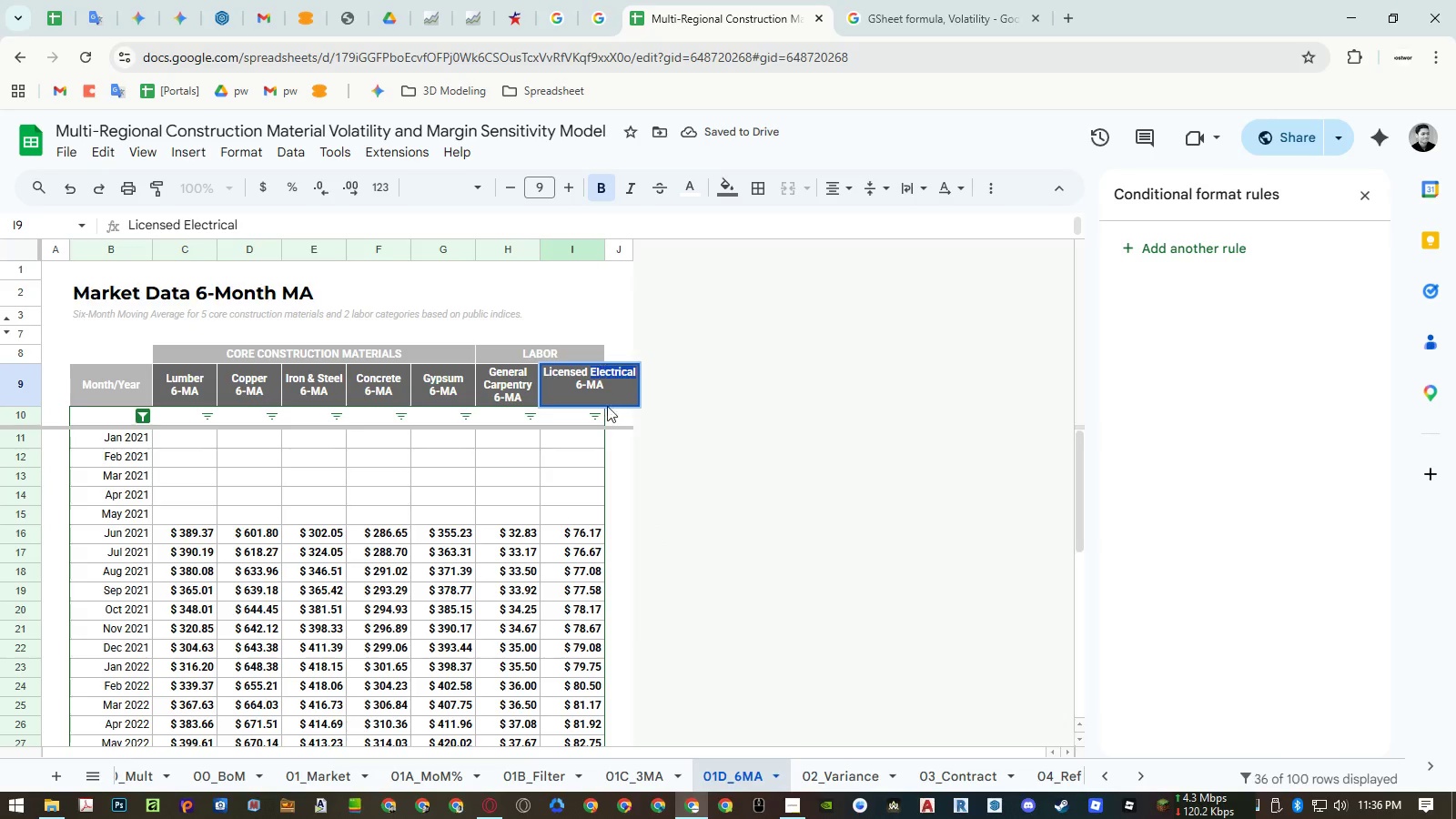 
key(Control+Shift+V)
 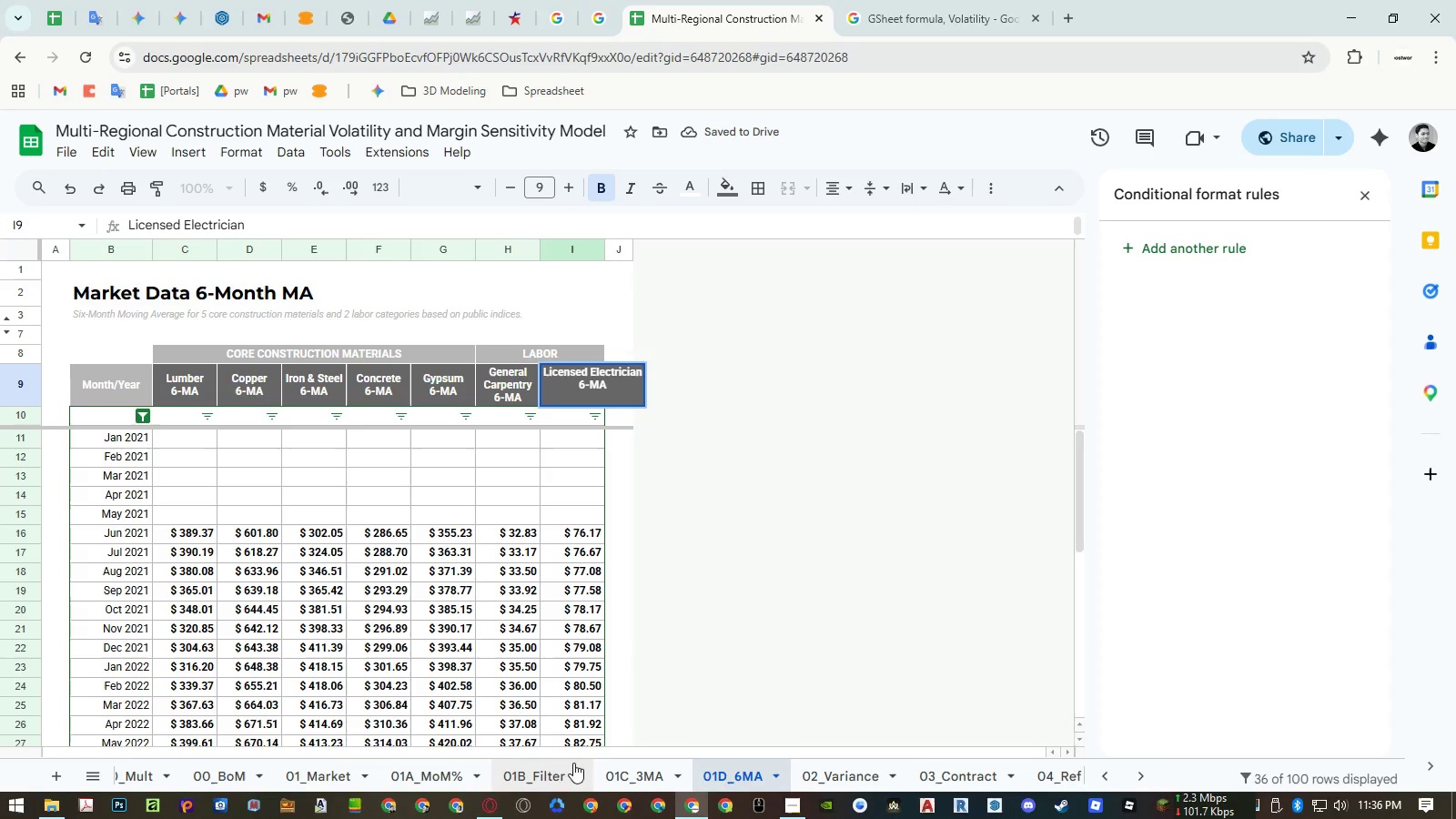 
left_click([550, 763])
 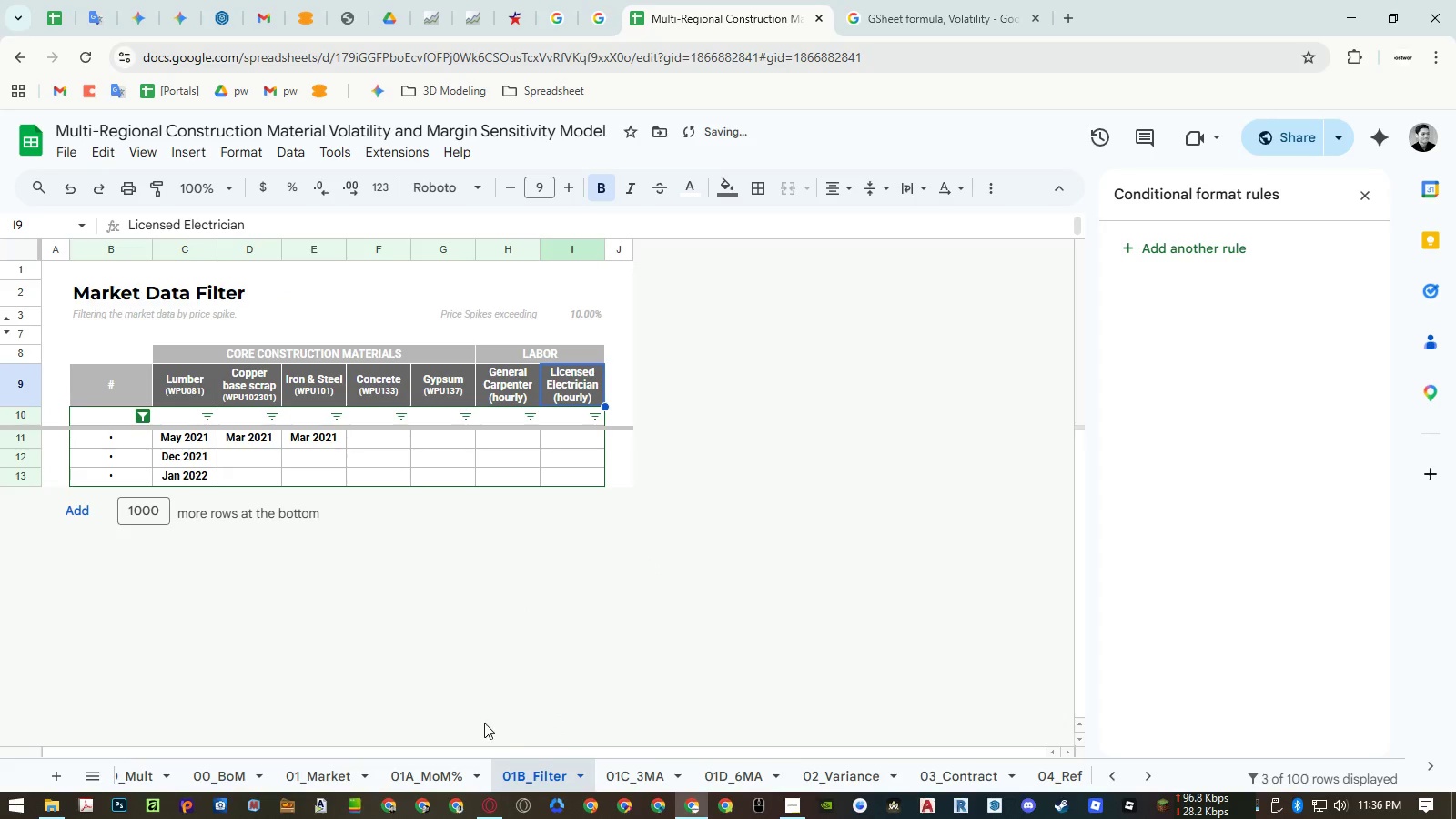 
left_click([440, 770])
 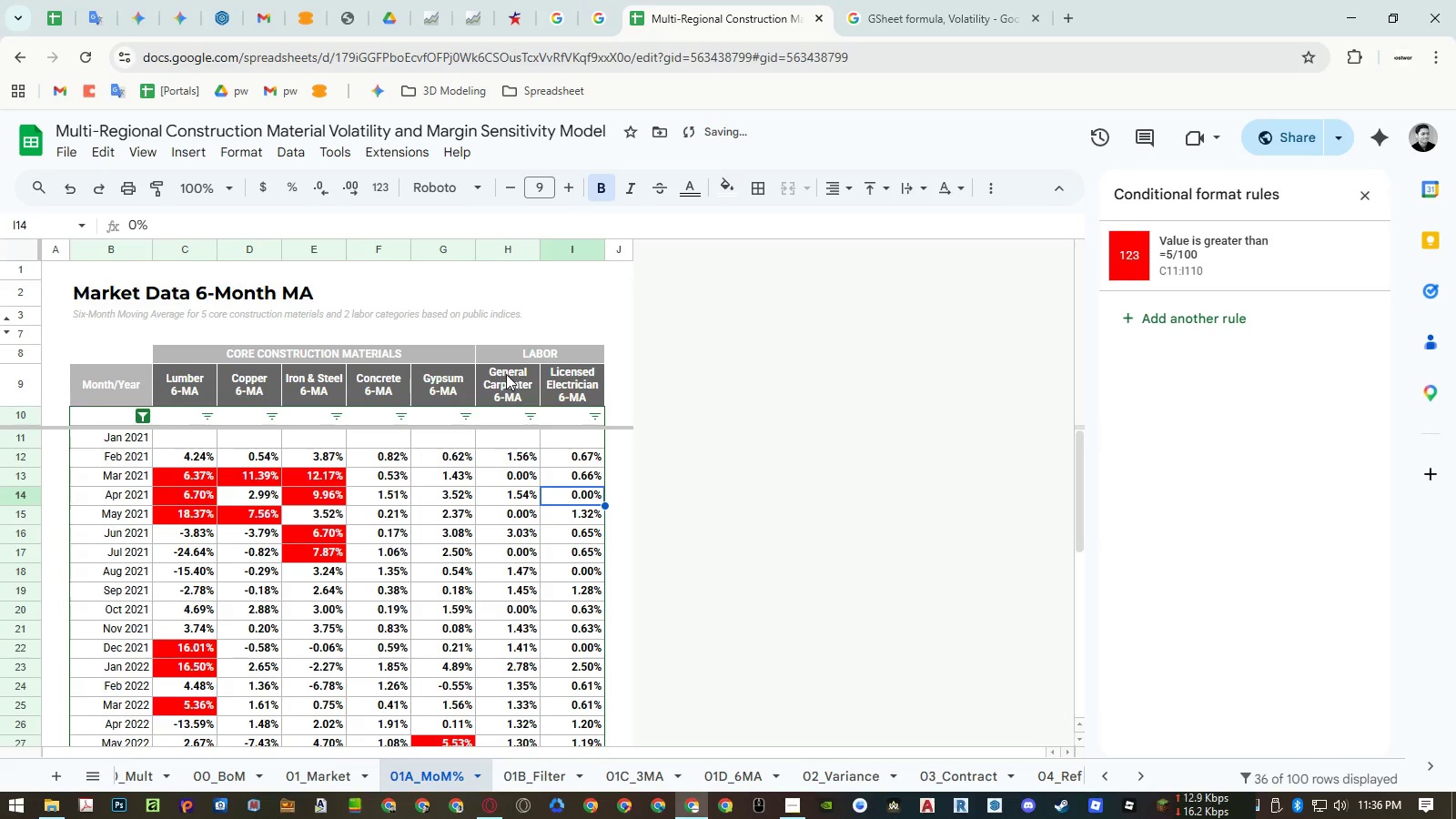 
double_click([506, 376])
 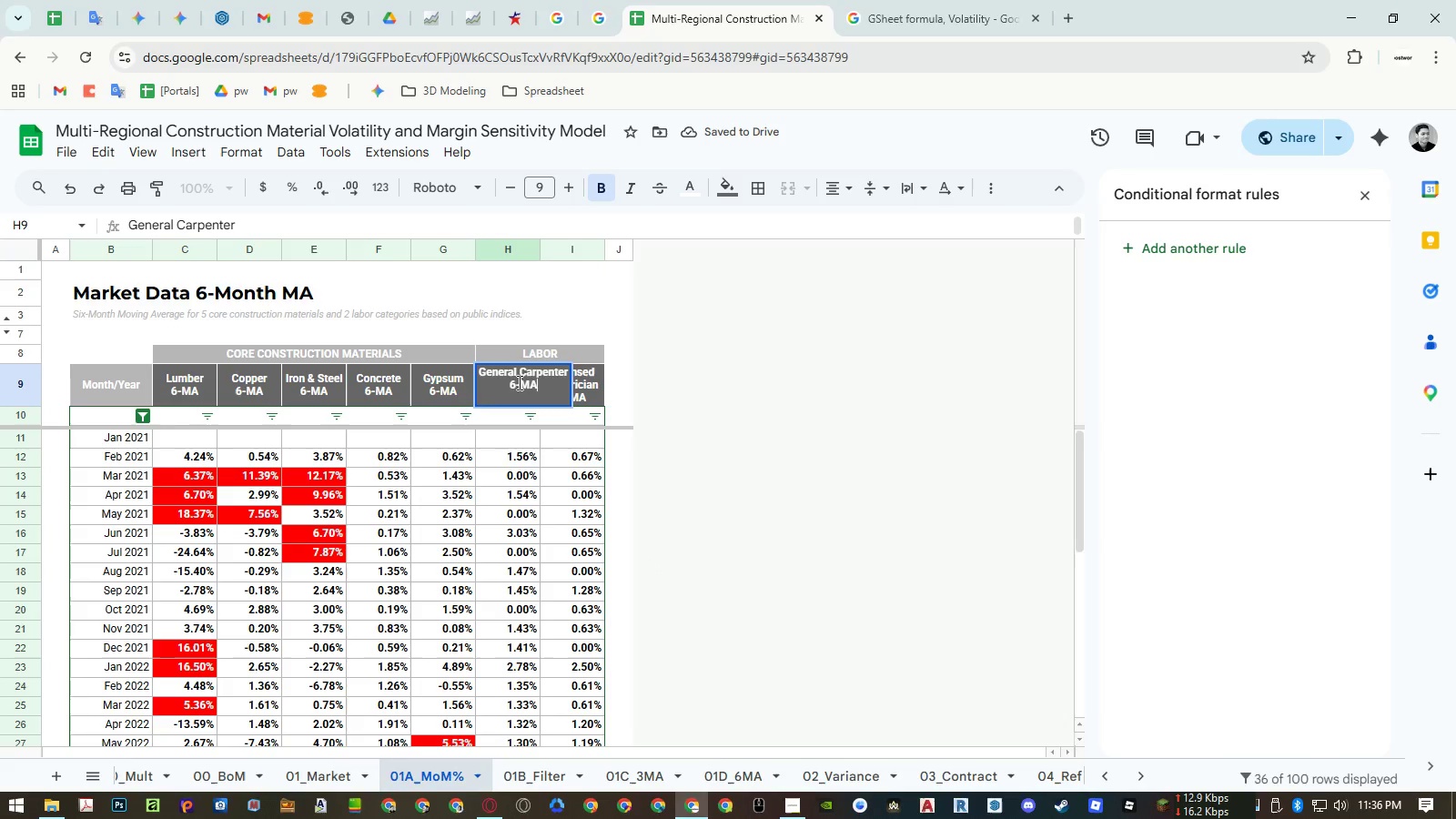 
left_click([533, 370])
 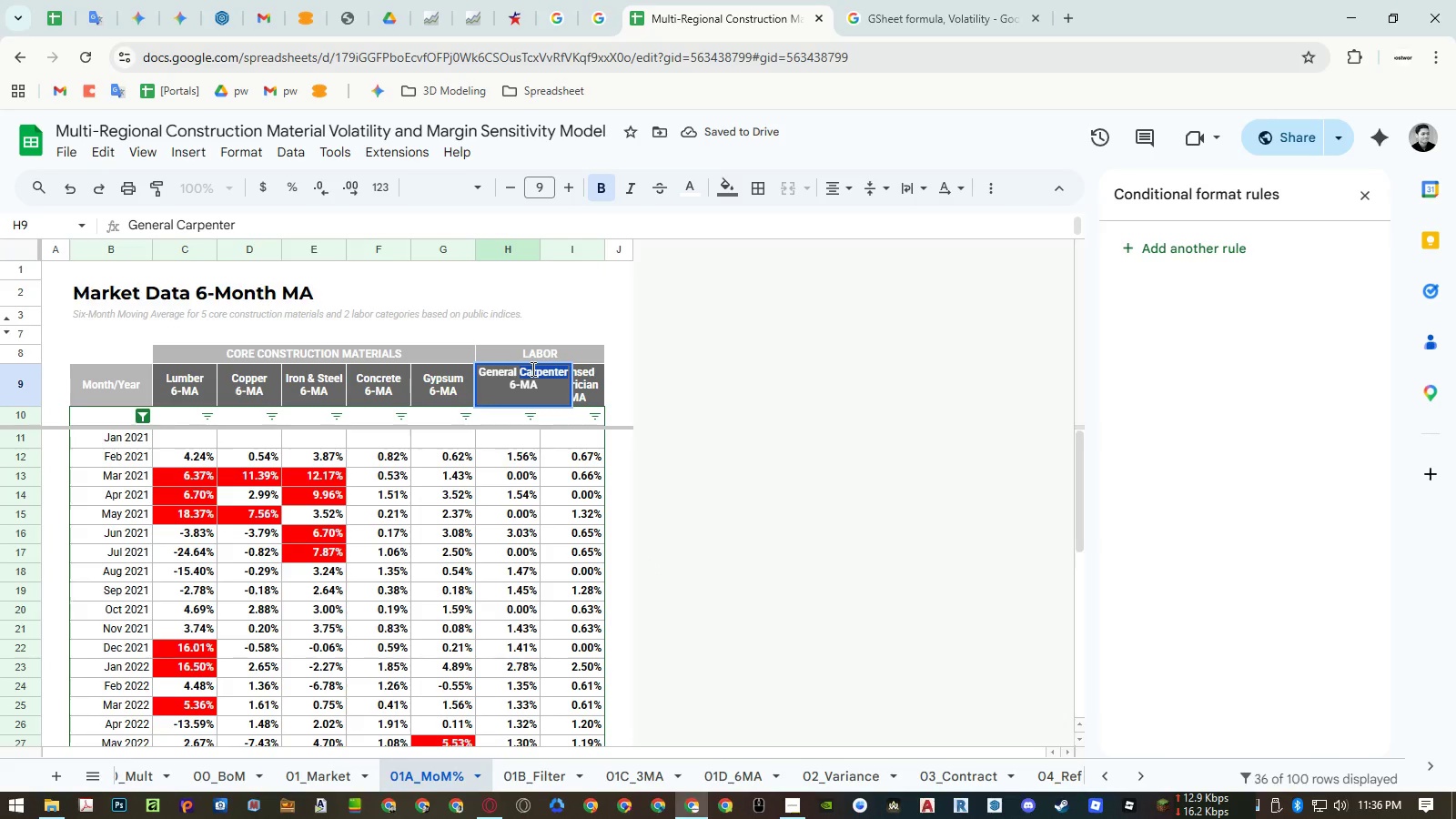 
key(Control+ControlLeft)
 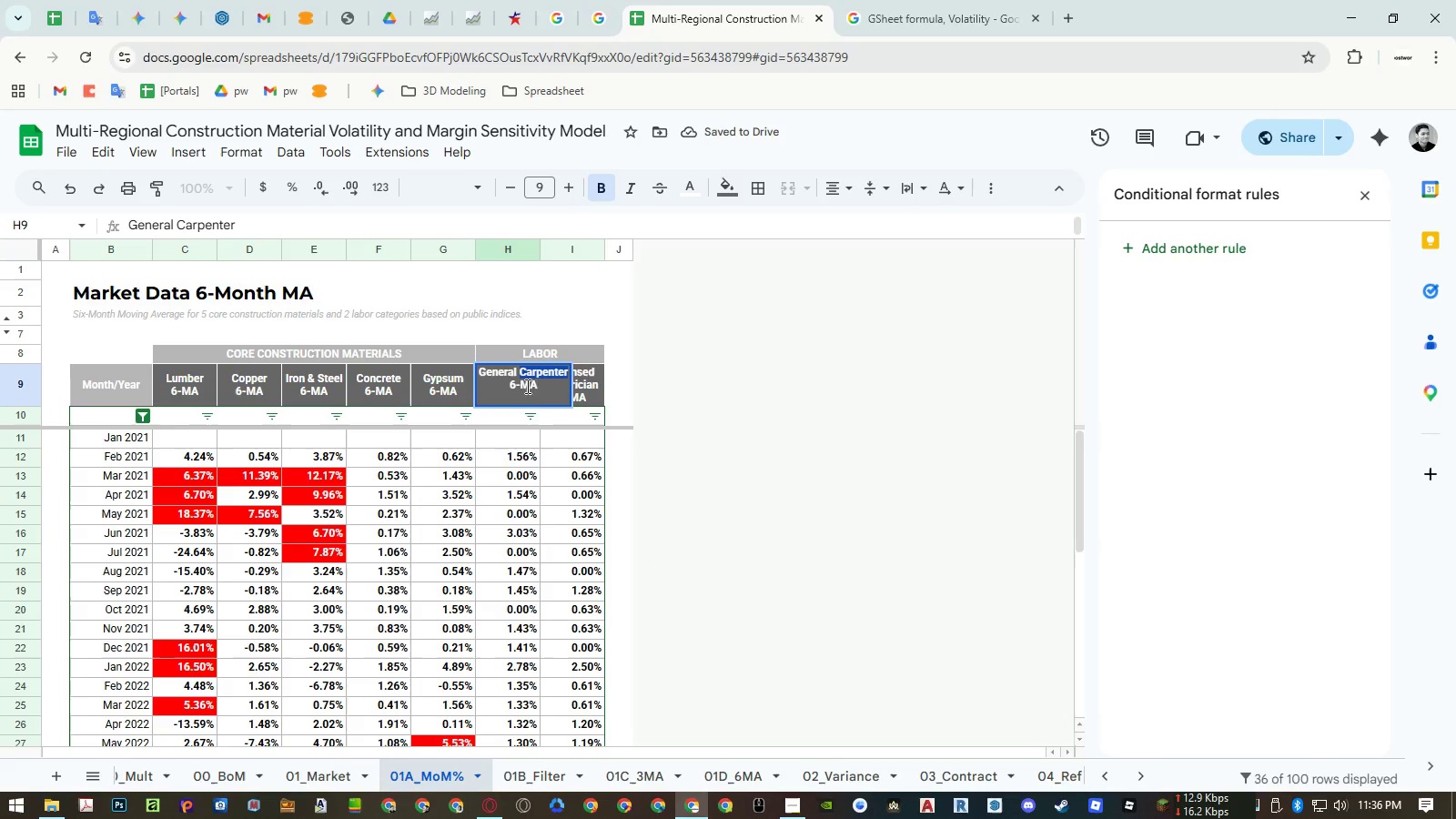 
key(Control+C)
 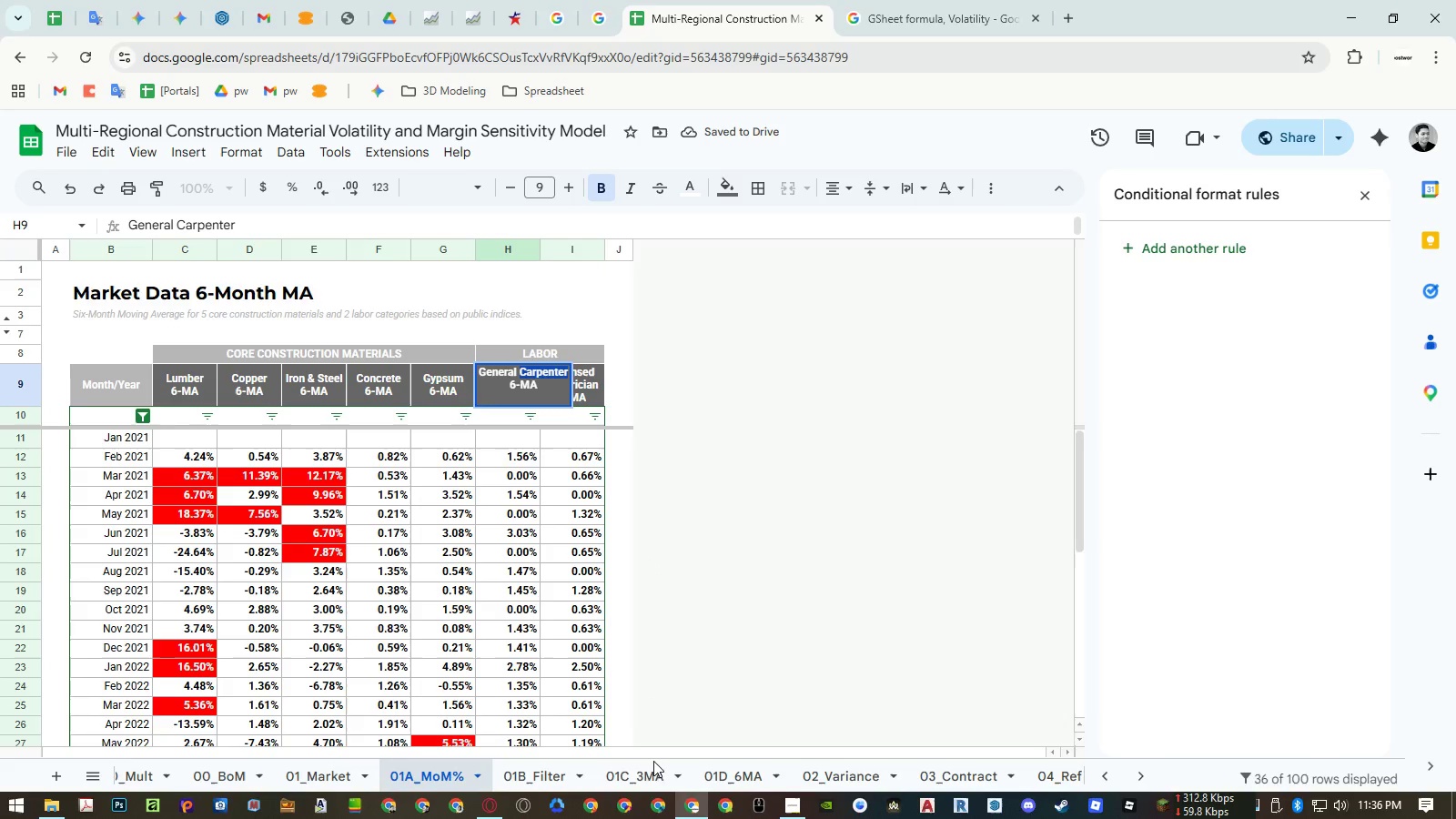 
left_click([651, 769])
 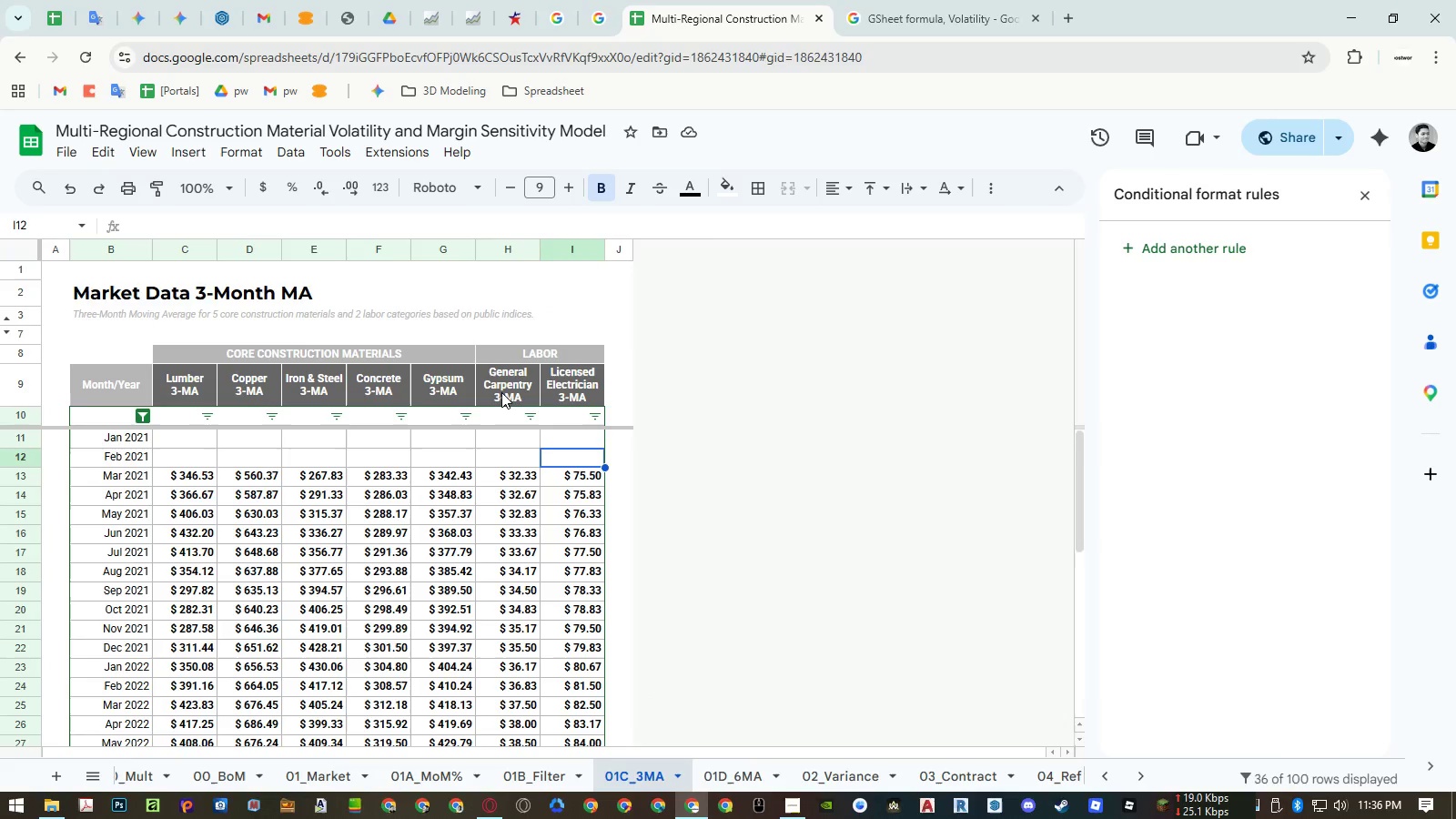 
double_click([508, 389])
 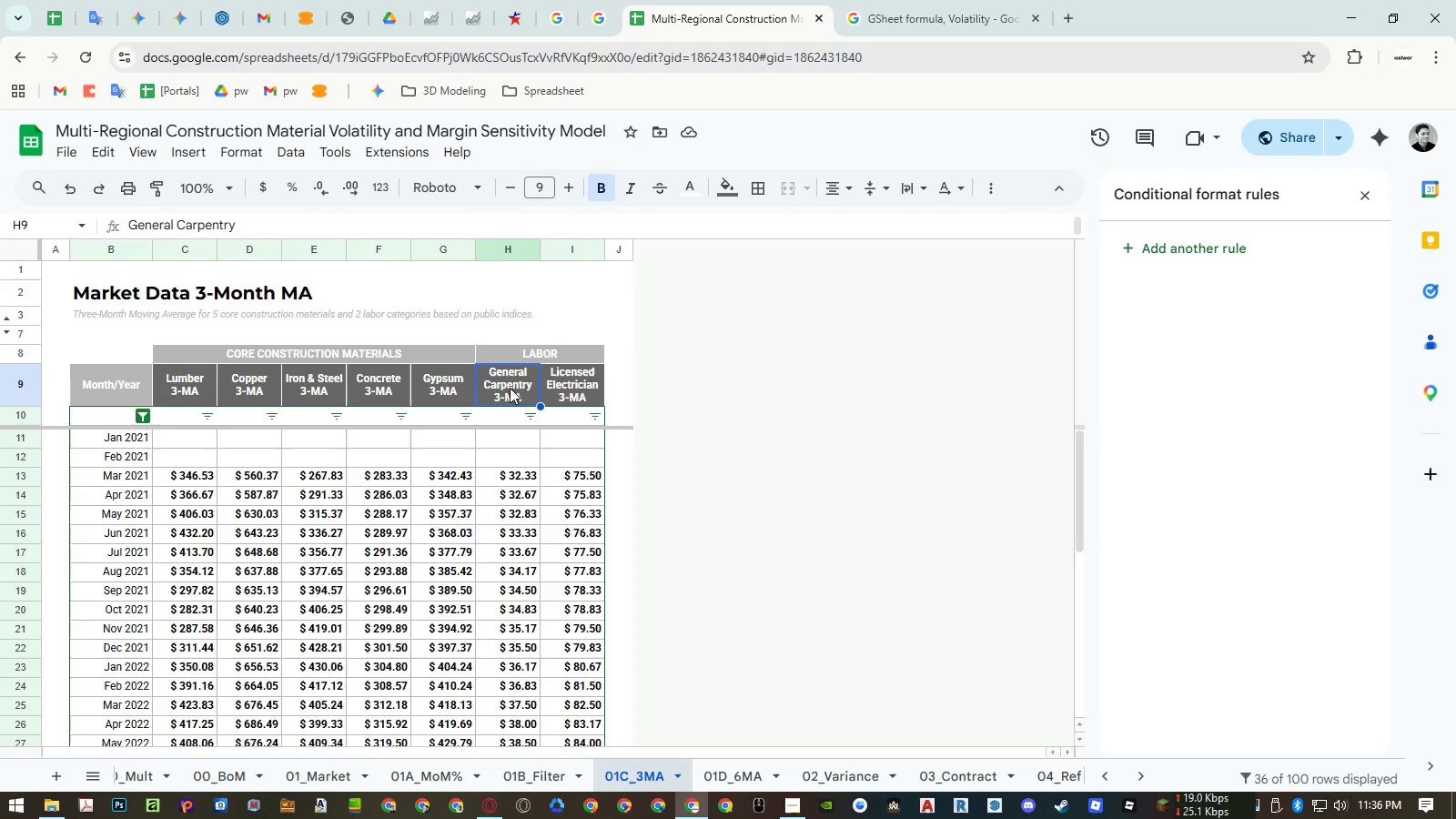 
triple_click([510, 388])
 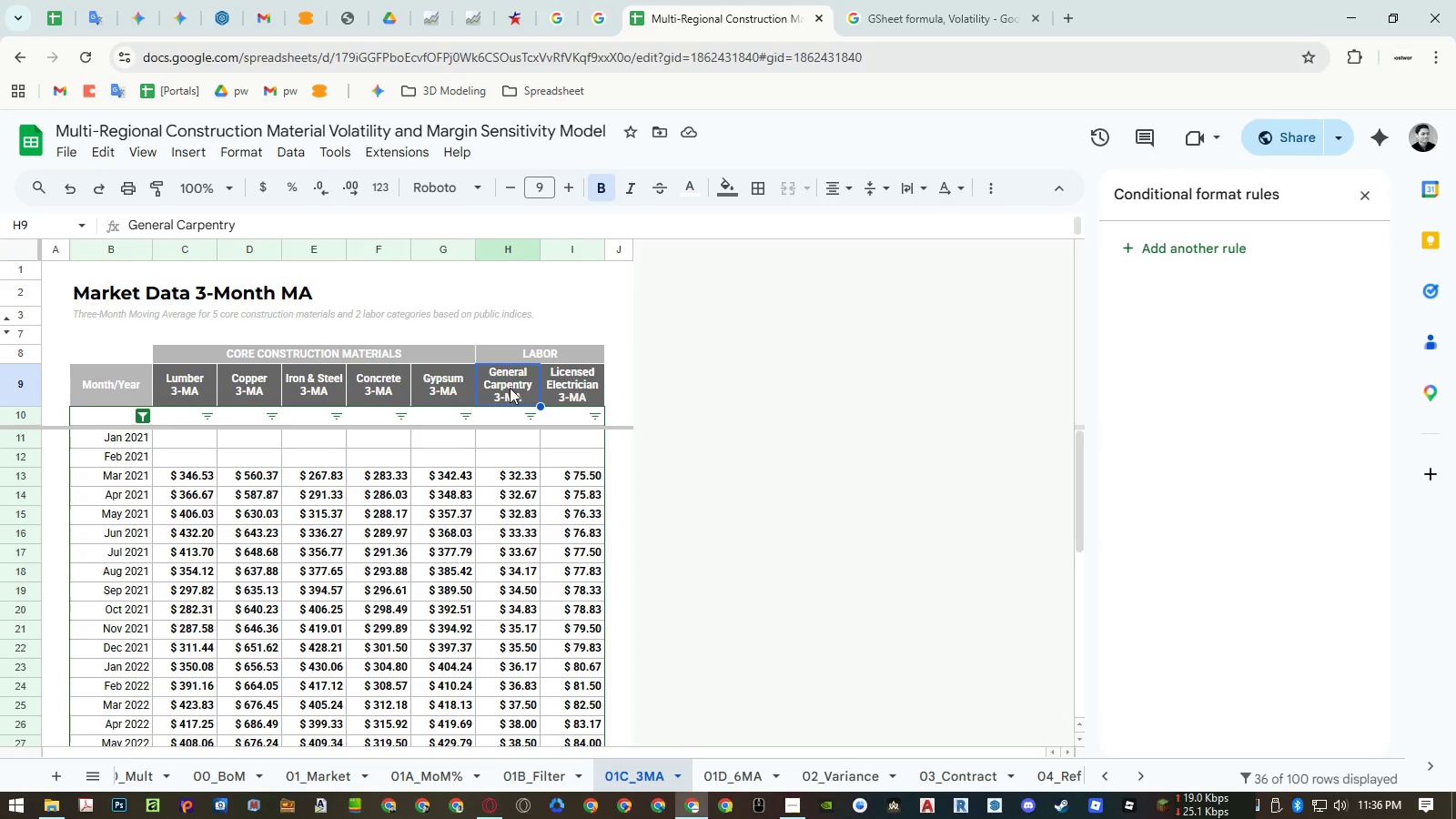 
triple_click([510, 388])
 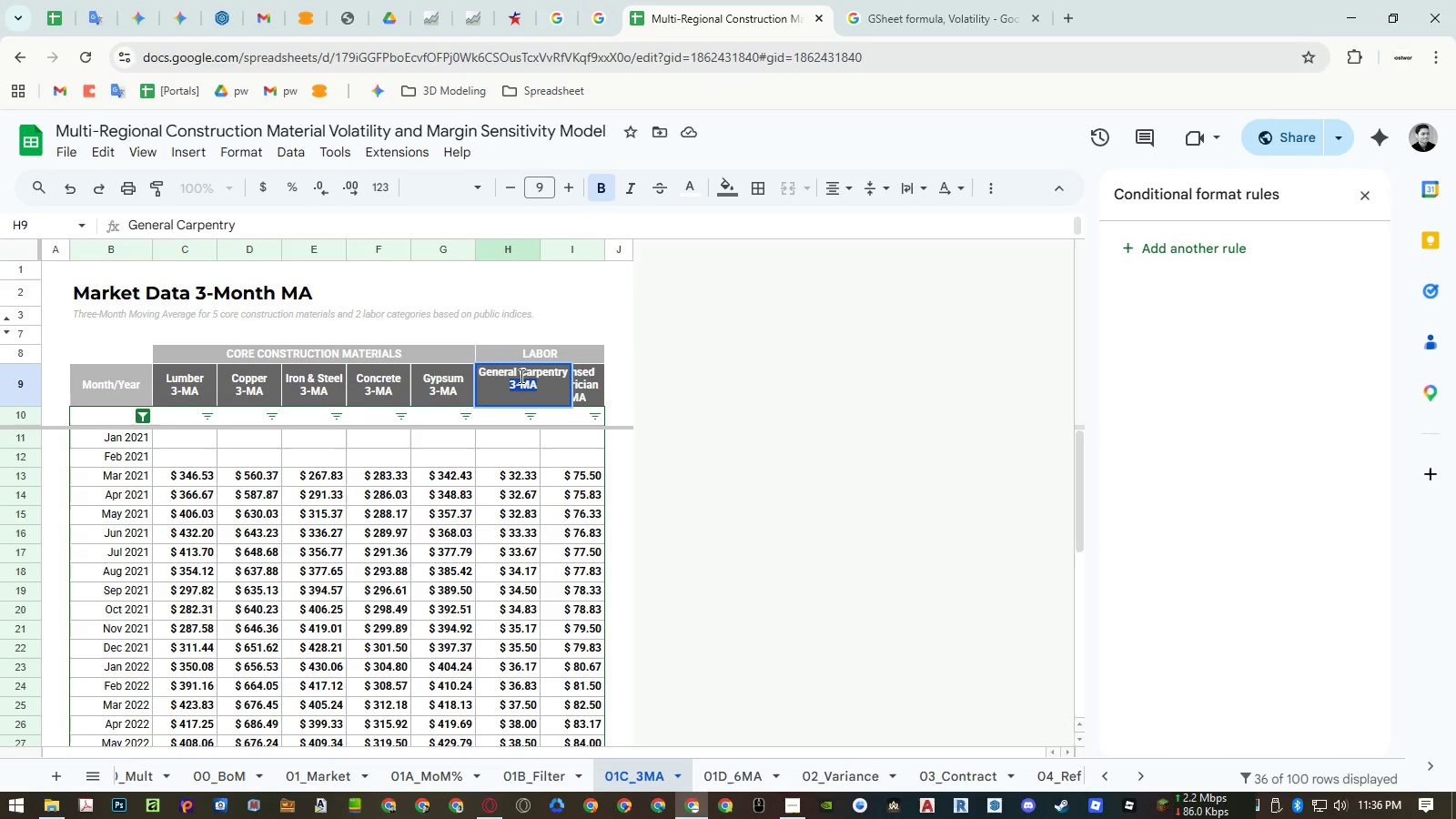 
left_click([527, 370])
 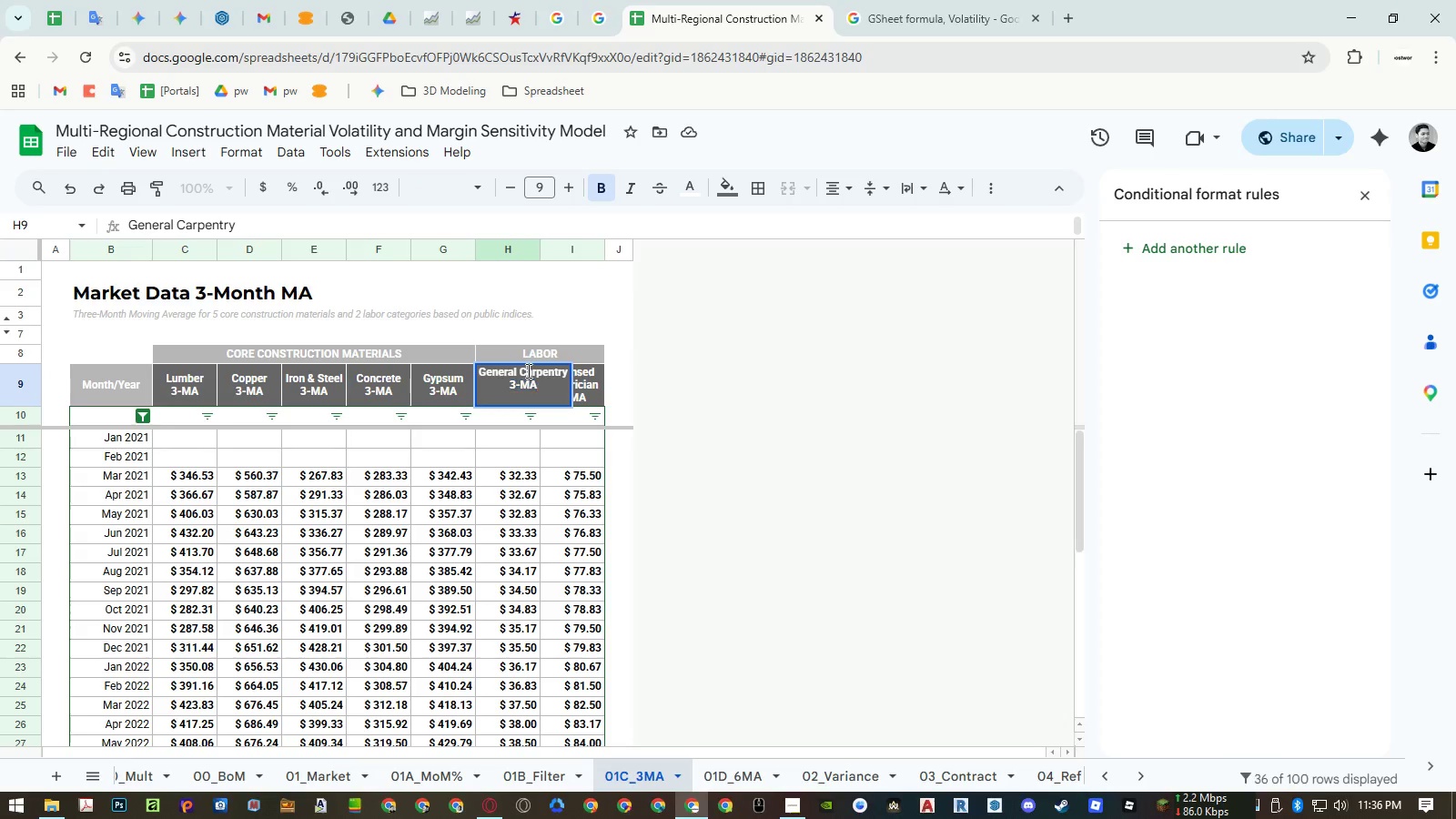 
left_click_drag(start_coordinate=[527, 370], to_coordinate=[535, 370])
 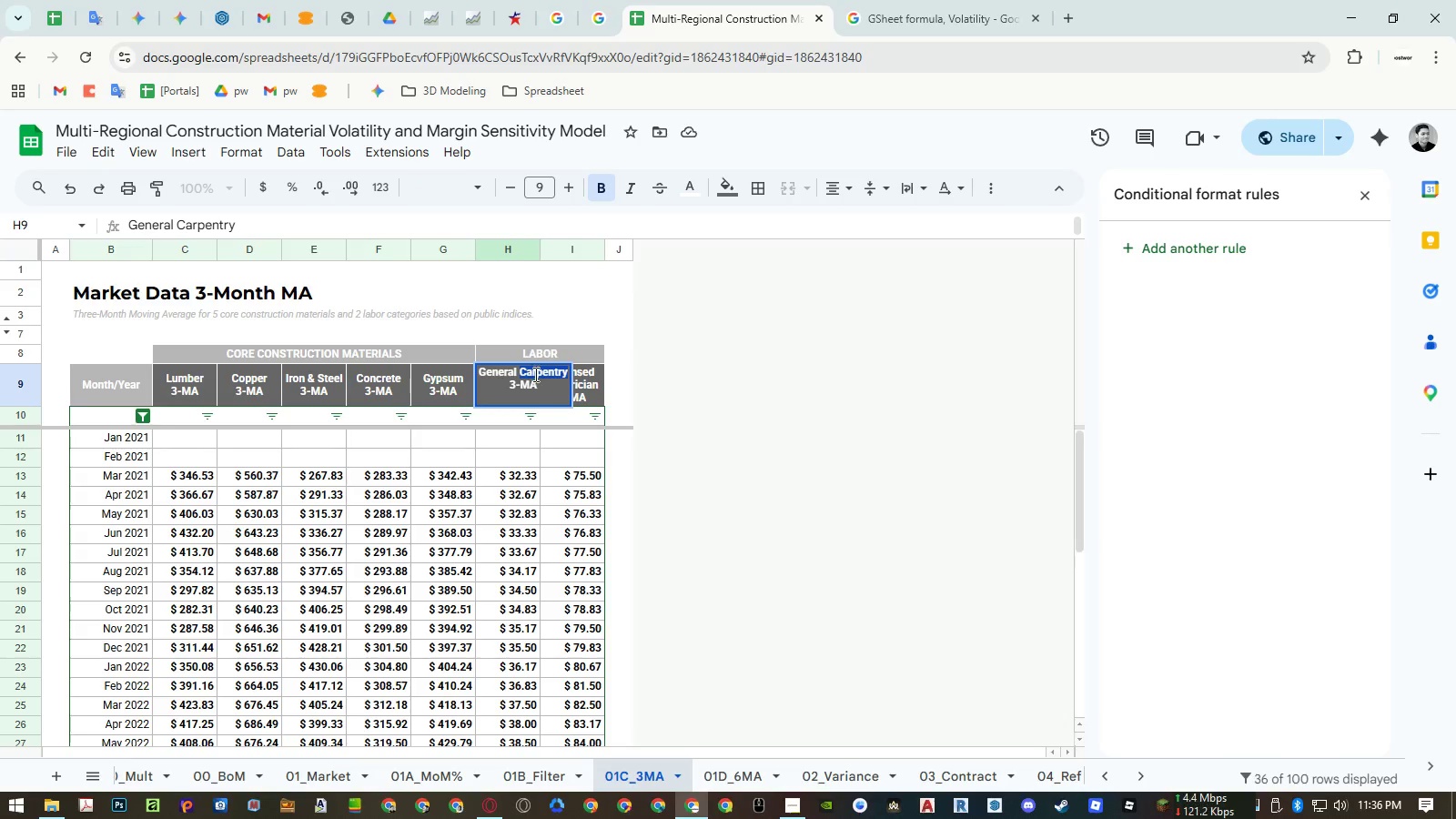 
key(Control+ControlLeft)
 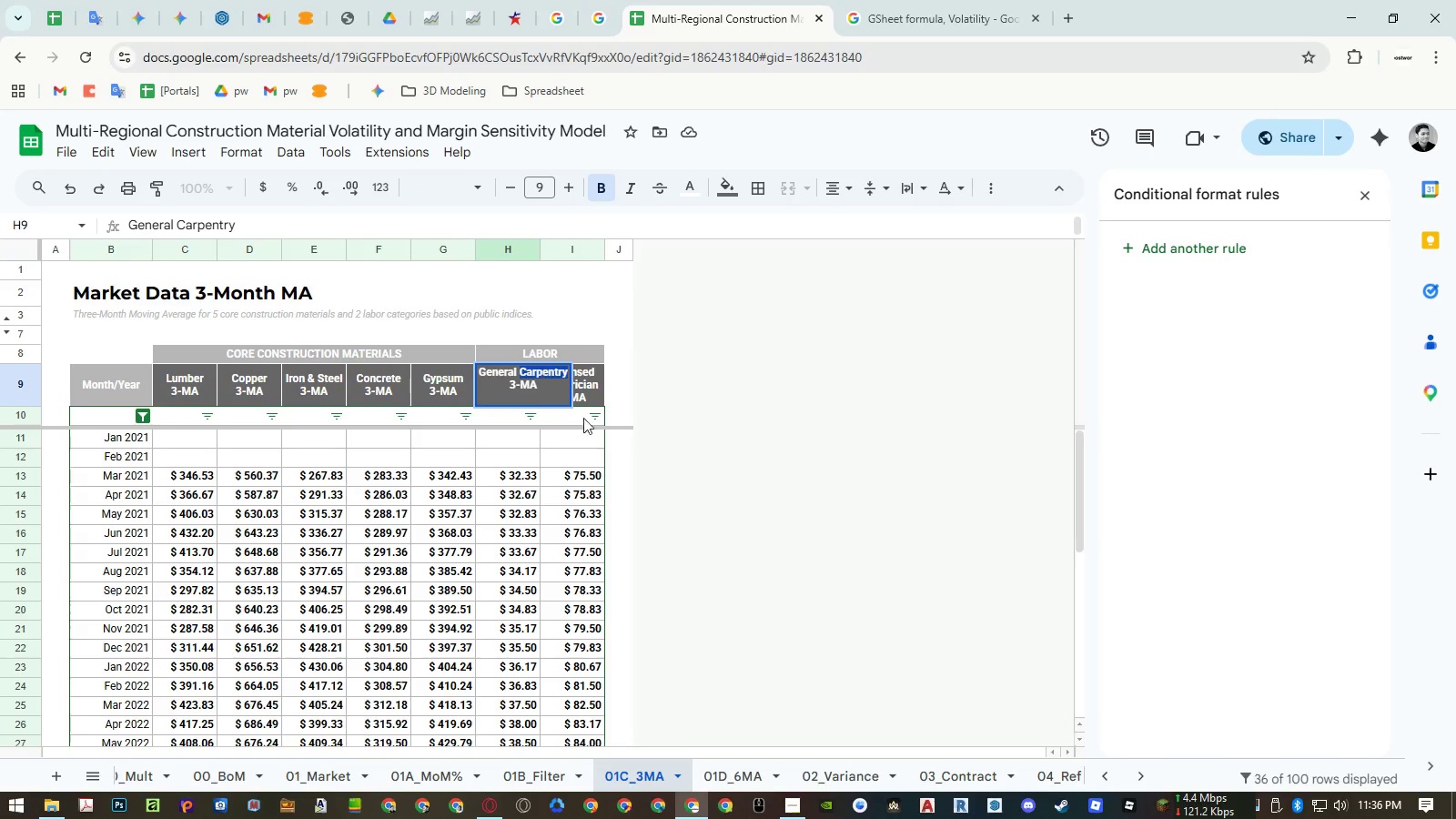 
key(Control+Shift+ShiftLeft)
 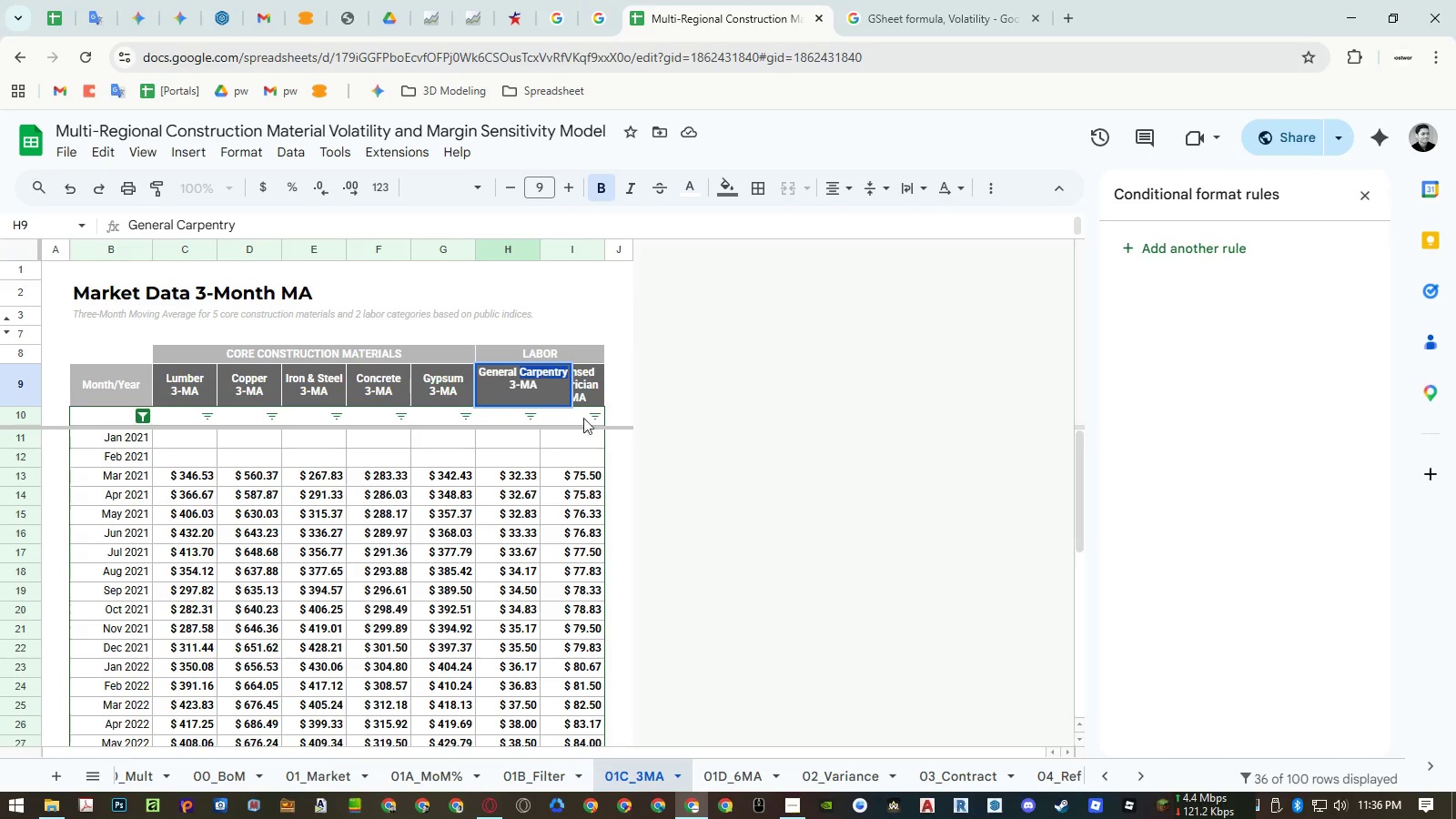 
key(Control+Shift+V)
 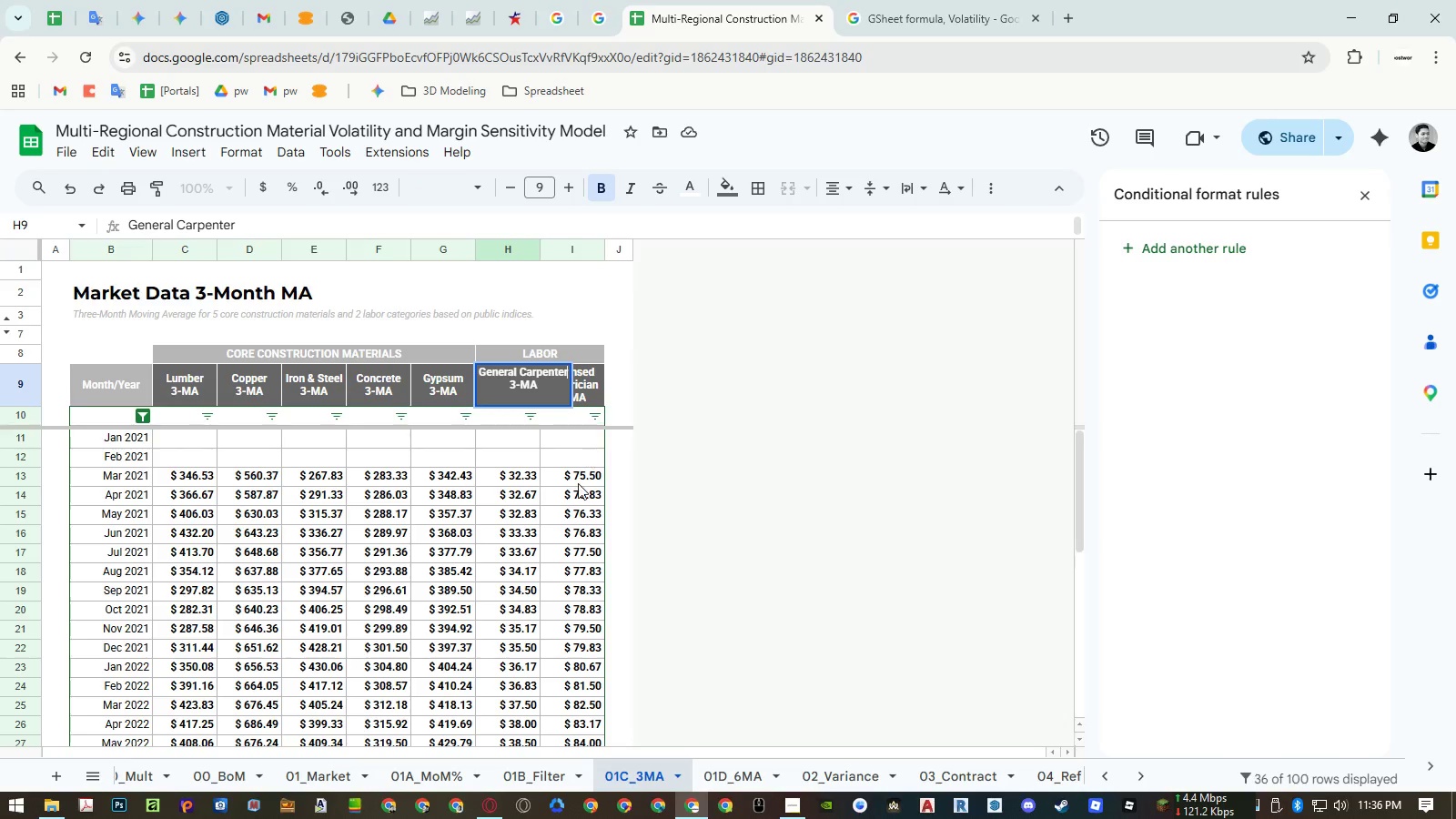 
left_click_drag(start_coordinate=[578, 483], to_coordinate=[735, 775])
 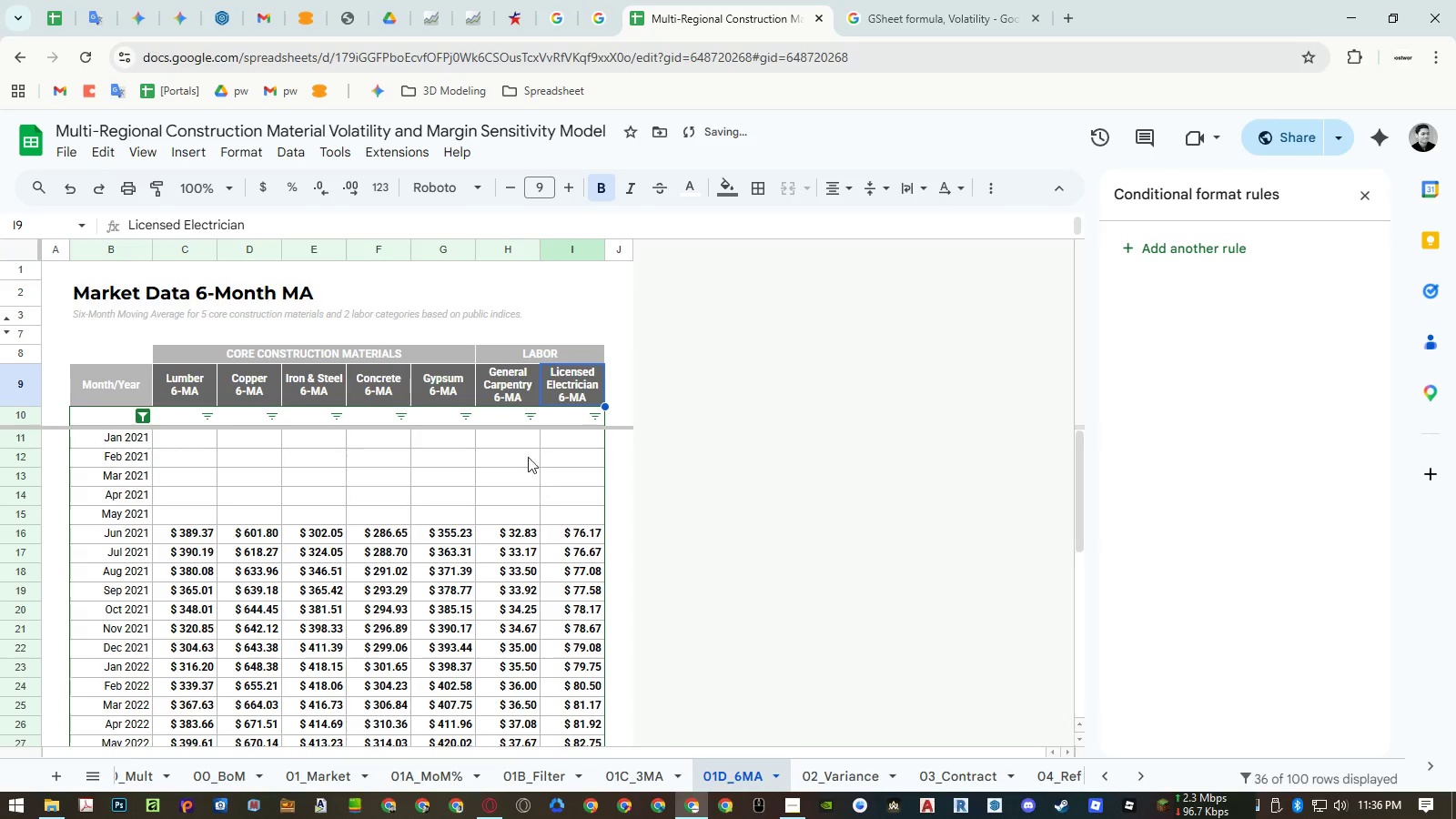 
left_click([735, 775])
 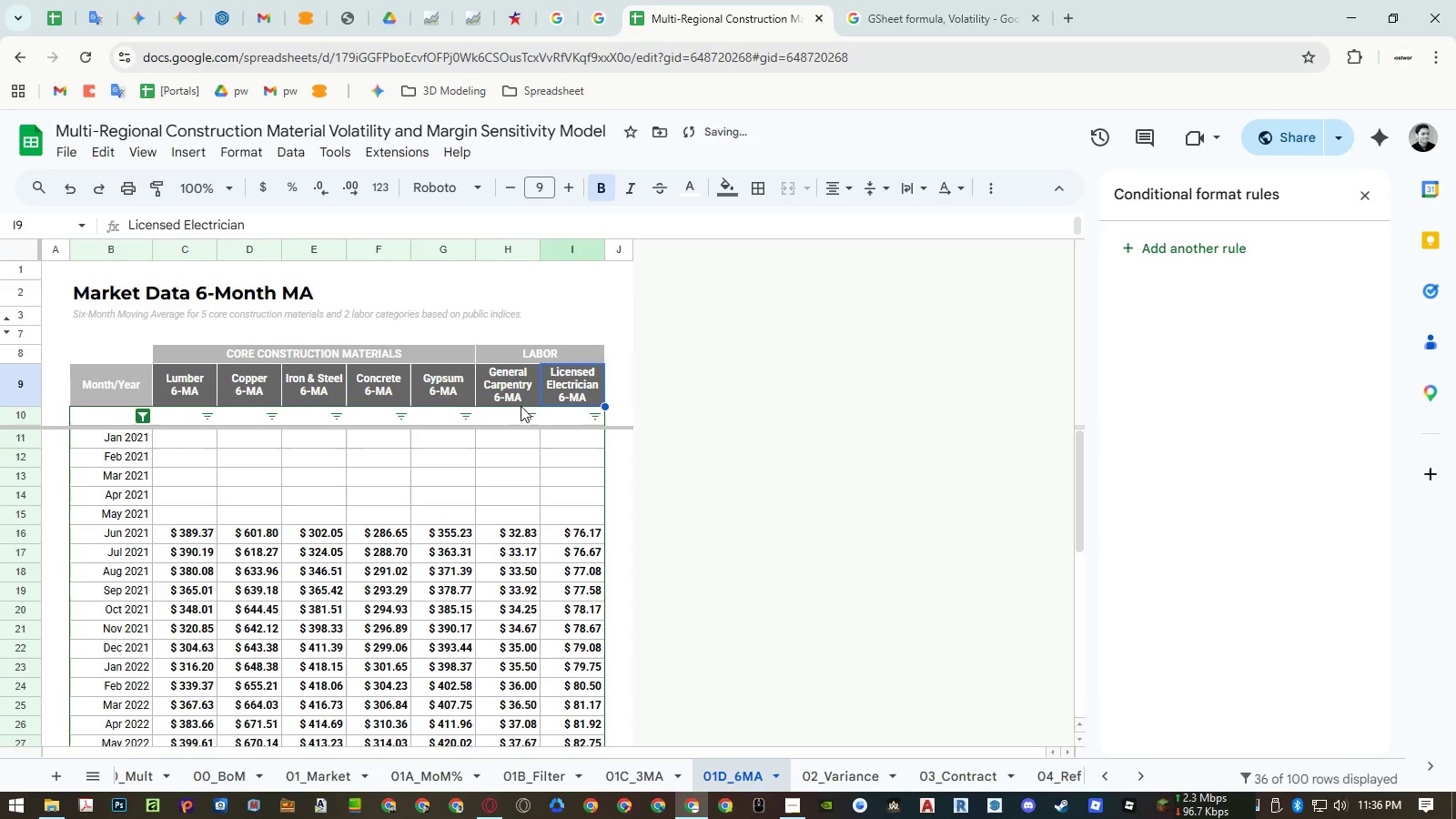 
double_click([519, 383])
 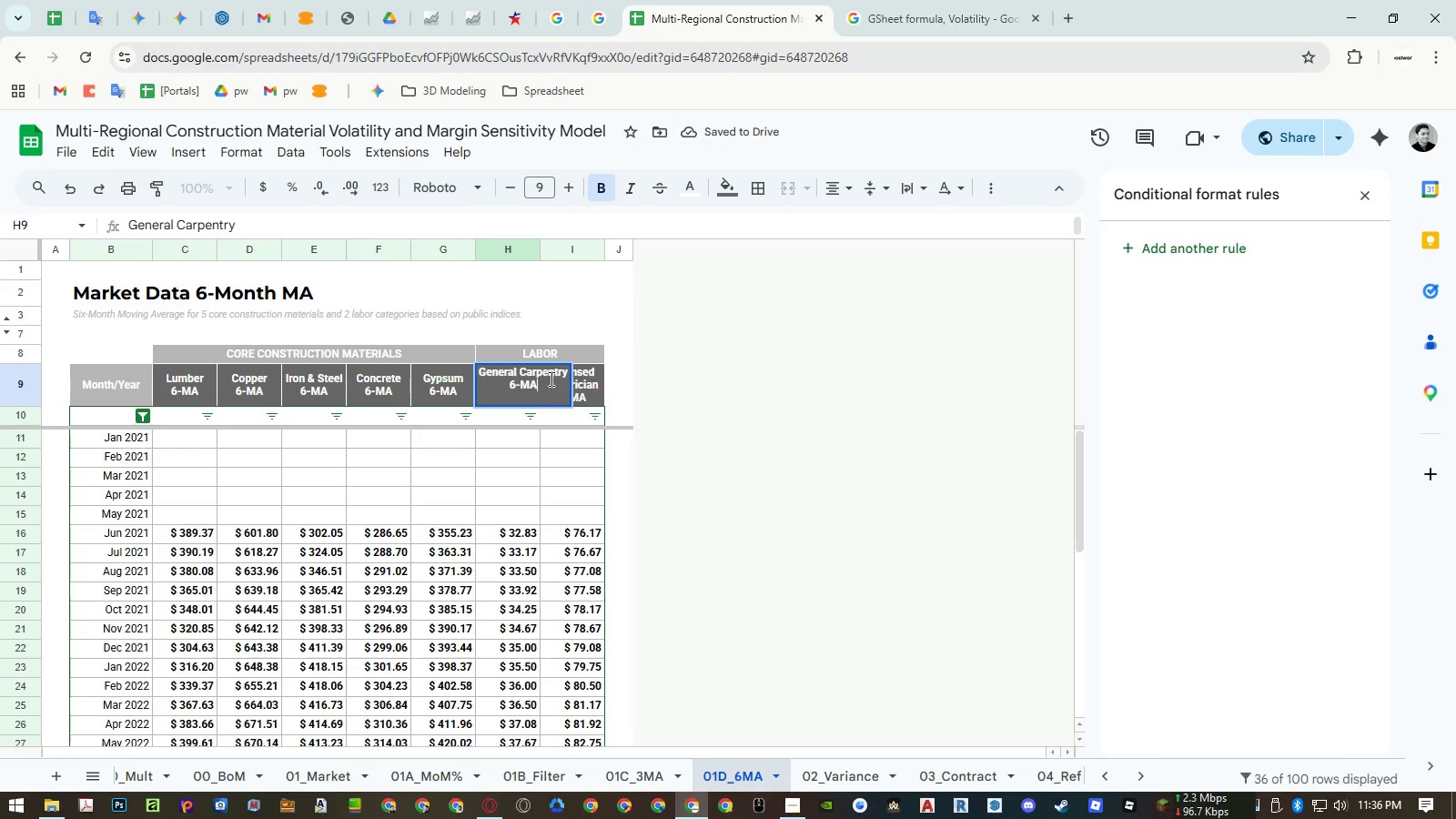 
left_click([550, 376])
 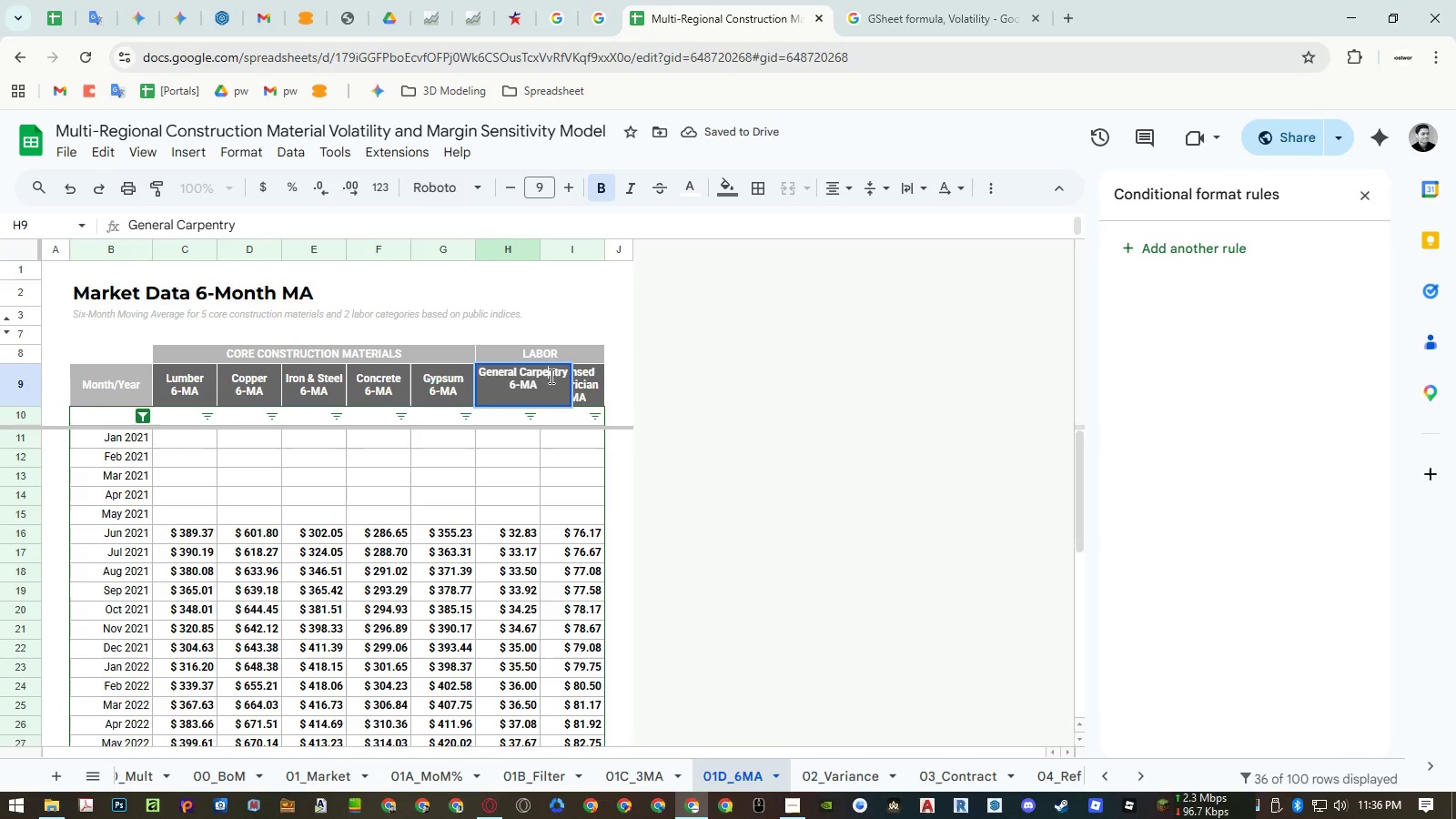 
left_click_drag(start_coordinate=[550, 376], to_coordinate=[542, 373])
 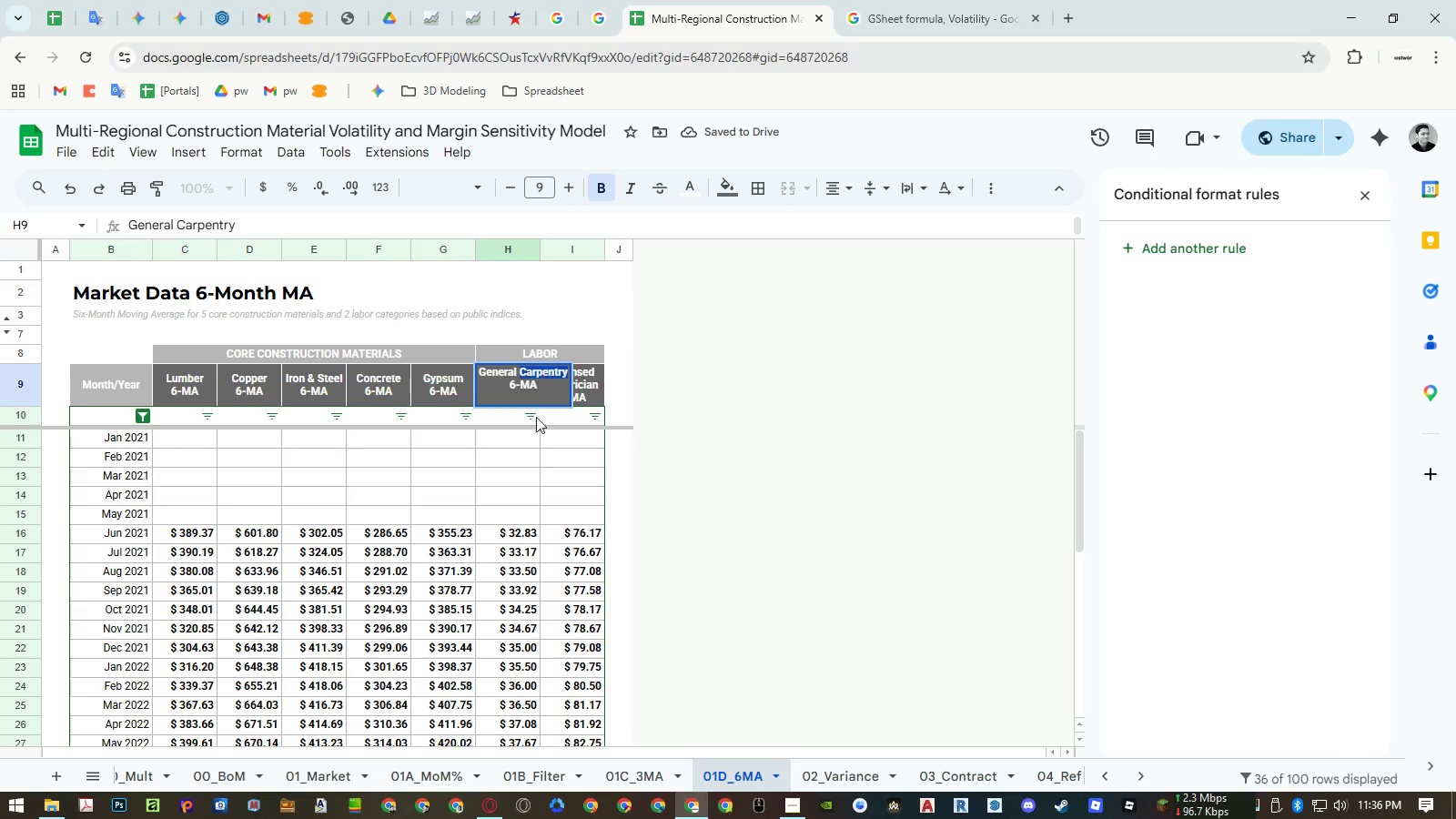 
key(Control+ControlLeft)
 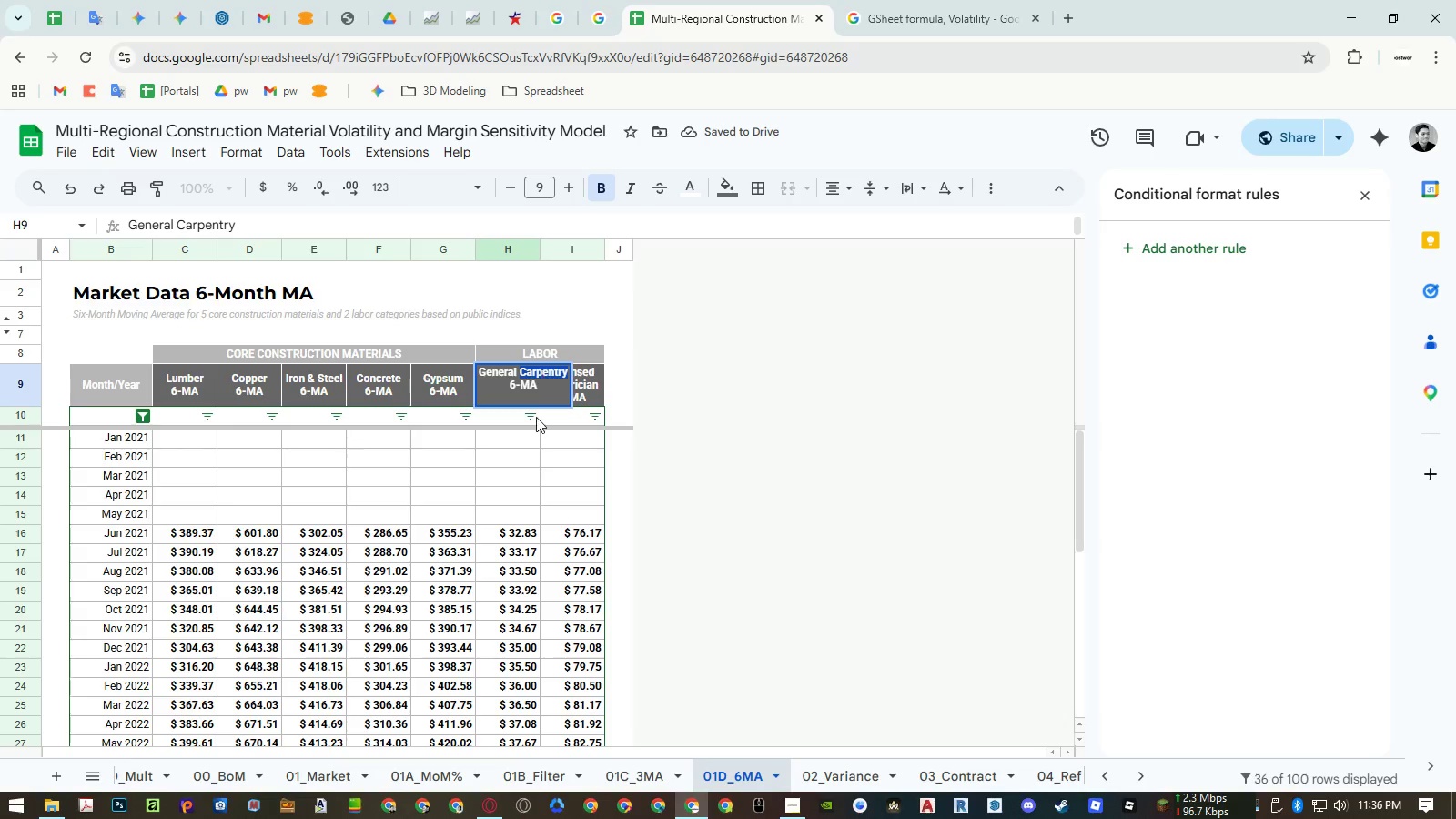 
key(Control+Shift+ShiftLeft)
 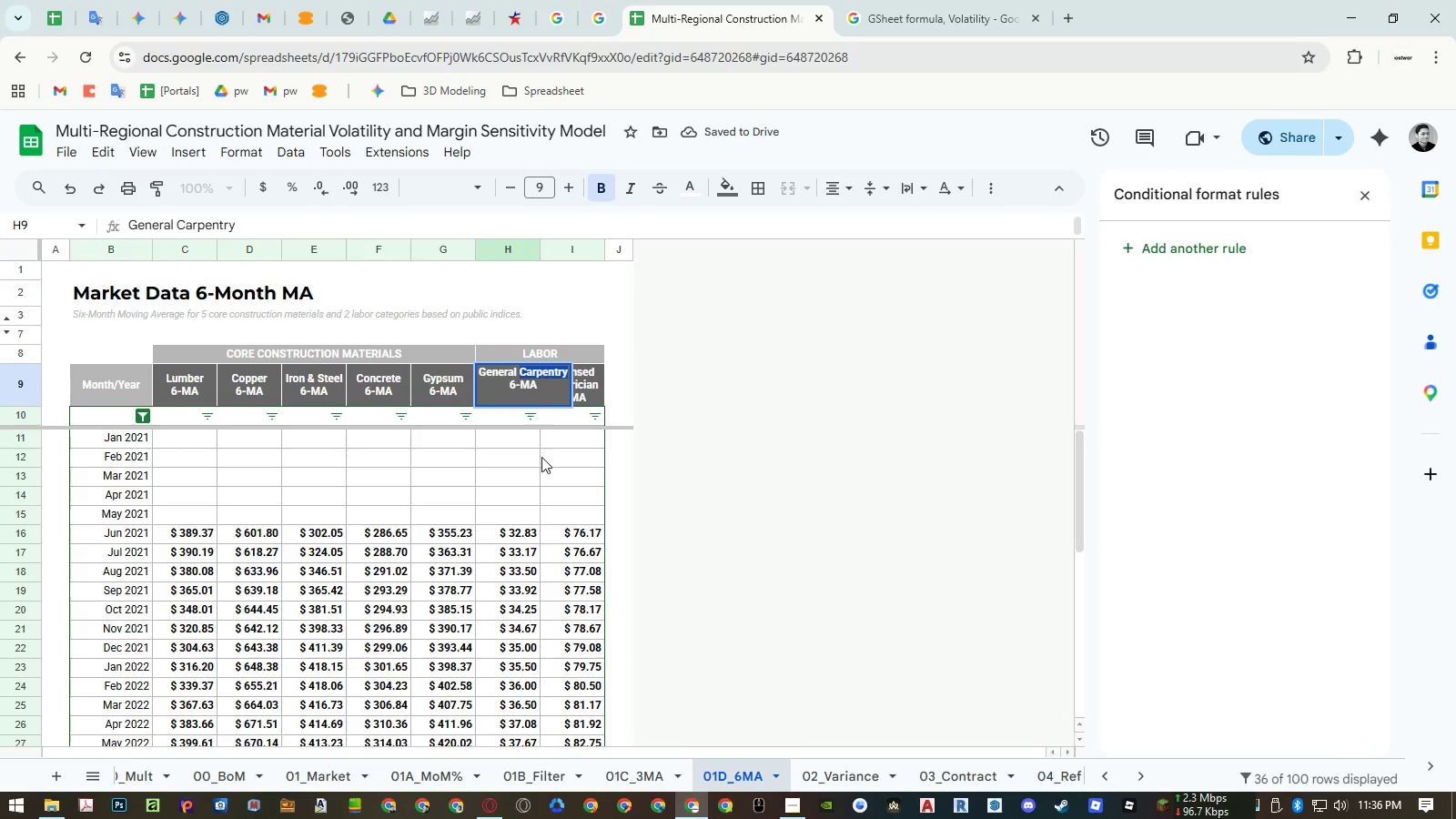 
key(Control+Shift+V)
 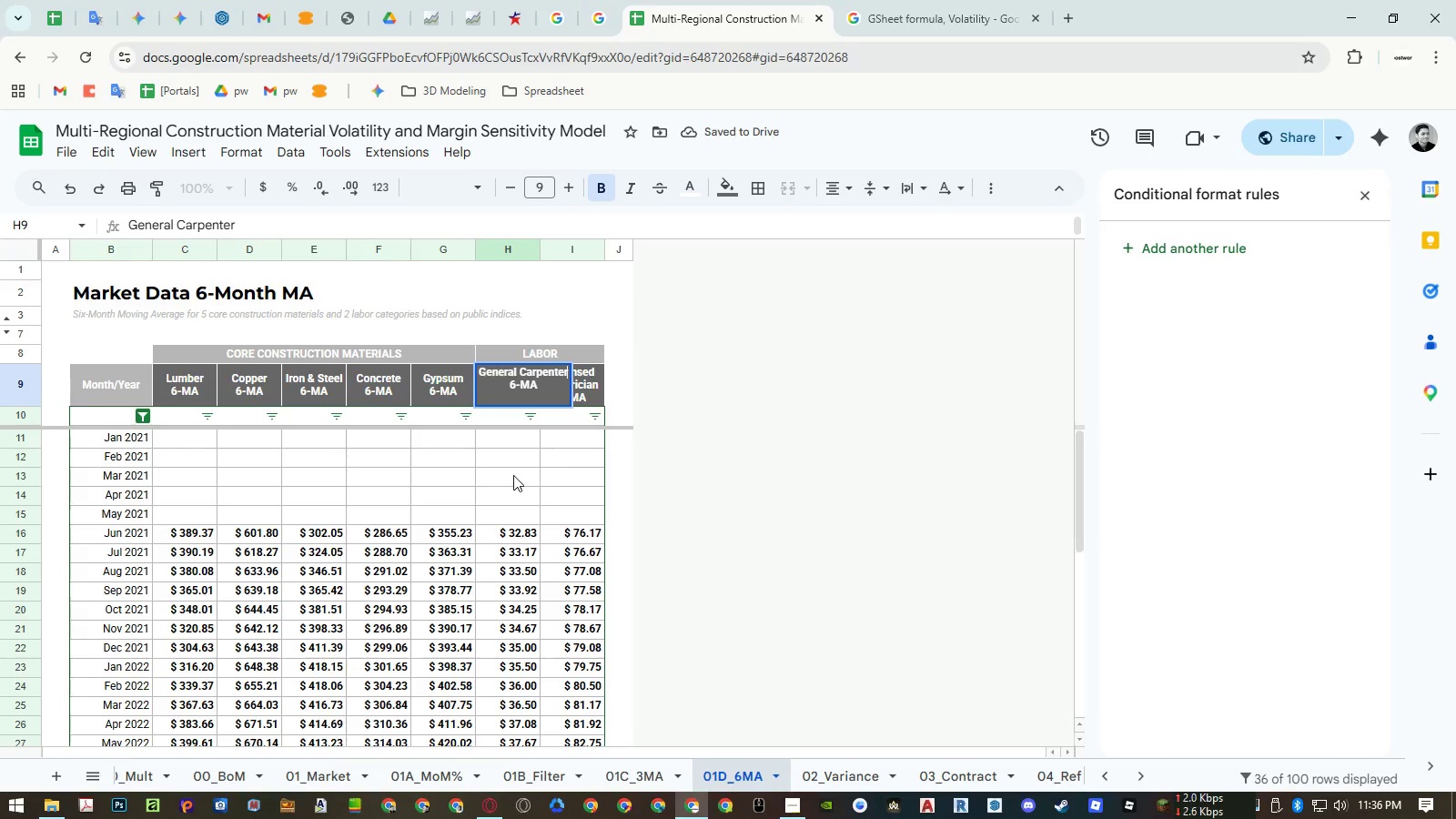 
left_click([513, 475])
 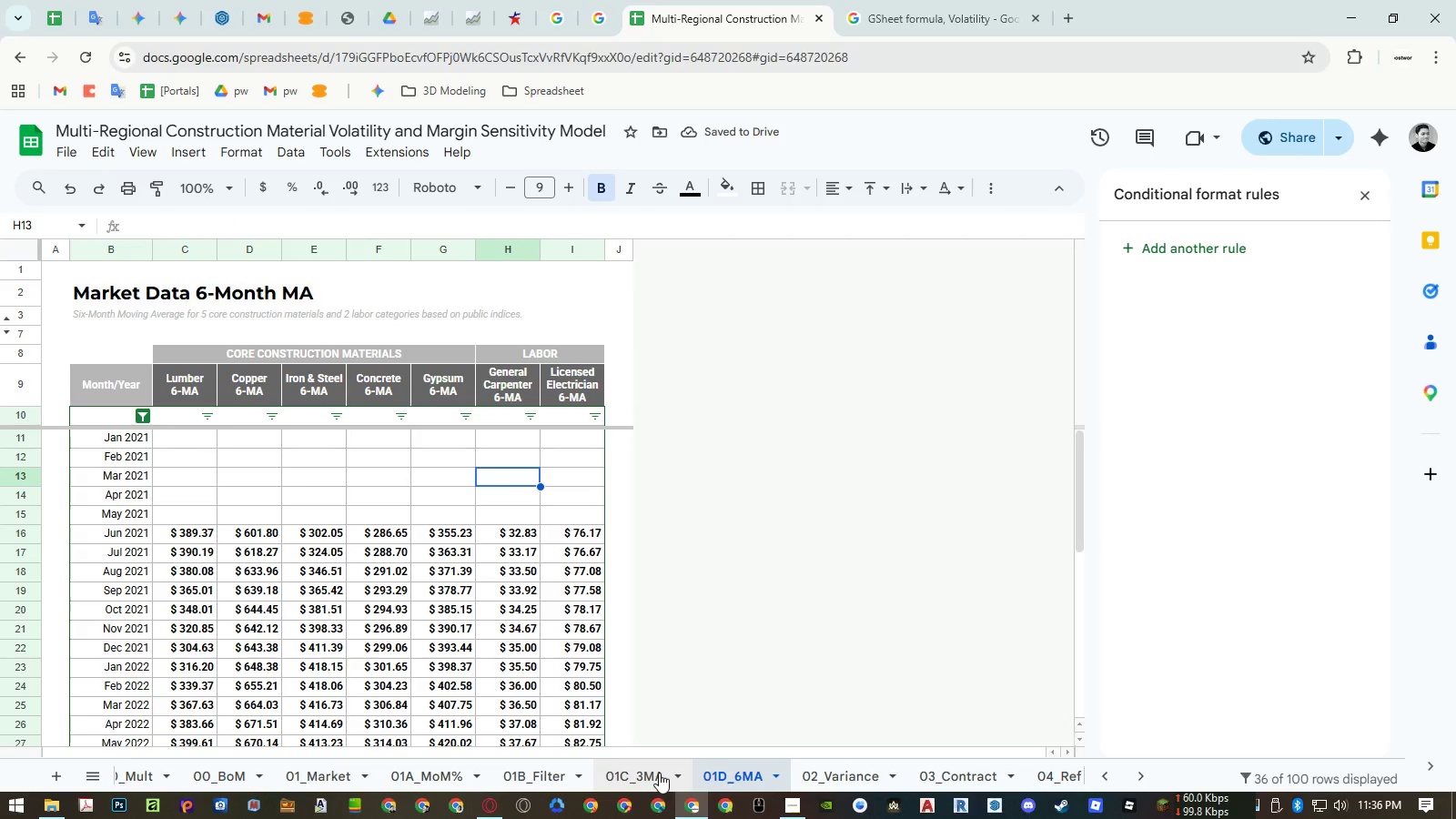 
wait(6.86)
 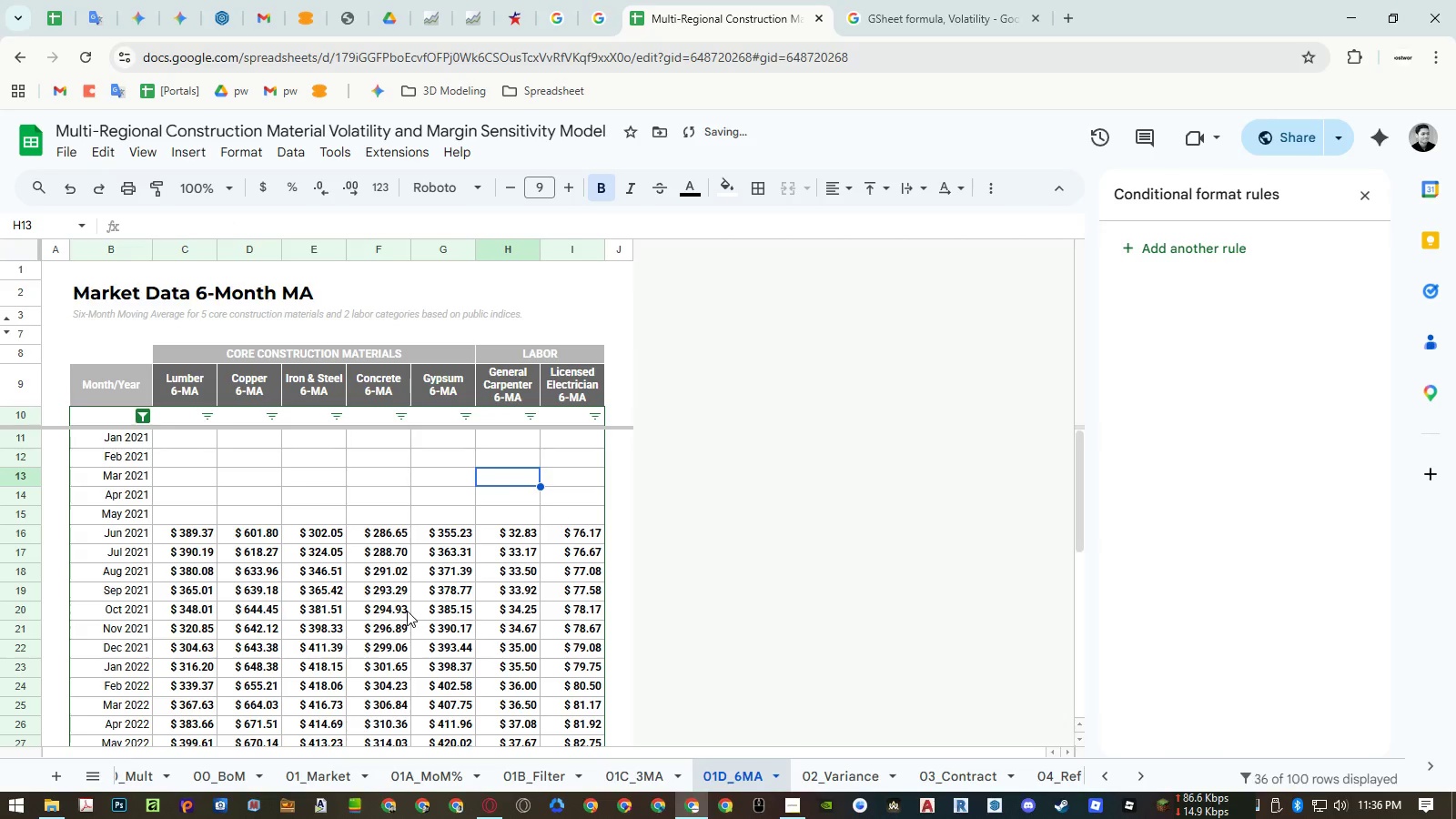 
double_click([1154, 770])
 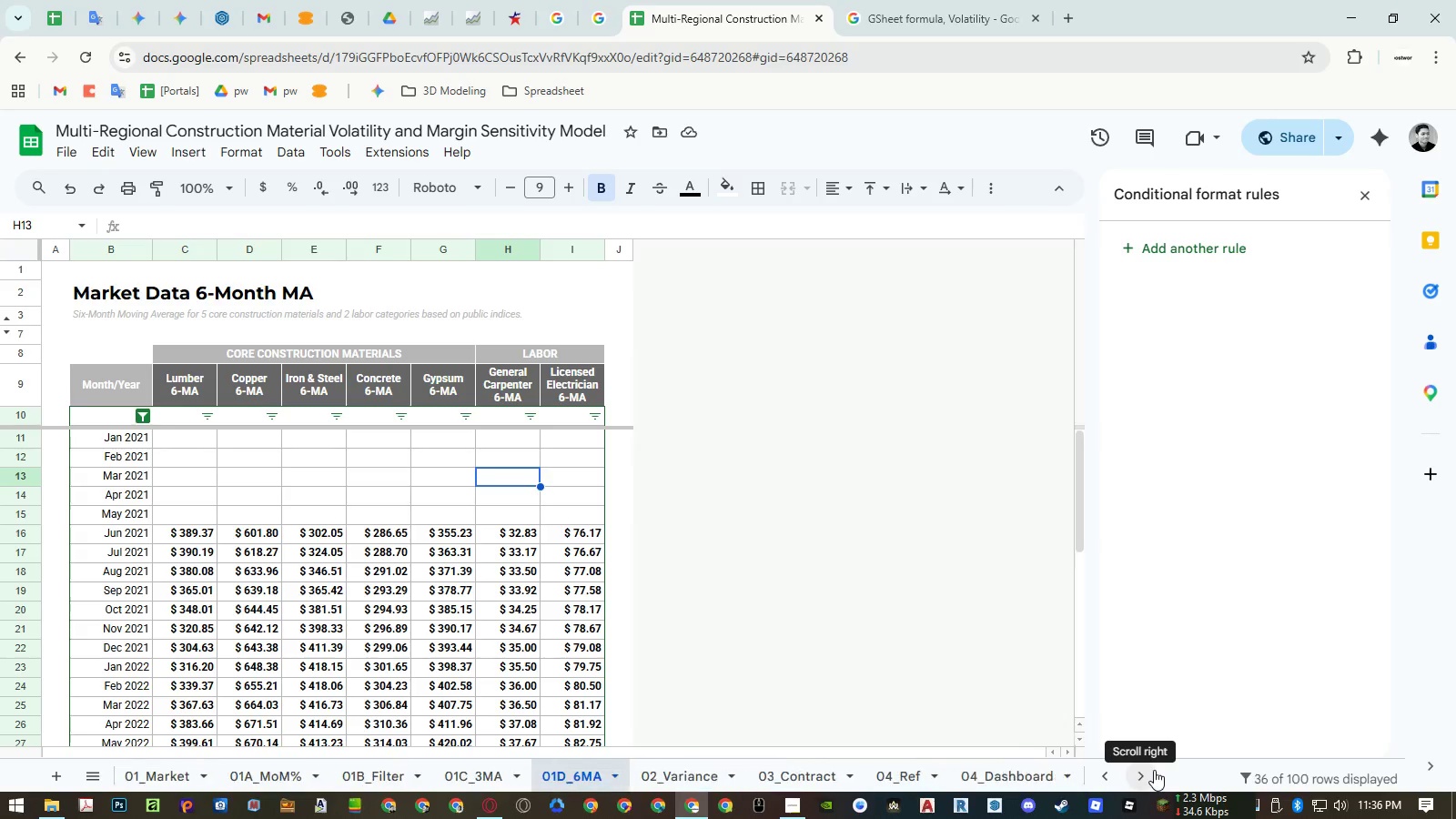 
triple_click([1154, 770])
 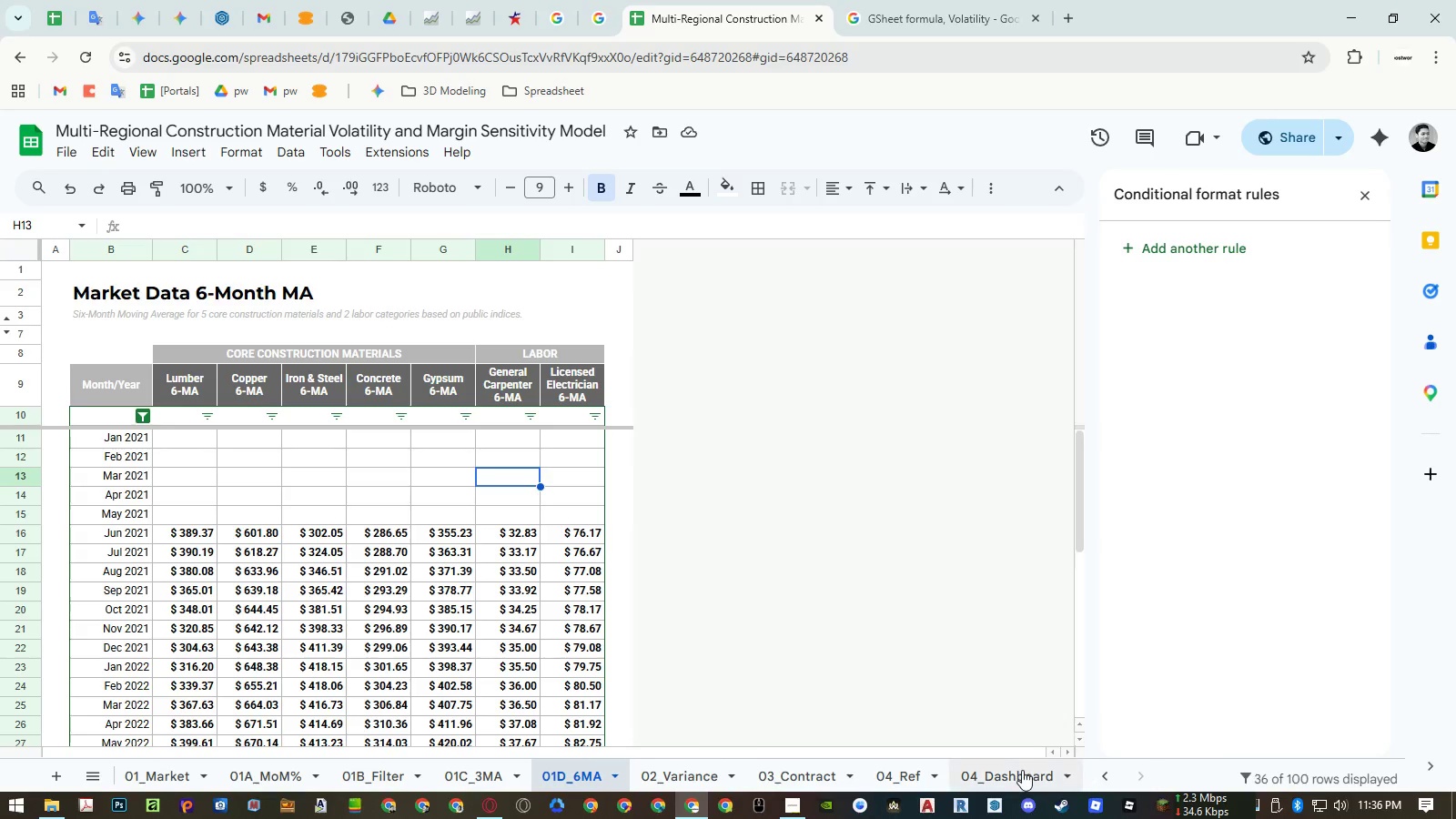 
triple_click([1021, 771])
 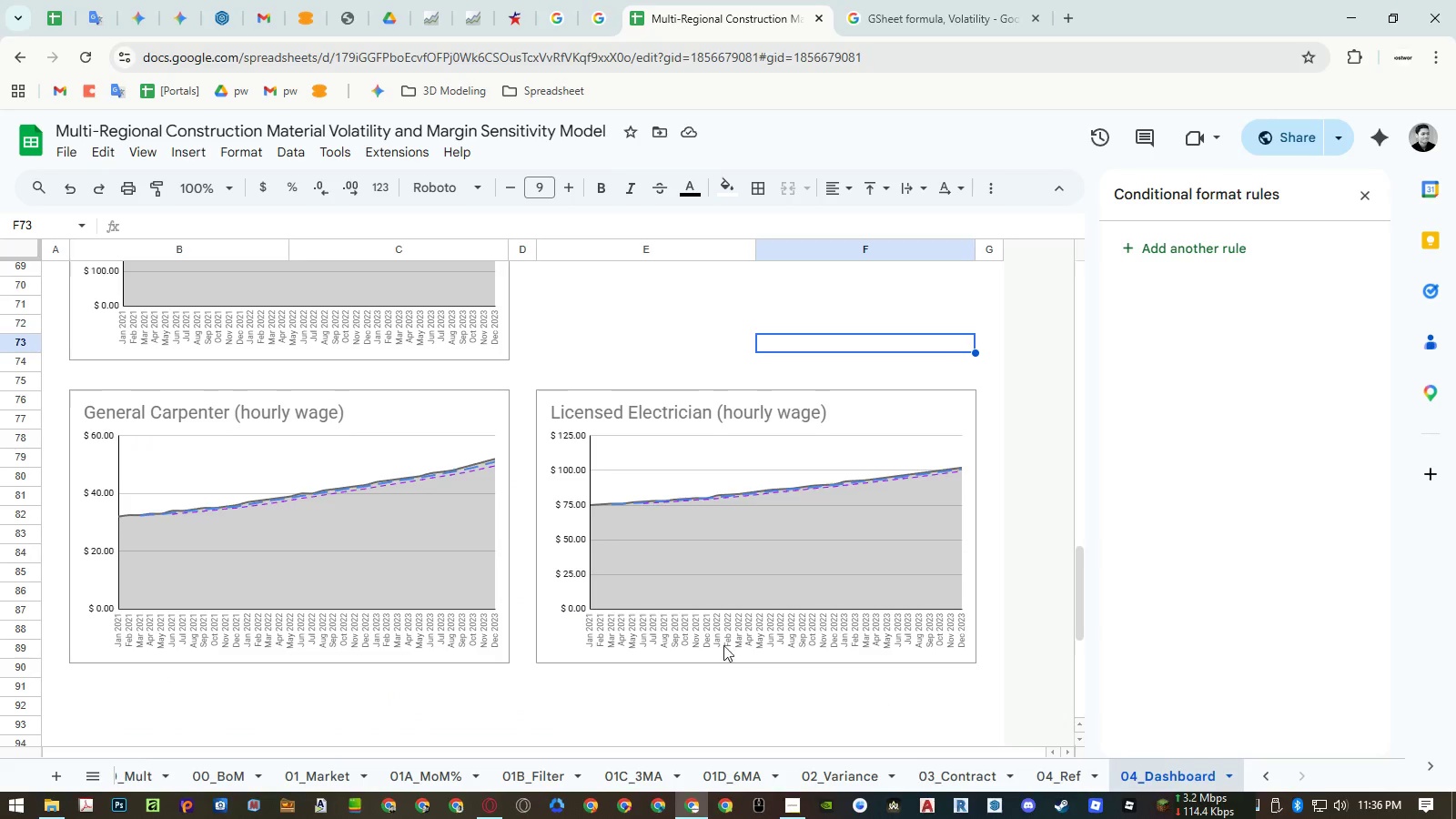 
left_click([427, 547])
 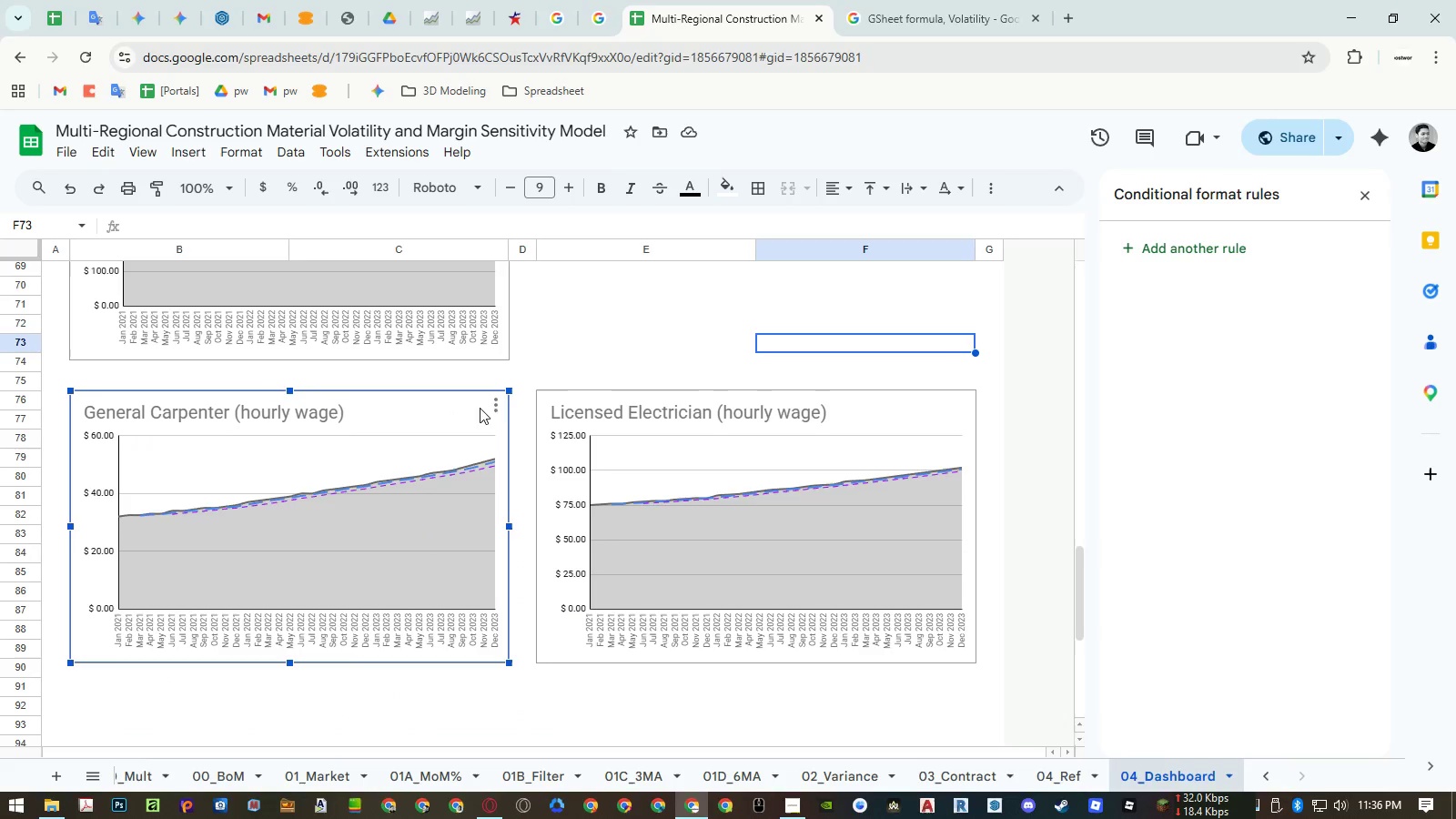 
left_click([494, 402])
 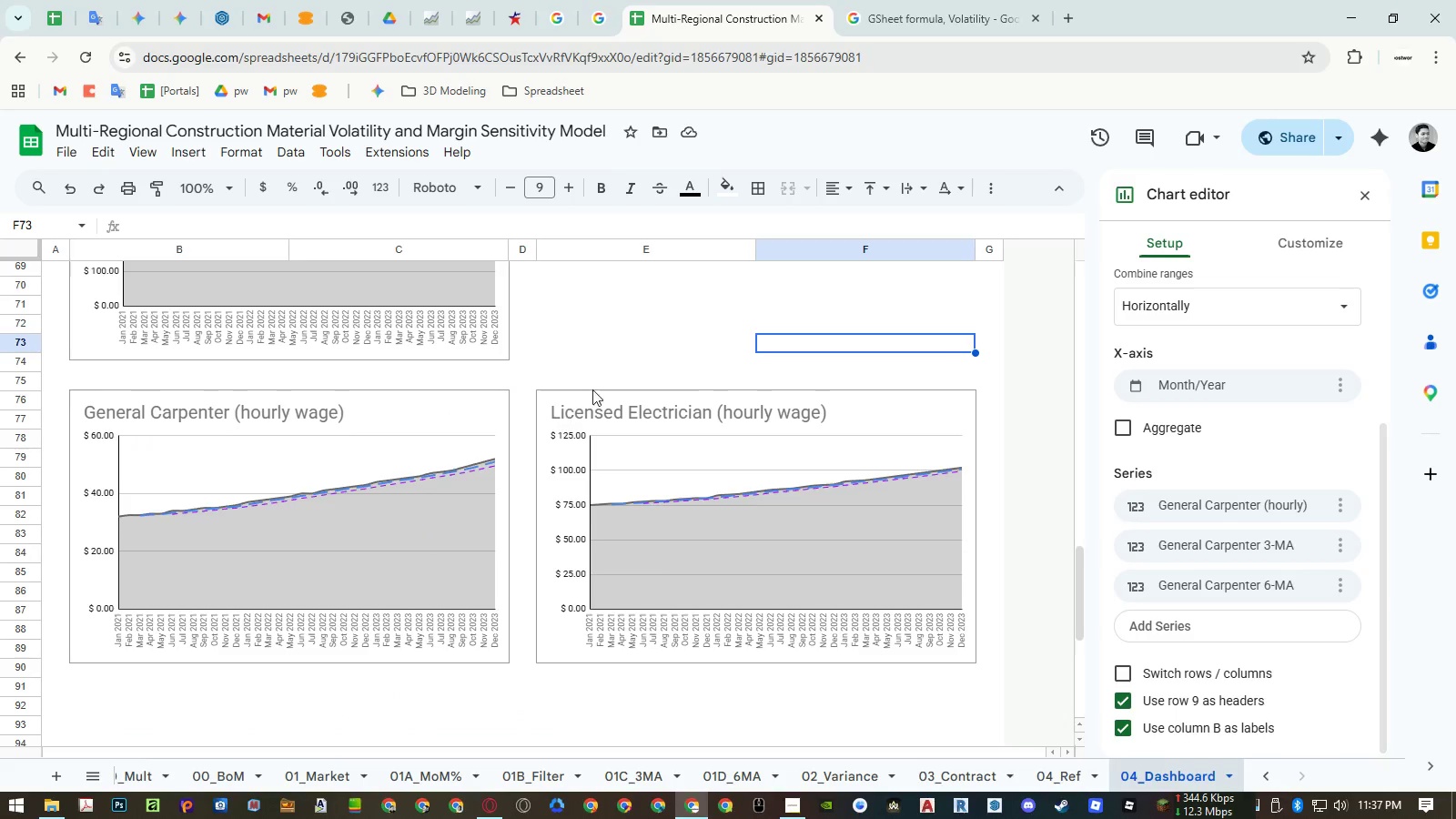 
key(Escape)
 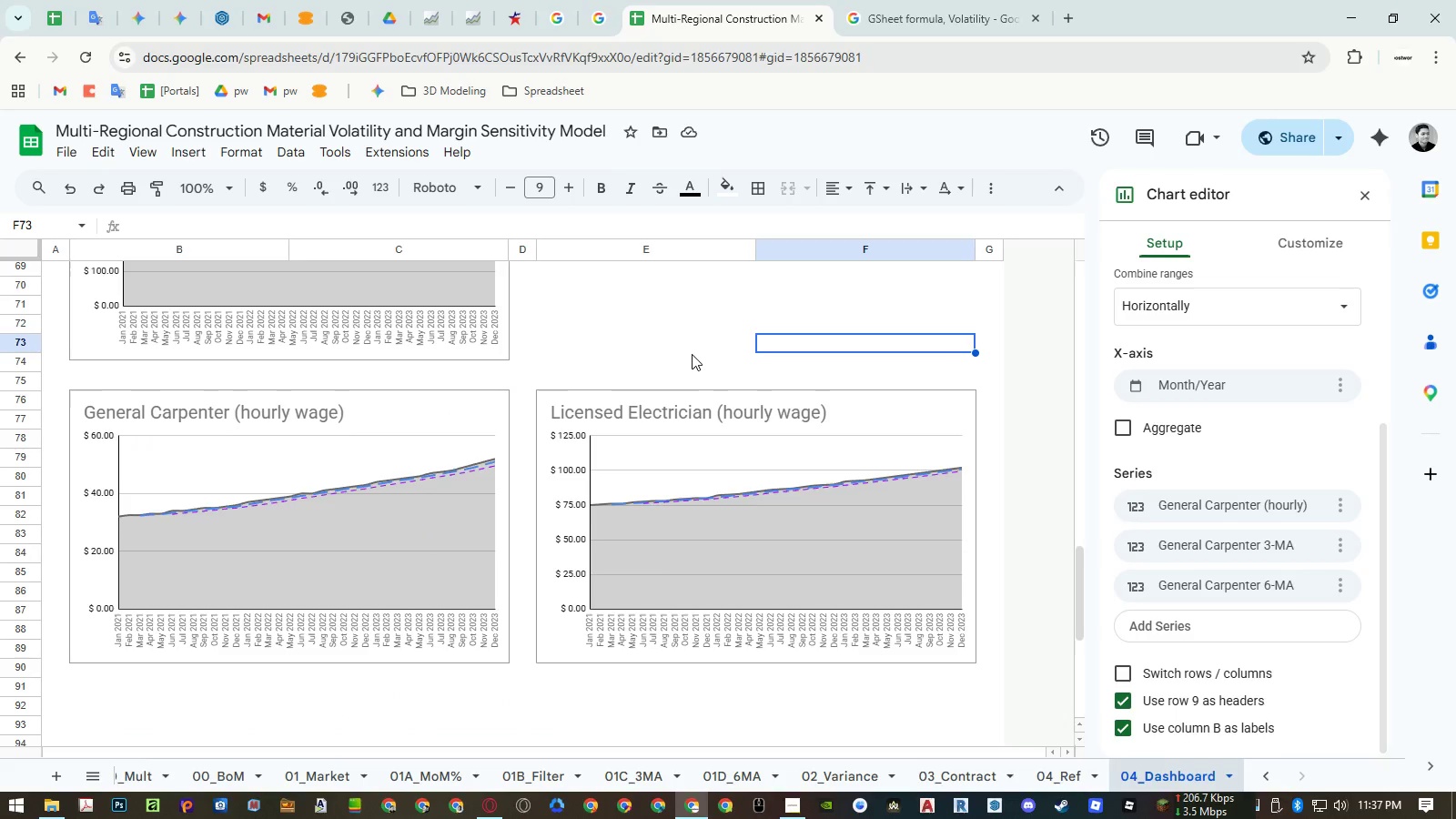 
left_click([692, 354])
 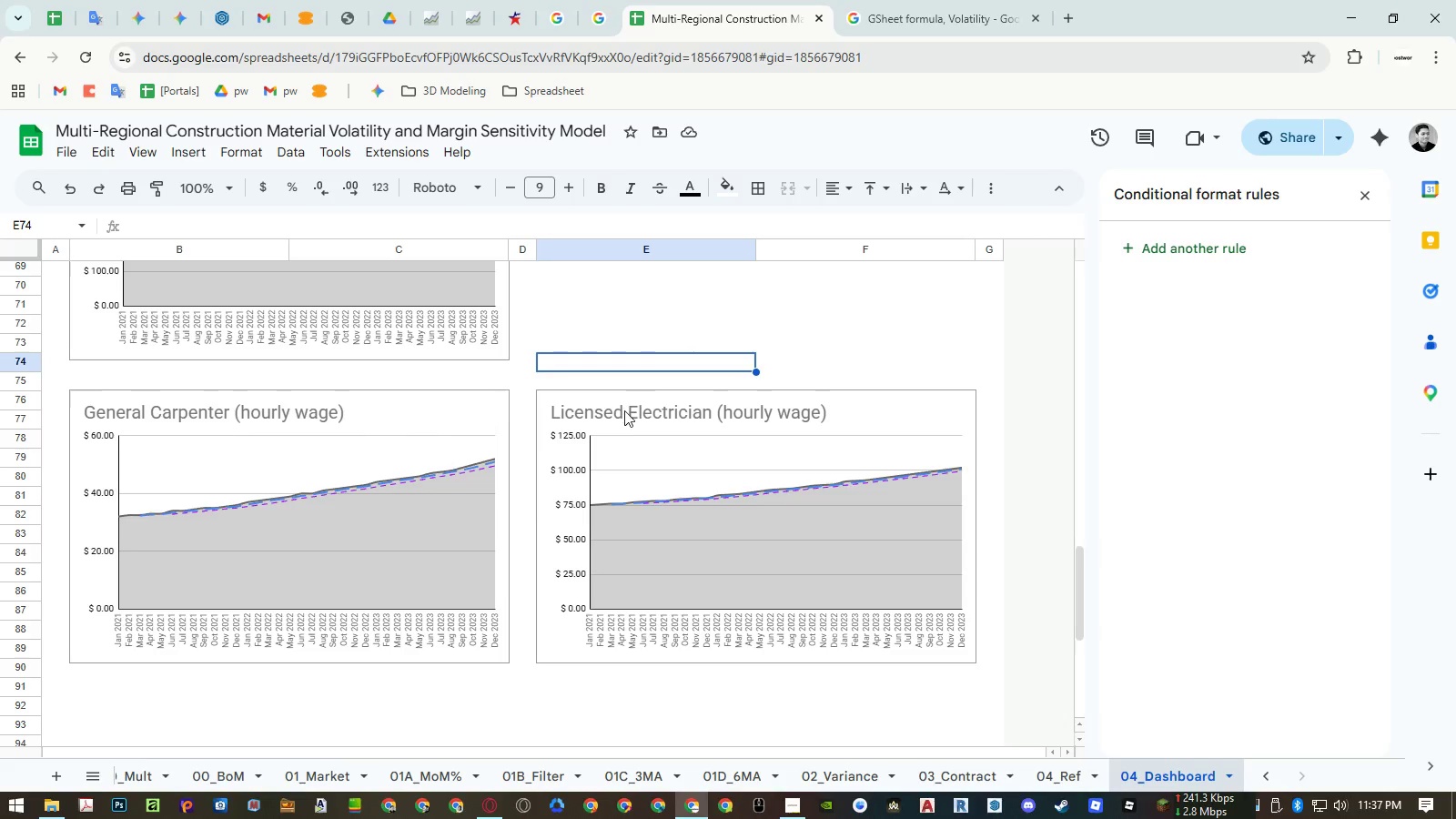 
left_click([658, 500])
 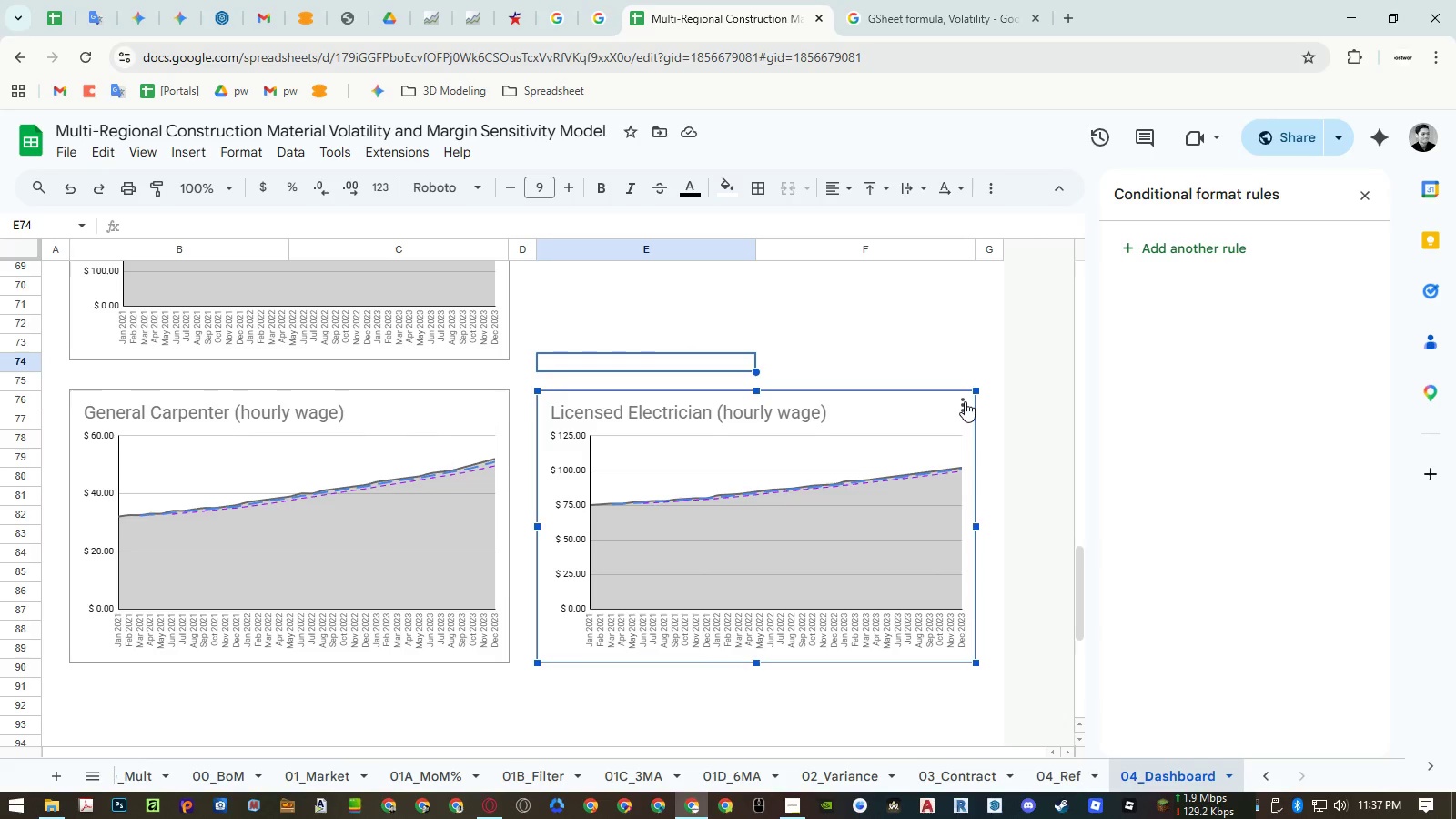 
left_click([965, 401])
 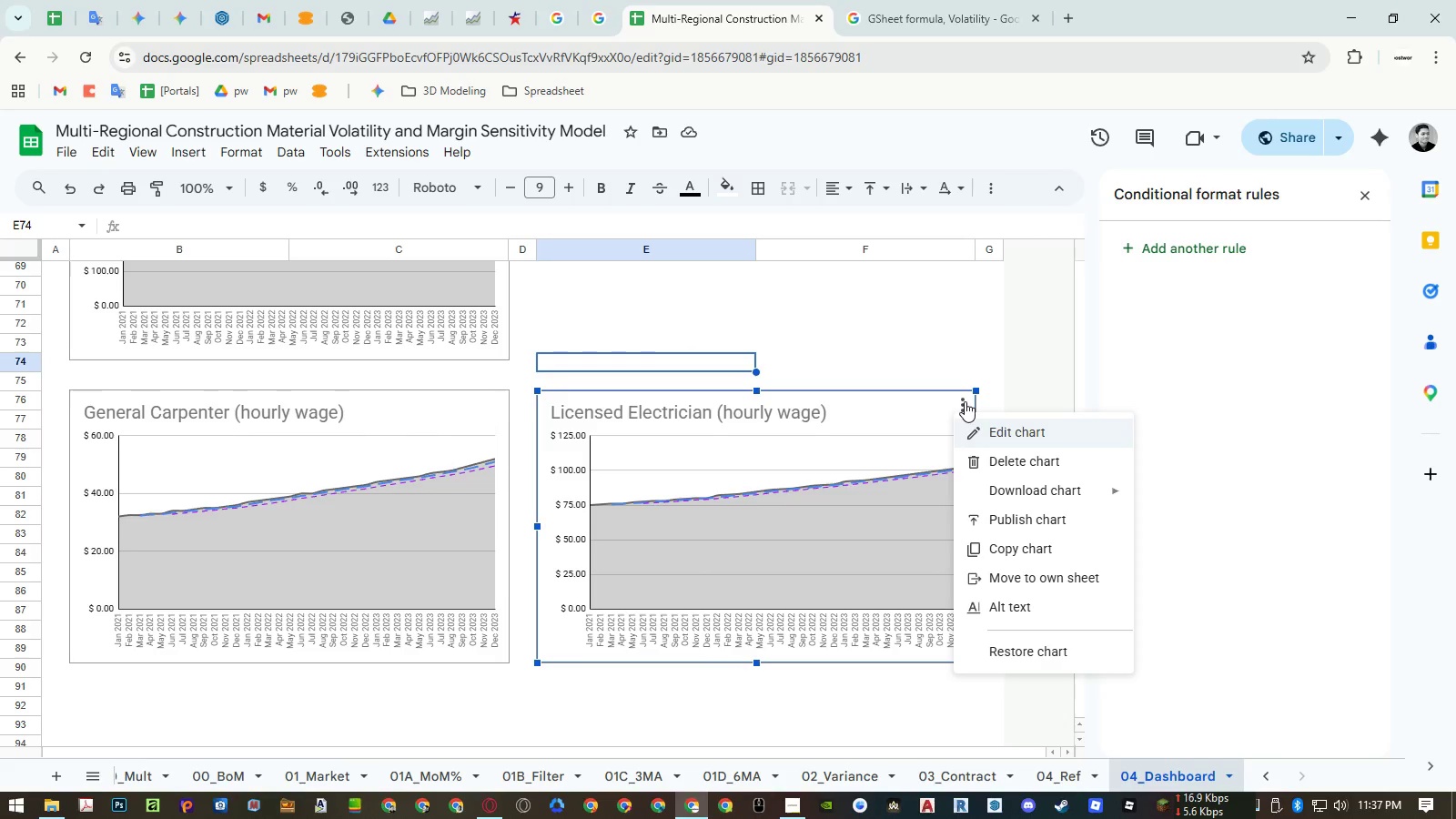 
left_click([985, 433])
 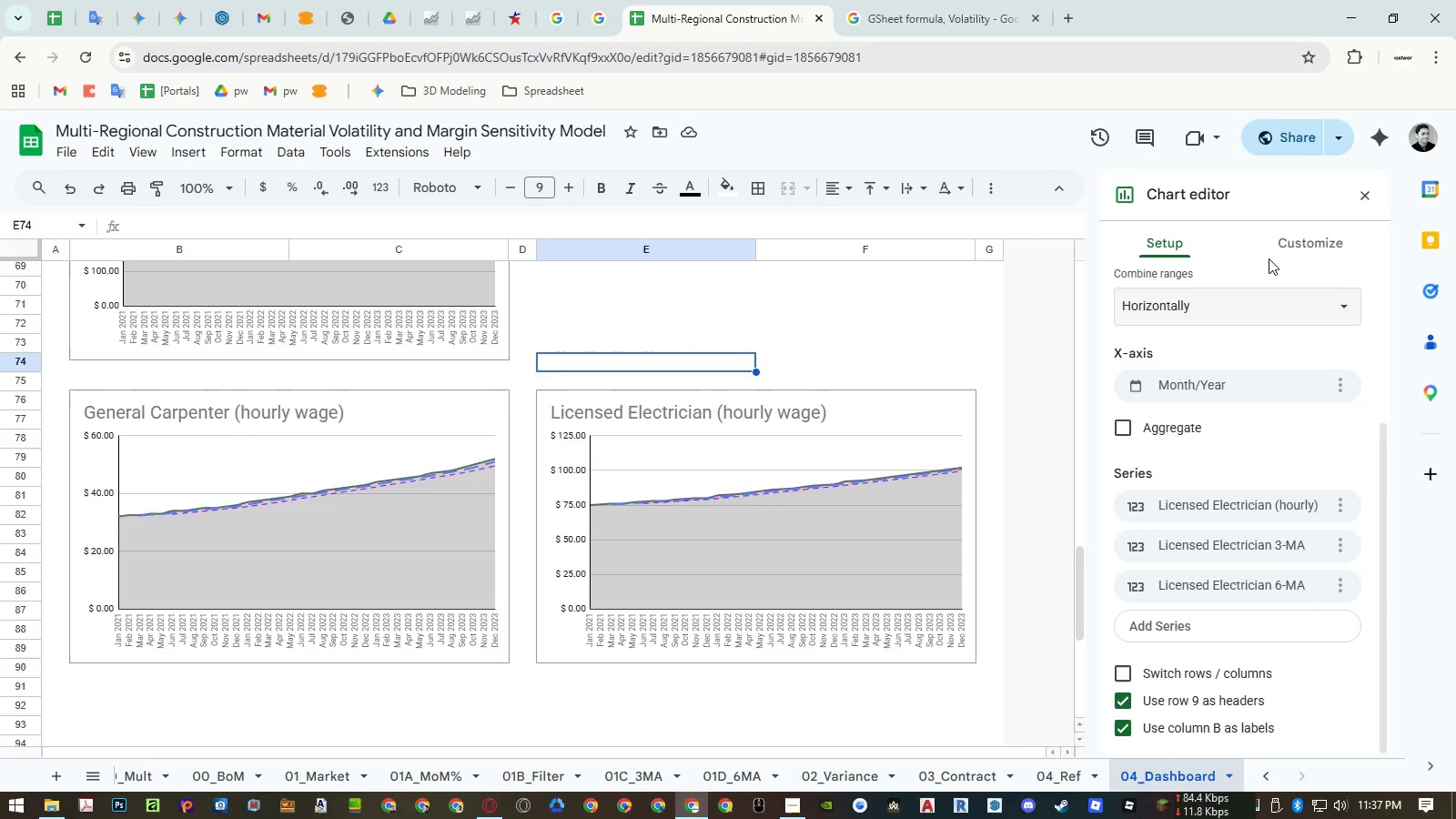 
left_click([1289, 239])
 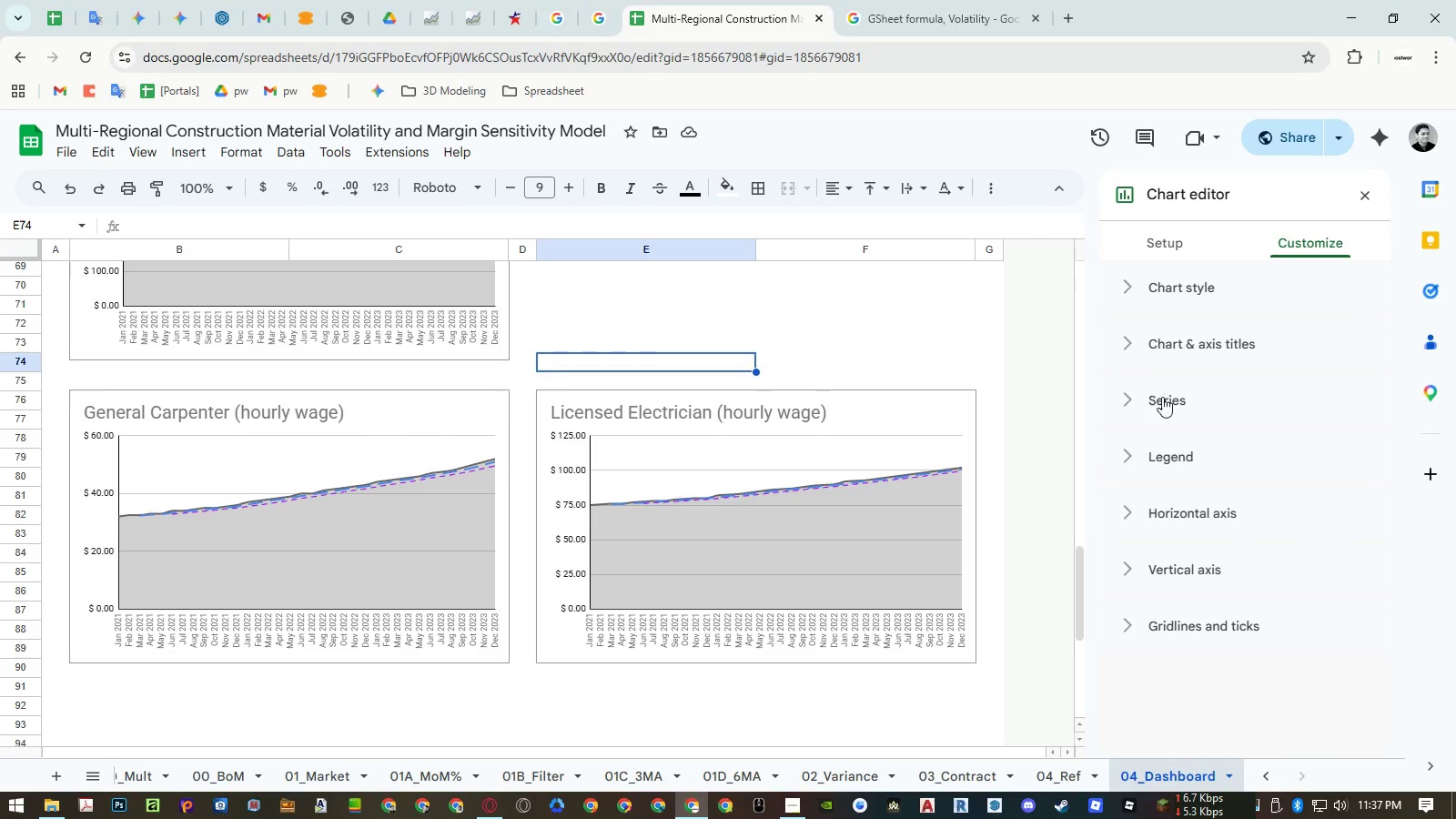 
left_click([1161, 395])
 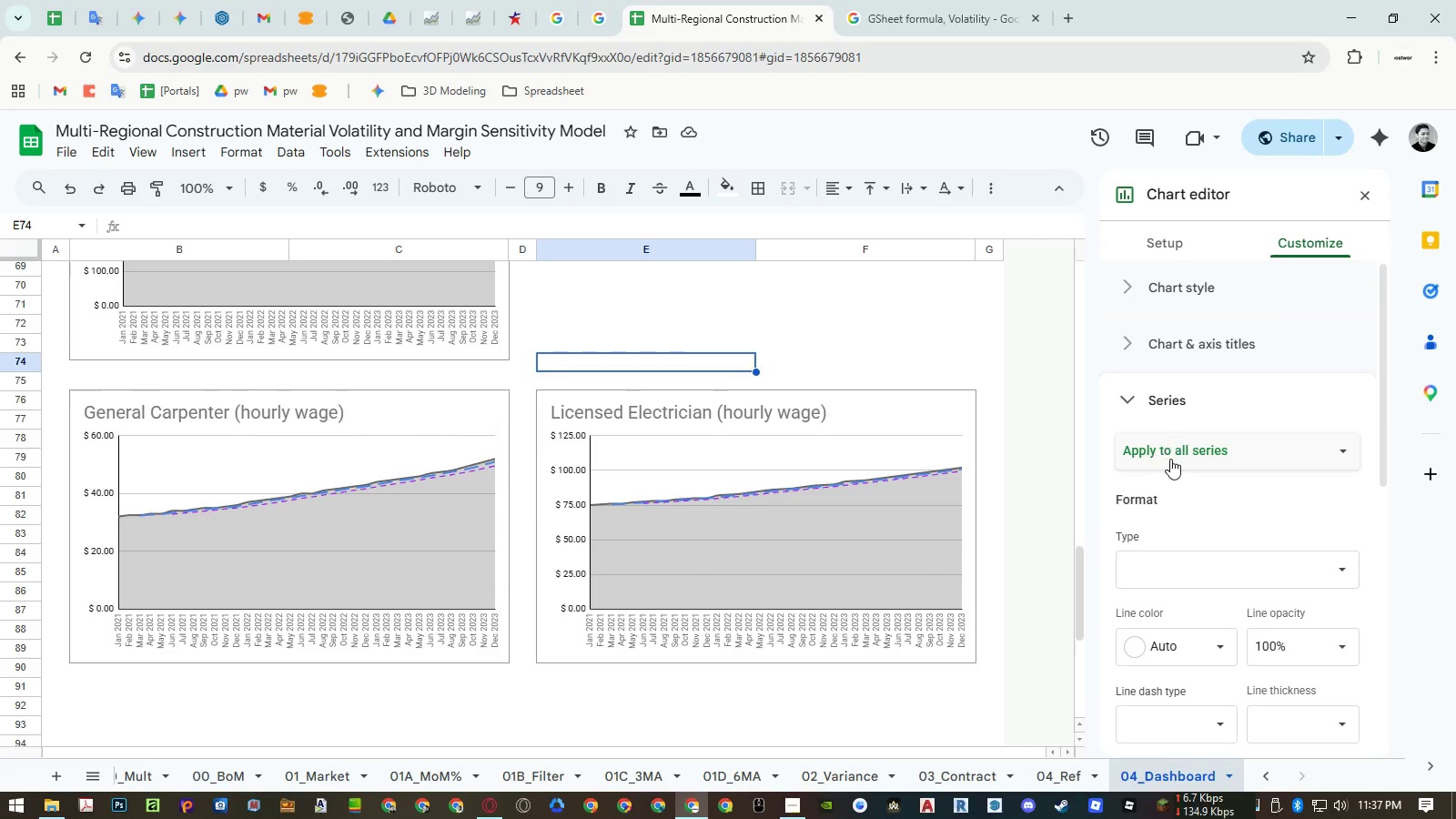 
scroll: coordinate [1176, 480], scroll_direction: down, amount: 4.0
 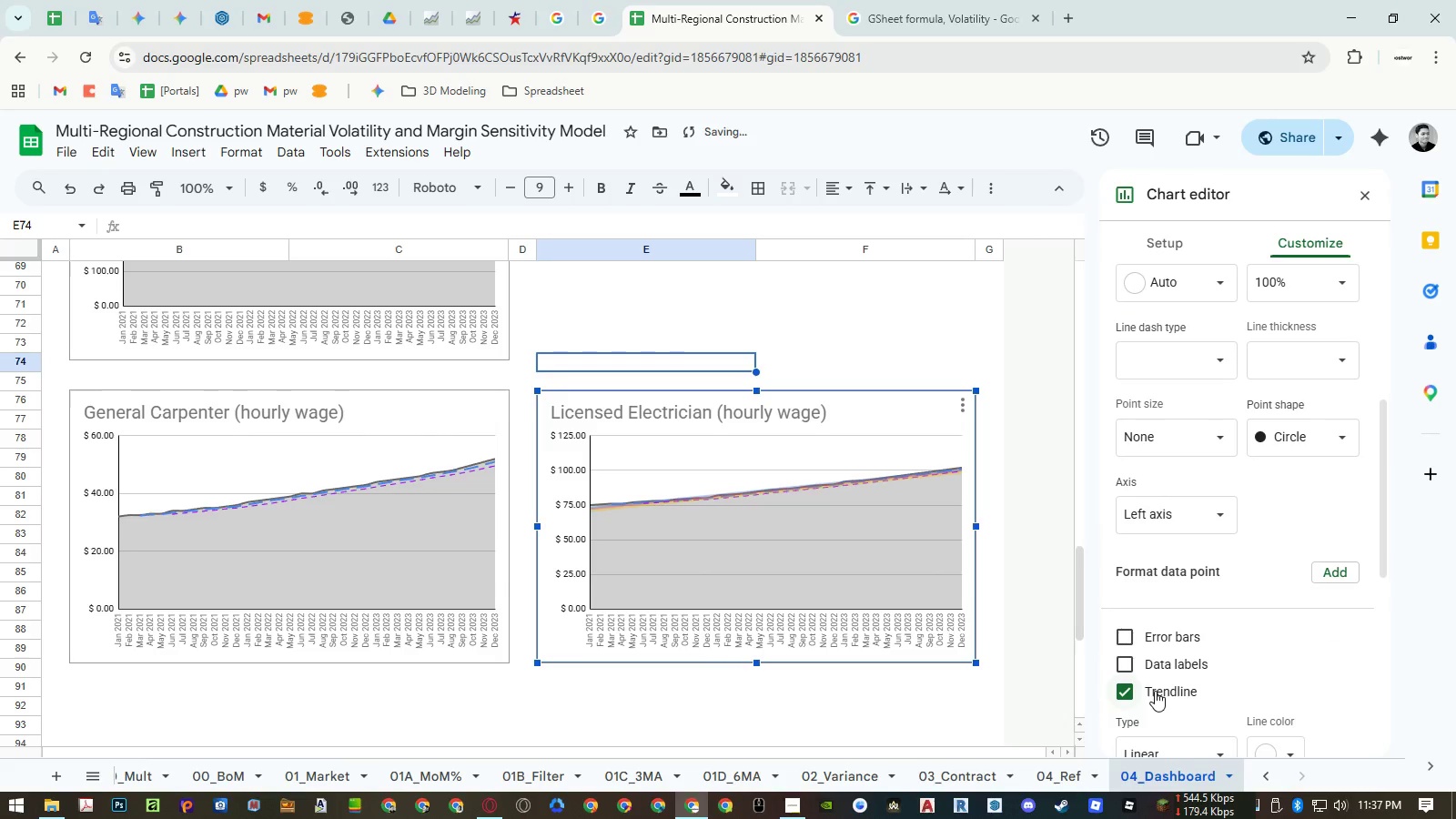 
double_click([1167, 665])
 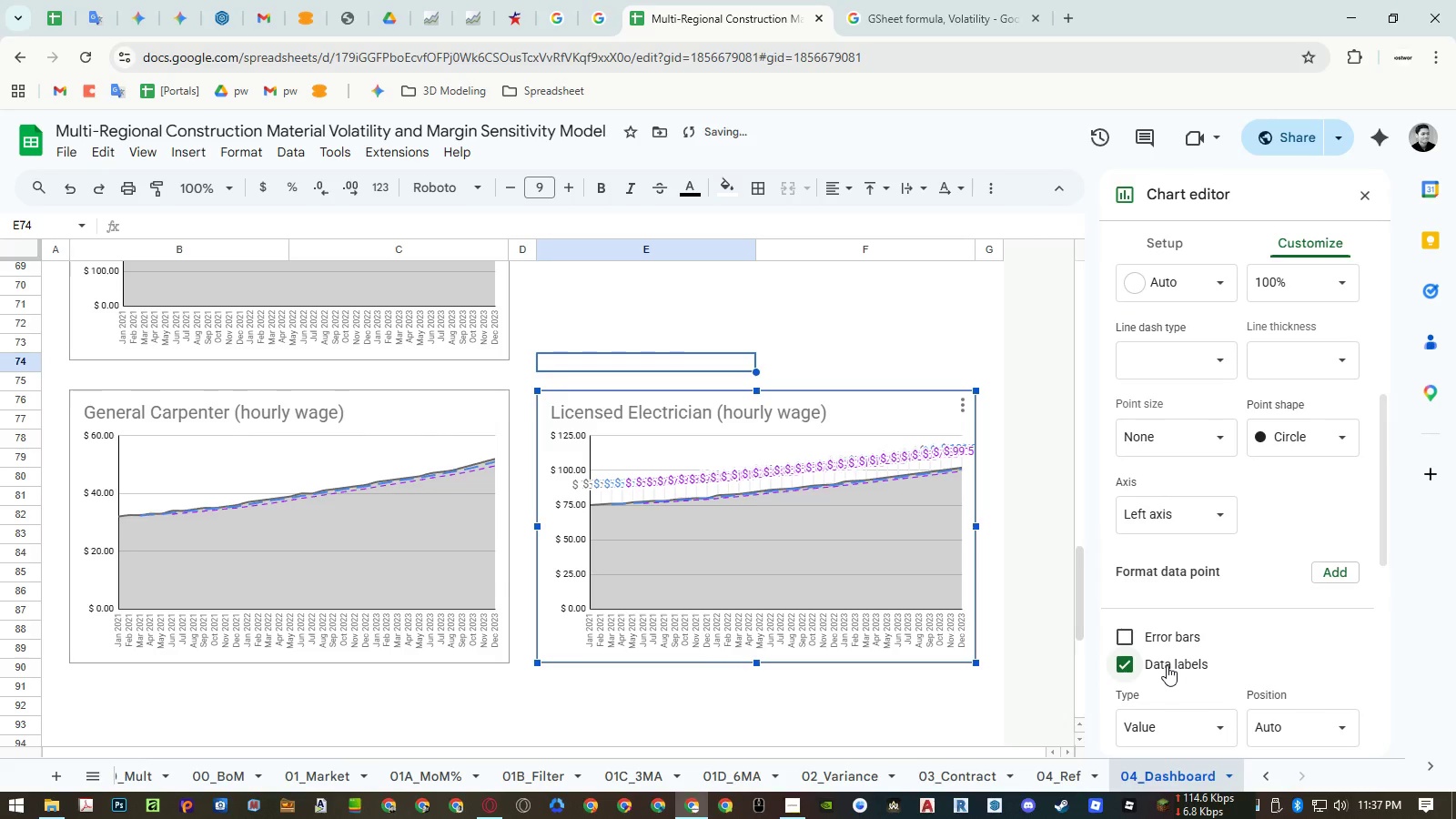 
left_click([1167, 665])
 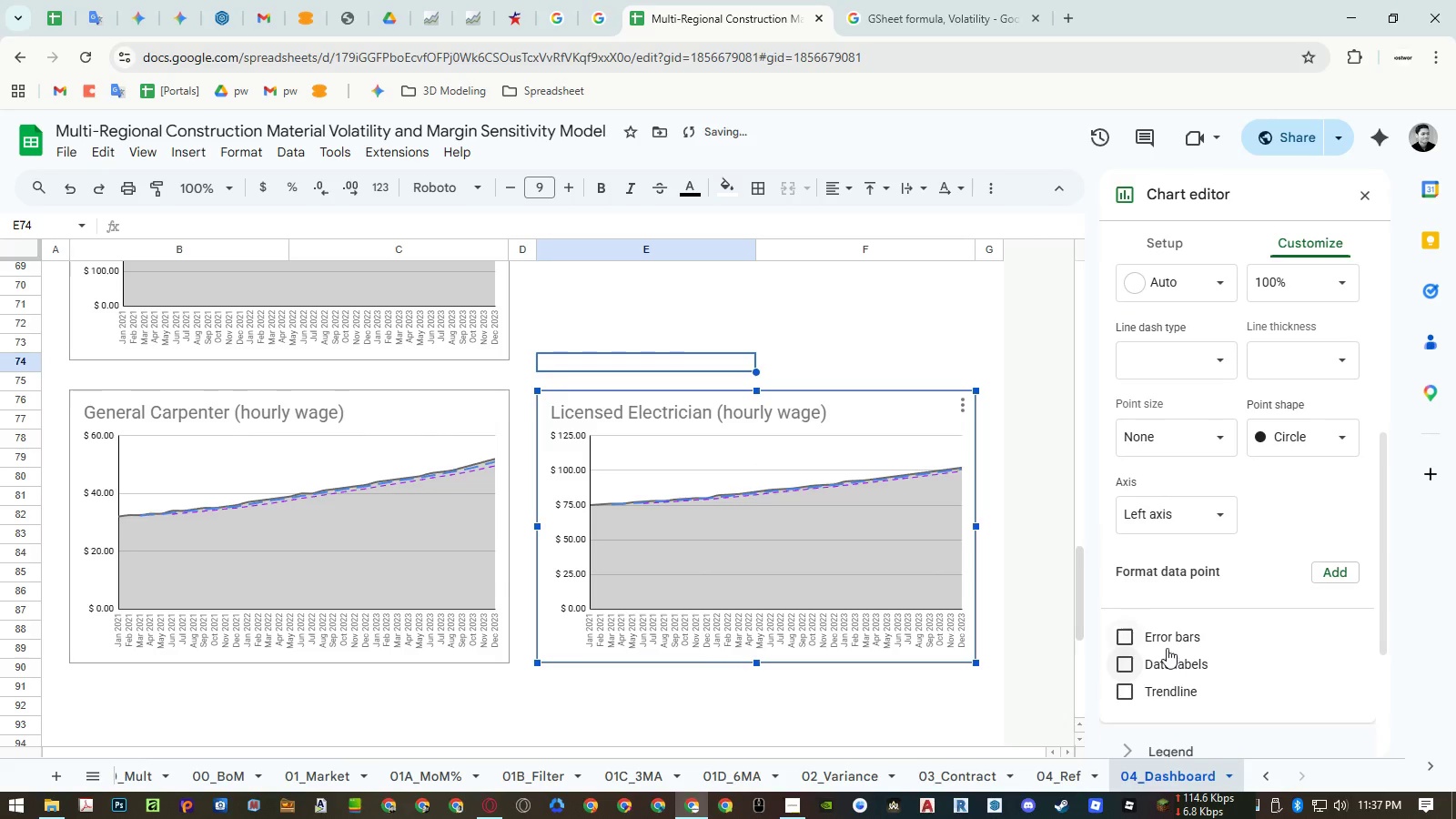 
left_click([1167, 636])
 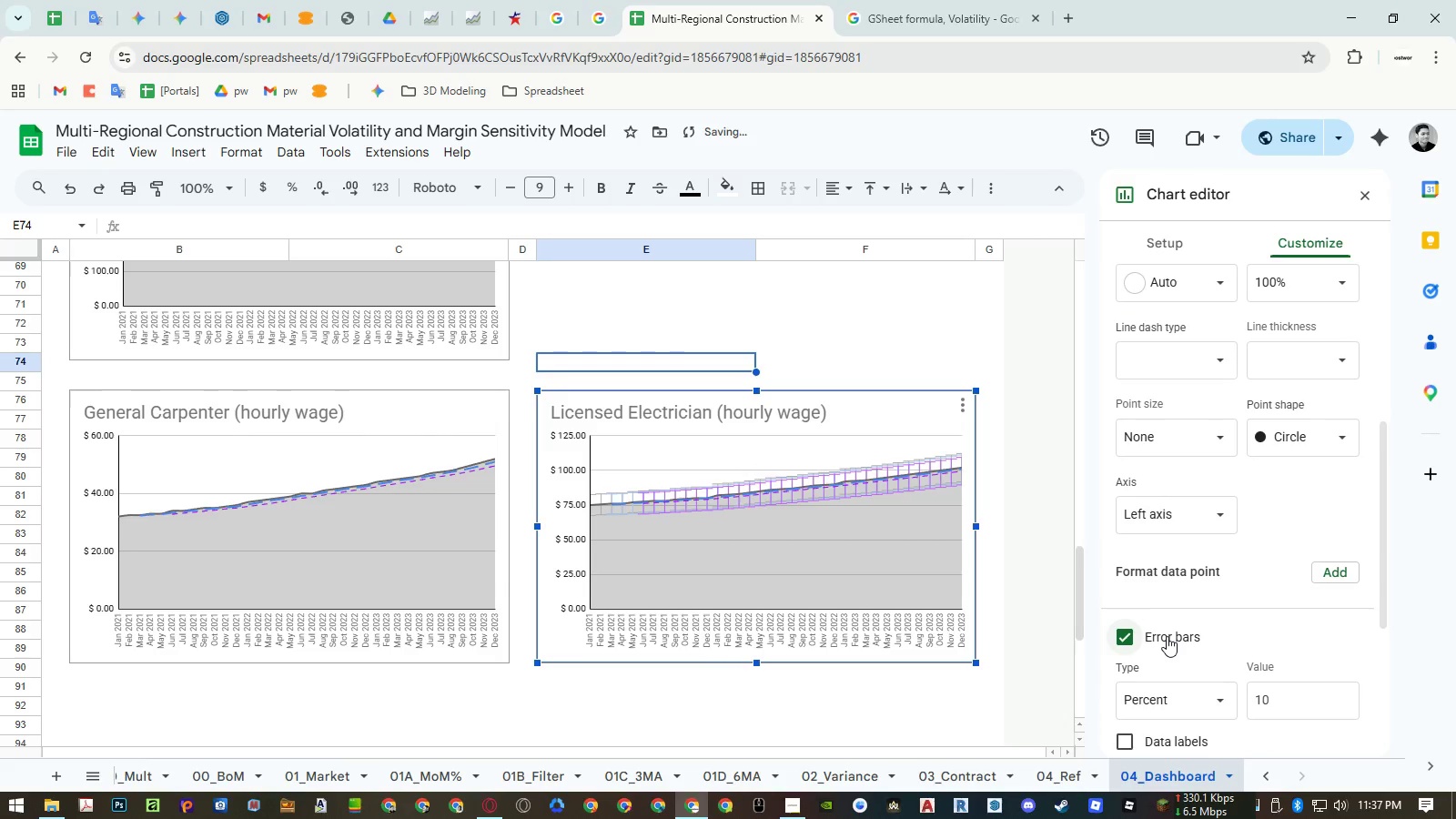 
left_click([1167, 636])
 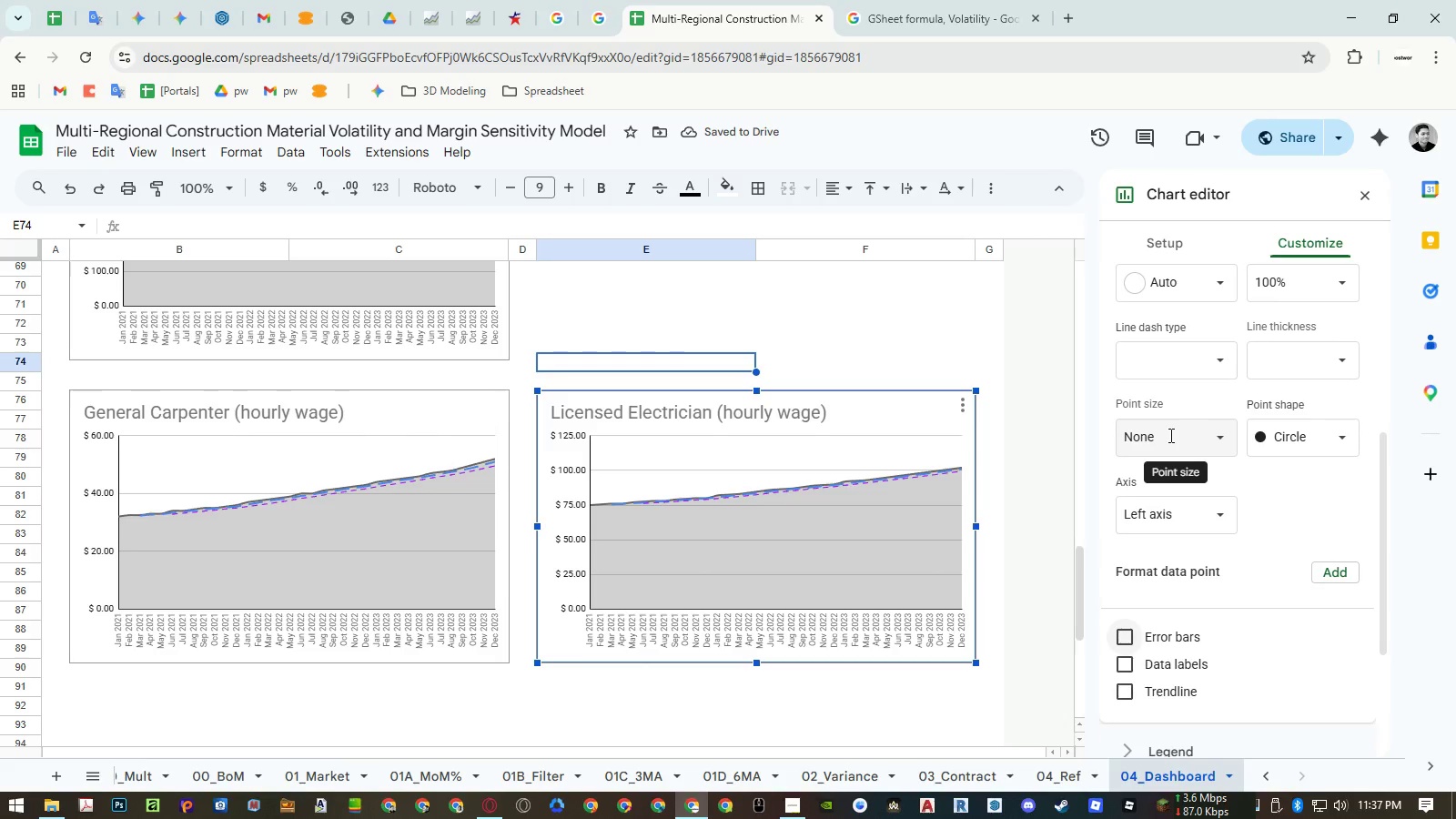 
scroll: coordinate [1208, 535], scroll_direction: up, amount: 4.0
 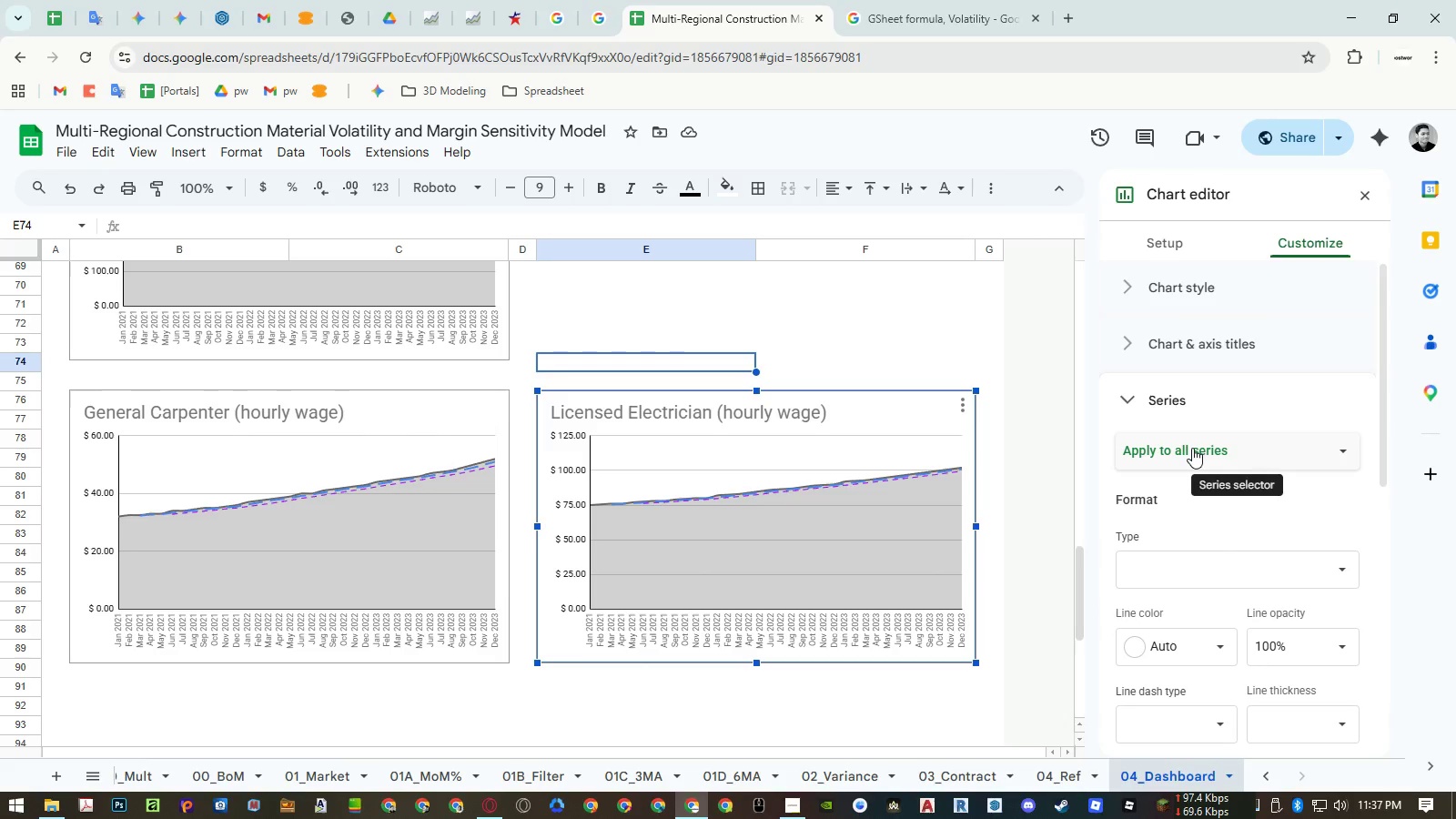 
left_click([1192, 448])
 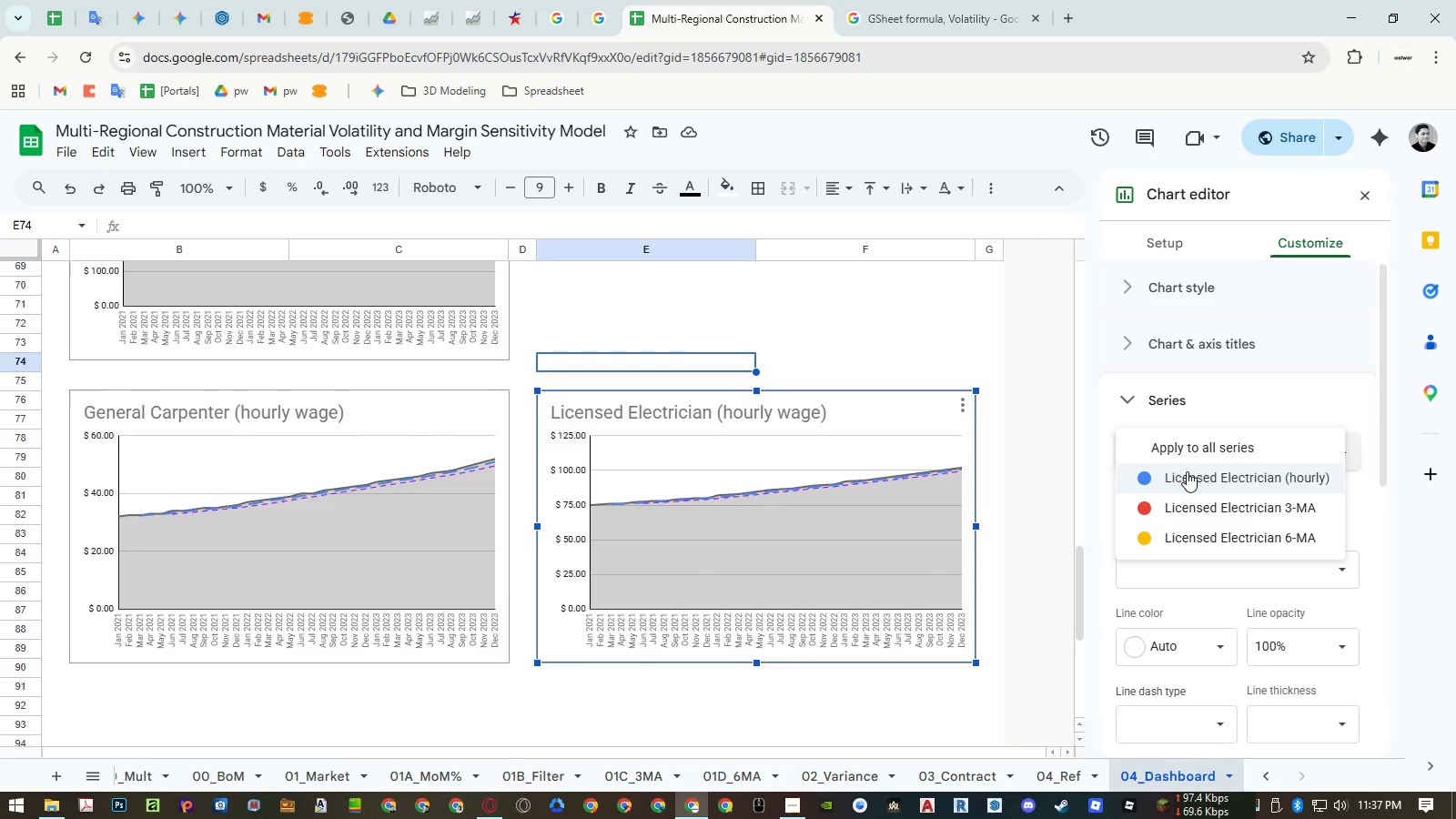 
left_click([1187, 474])
 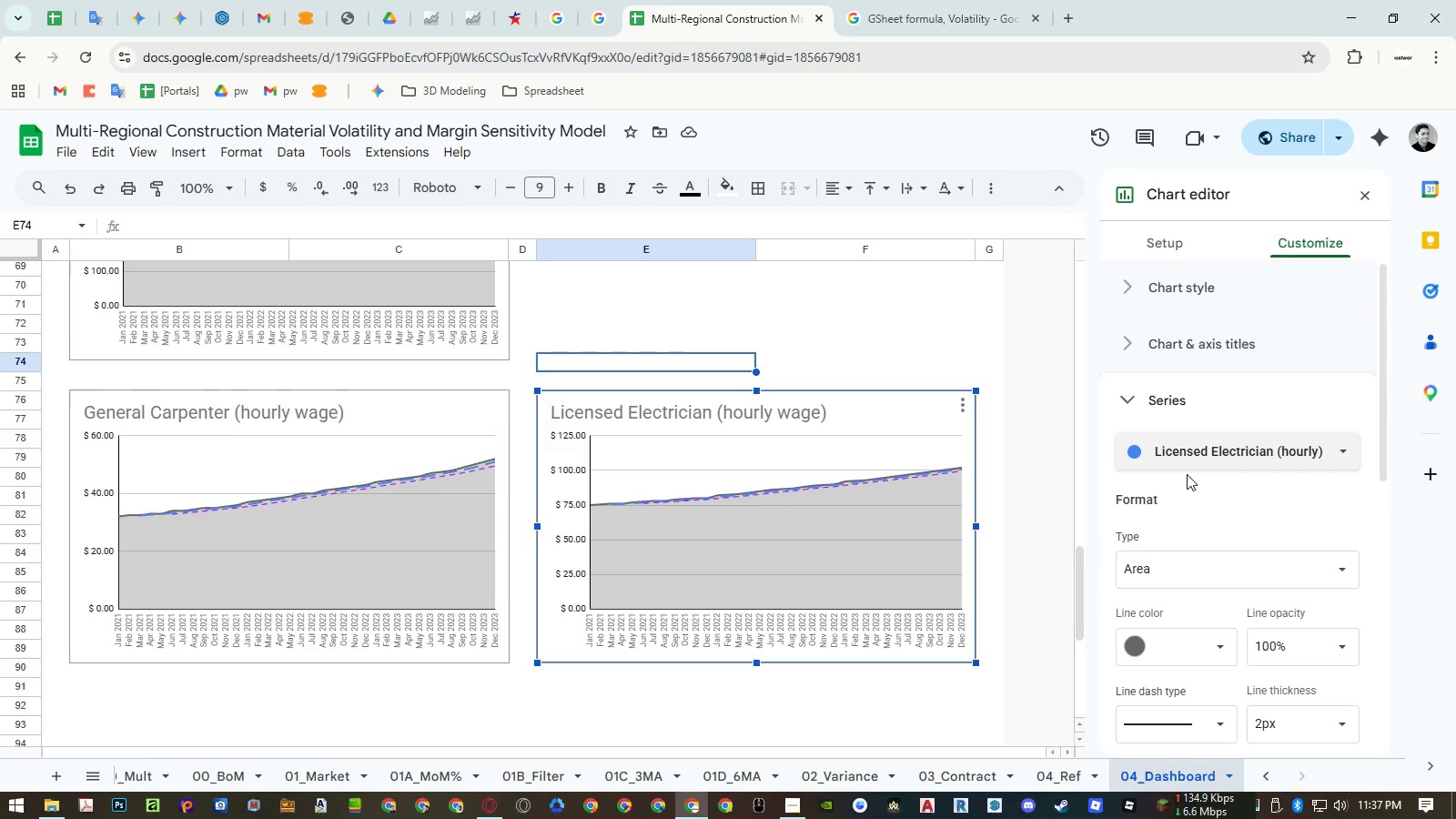 
scroll: coordinate [1187, 476], scroll_direction: down, amount: 3.0
 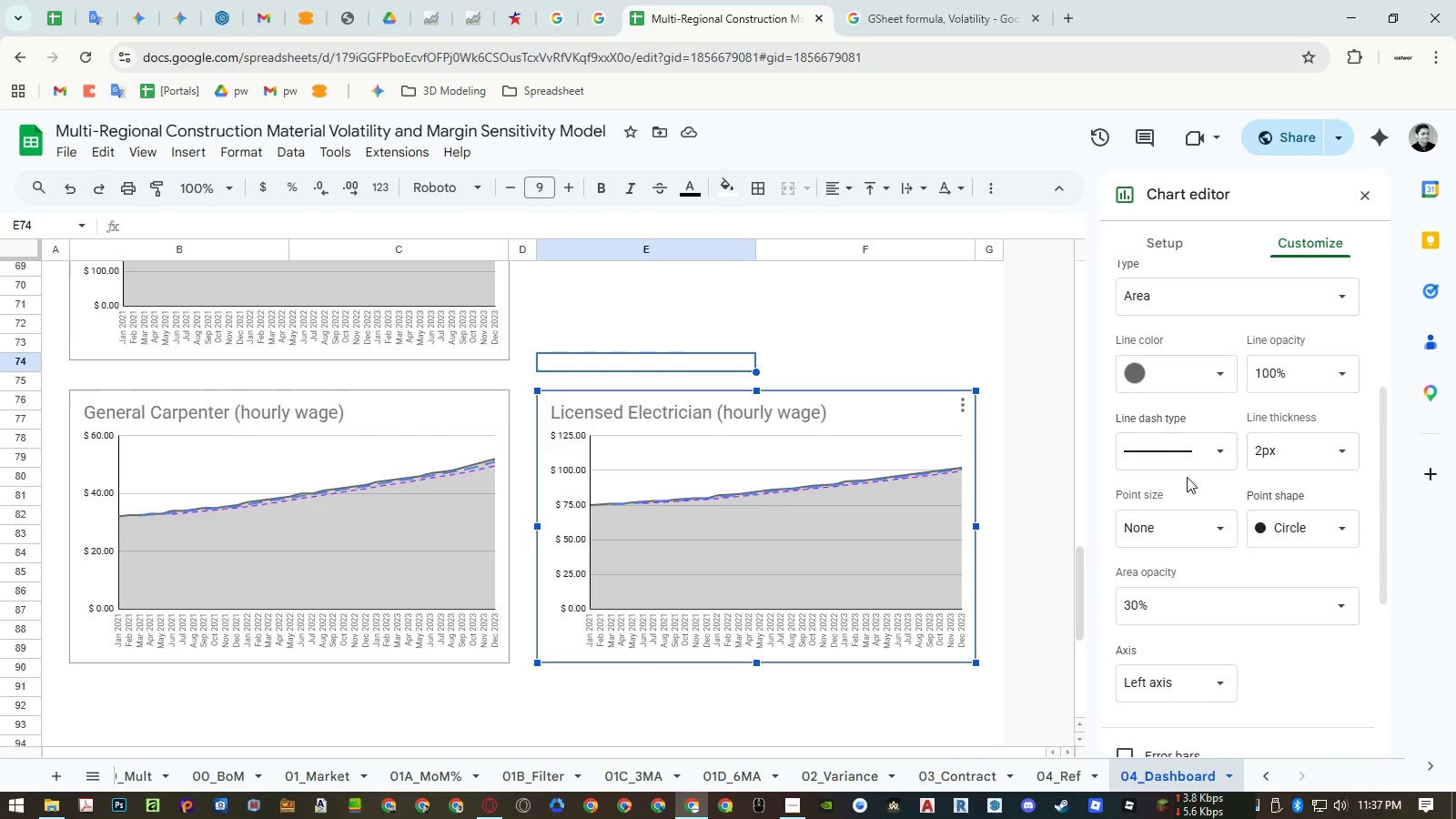 
scroll: coordinate [1188, 479], scroll_direction: up, amount: 2.0
 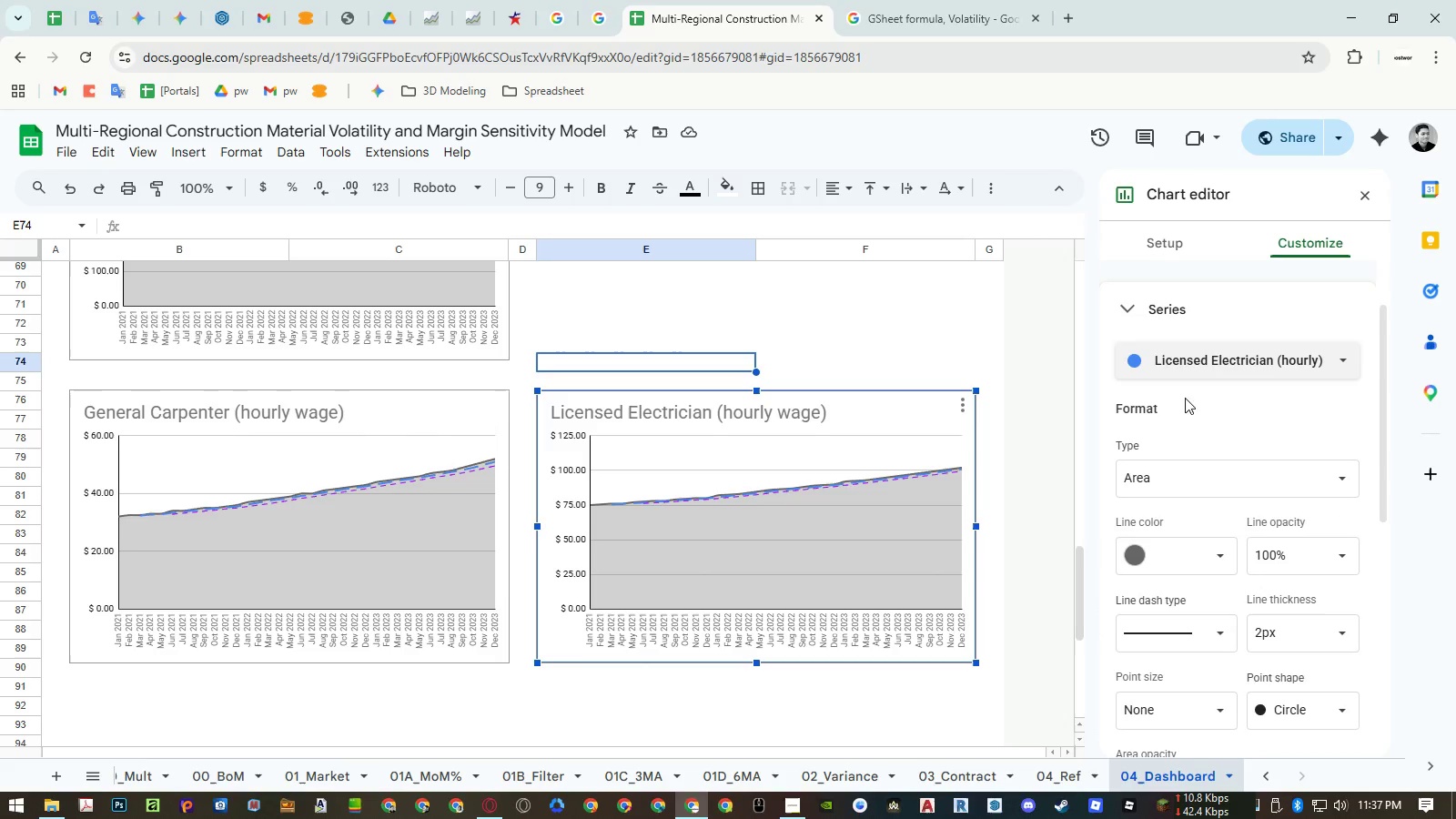 
left_click([1185, 371])
 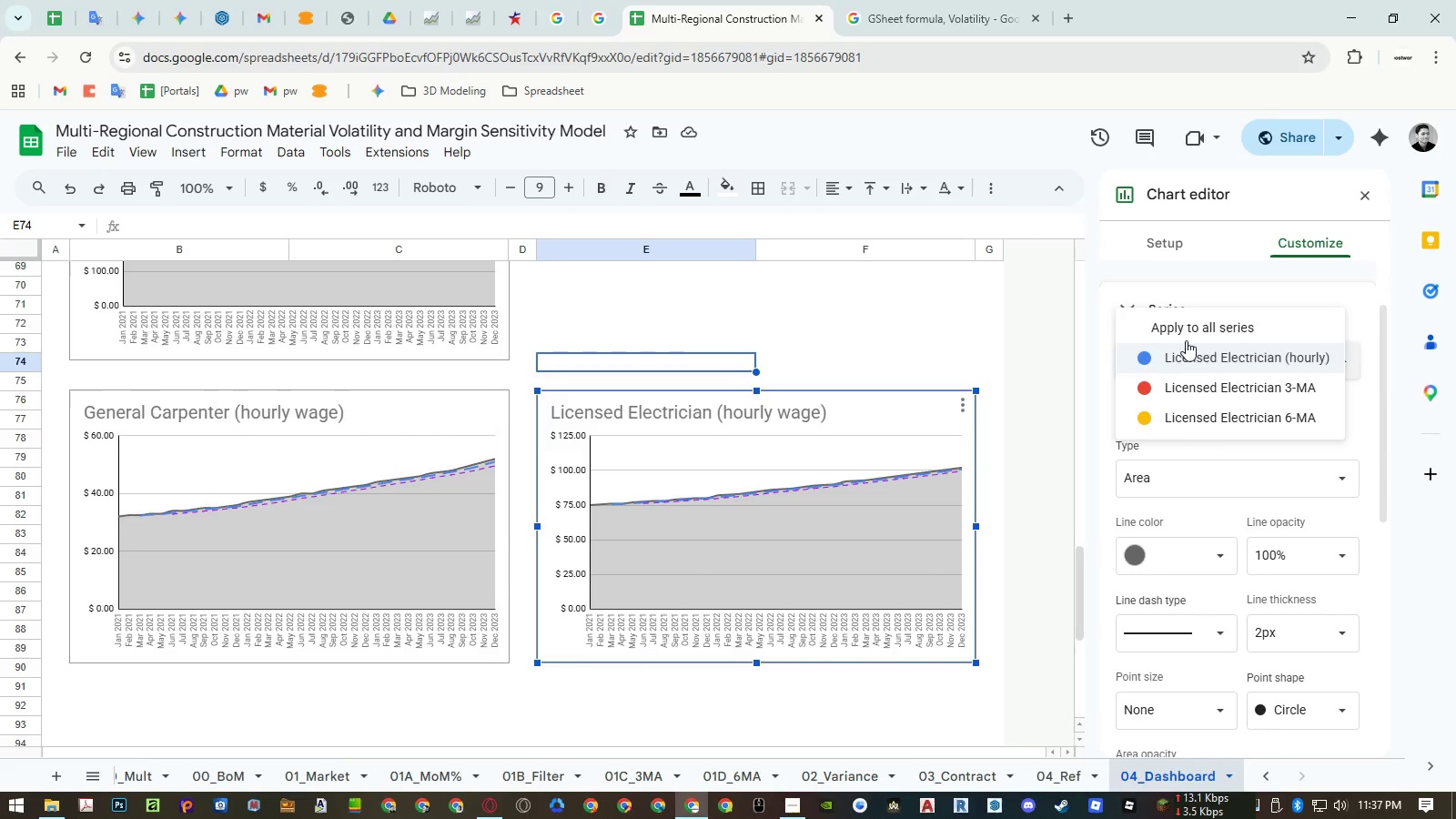 
left_click([1187, 335])
 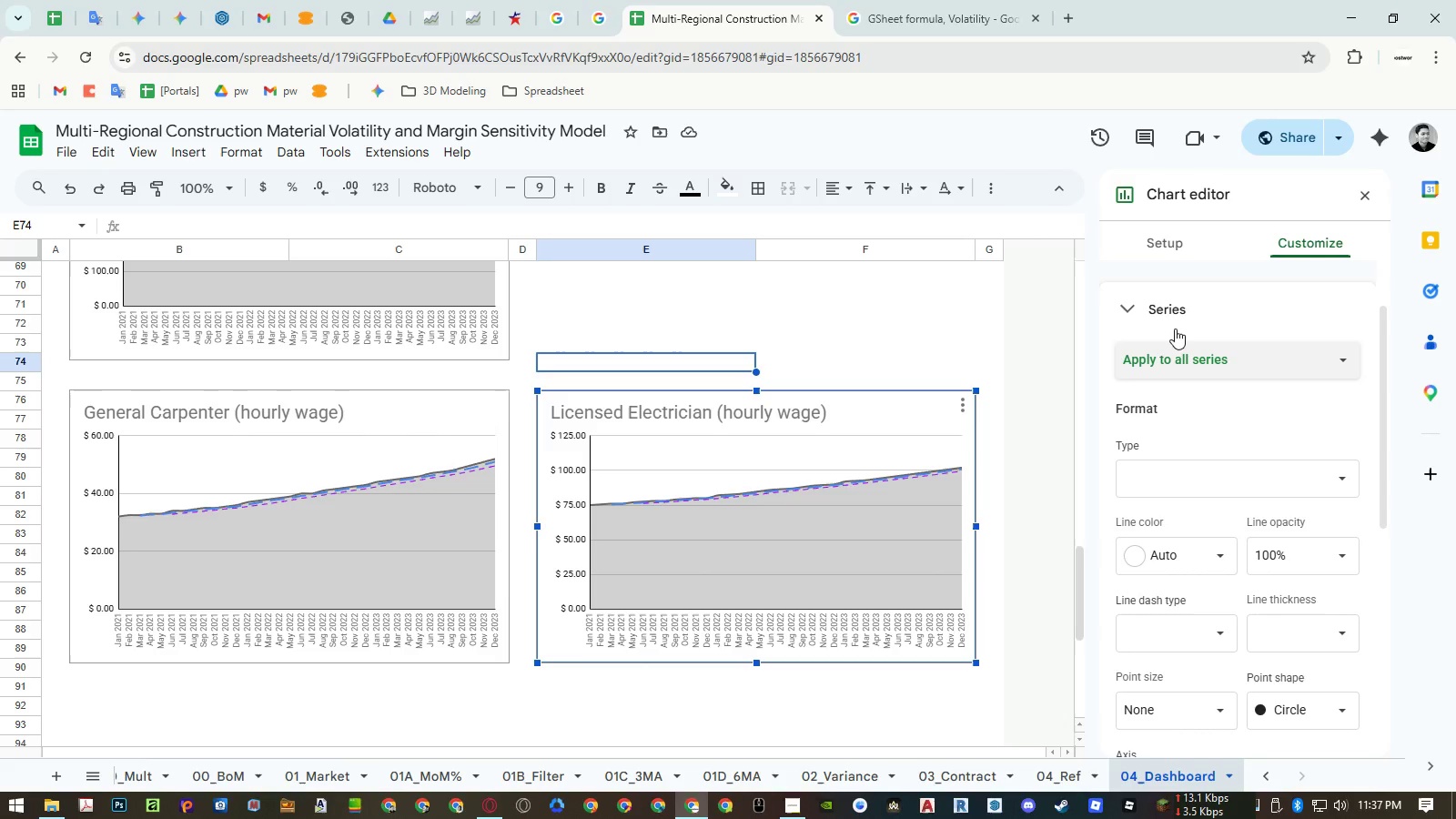 
left_click([1165, 318])
 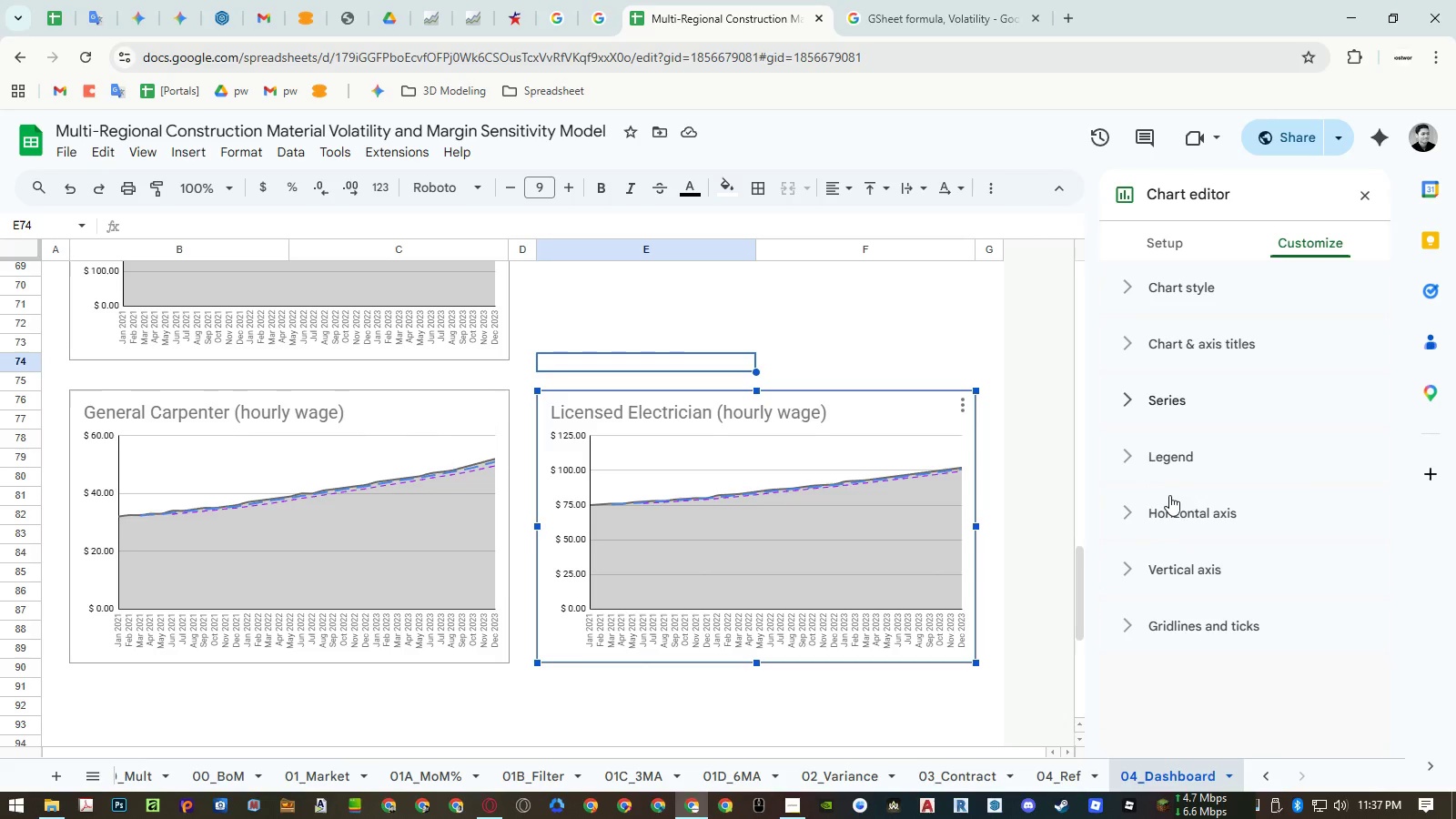 
left_click([1171, 347])
 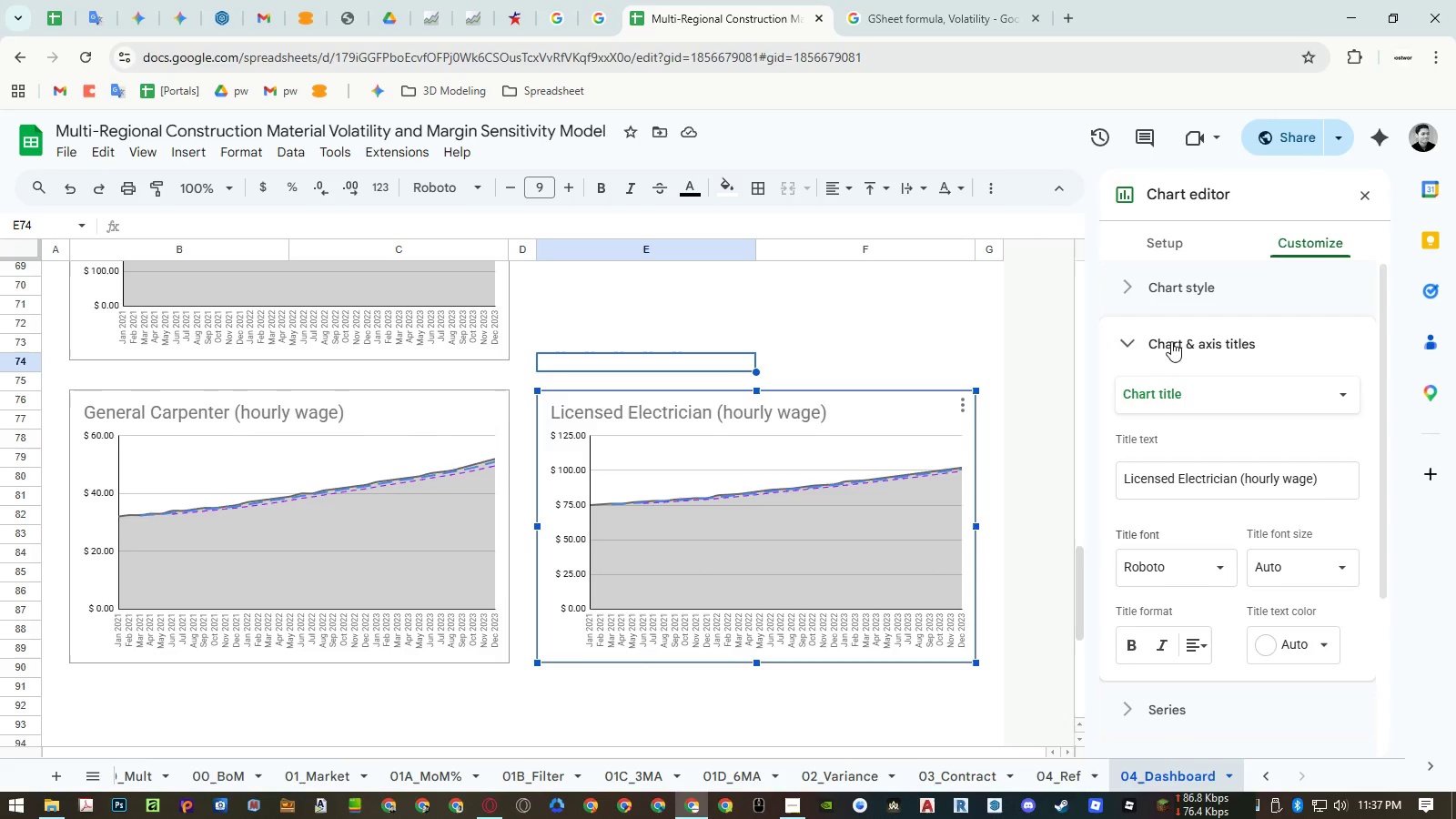 
left_click([1169, 338])
 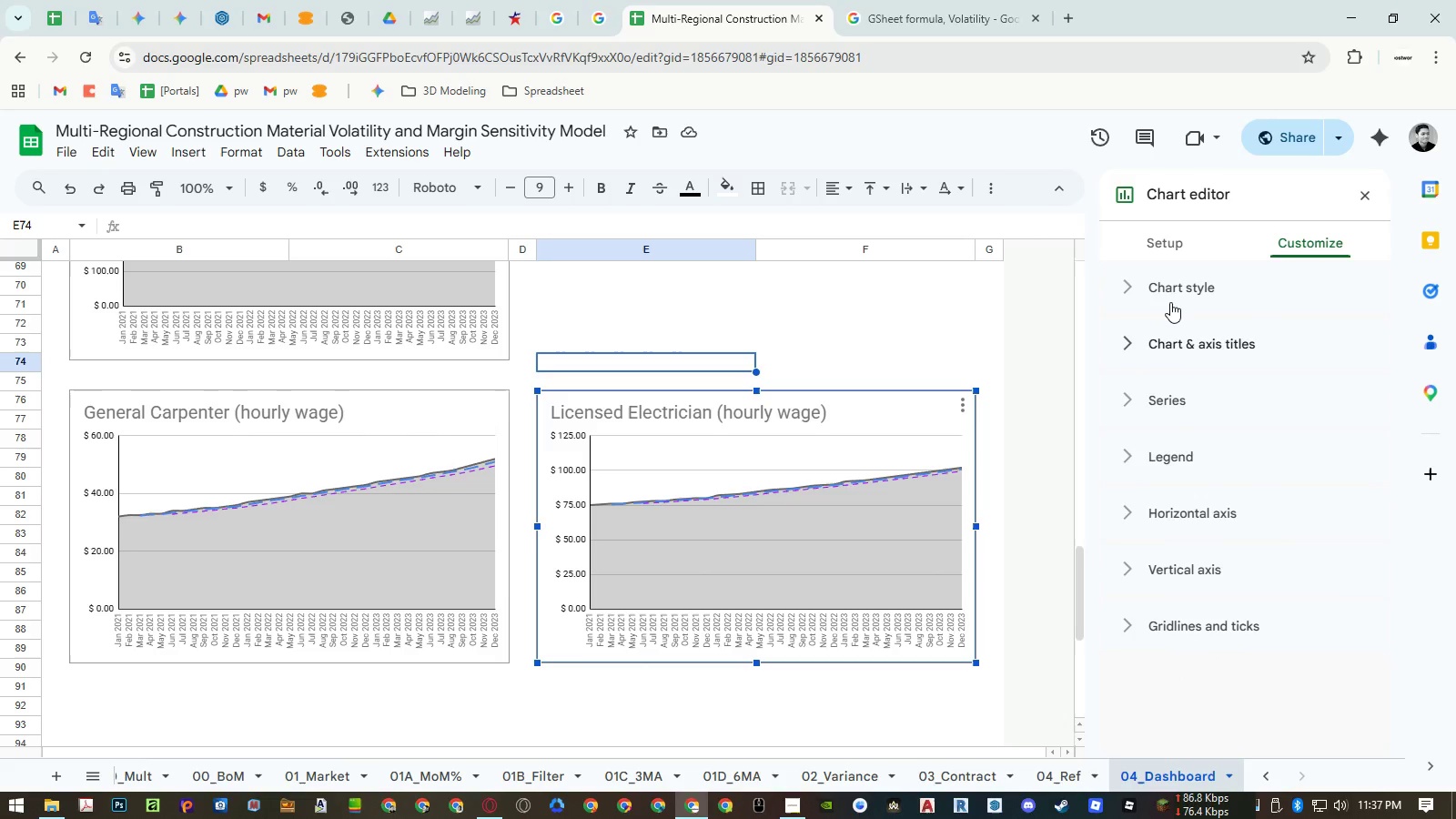 
double_click([1170, 289])
 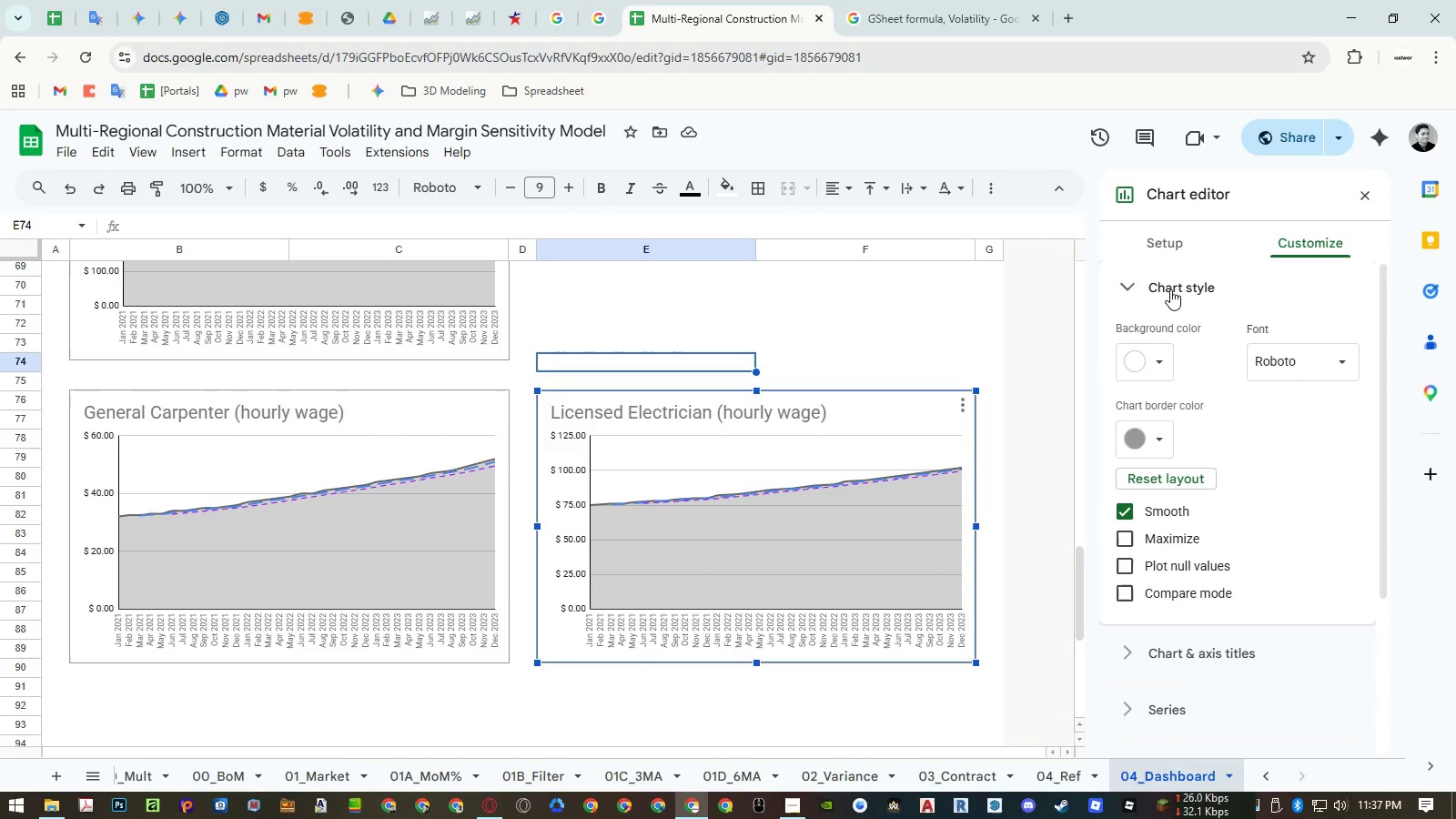 
left_click([1170, 289])
 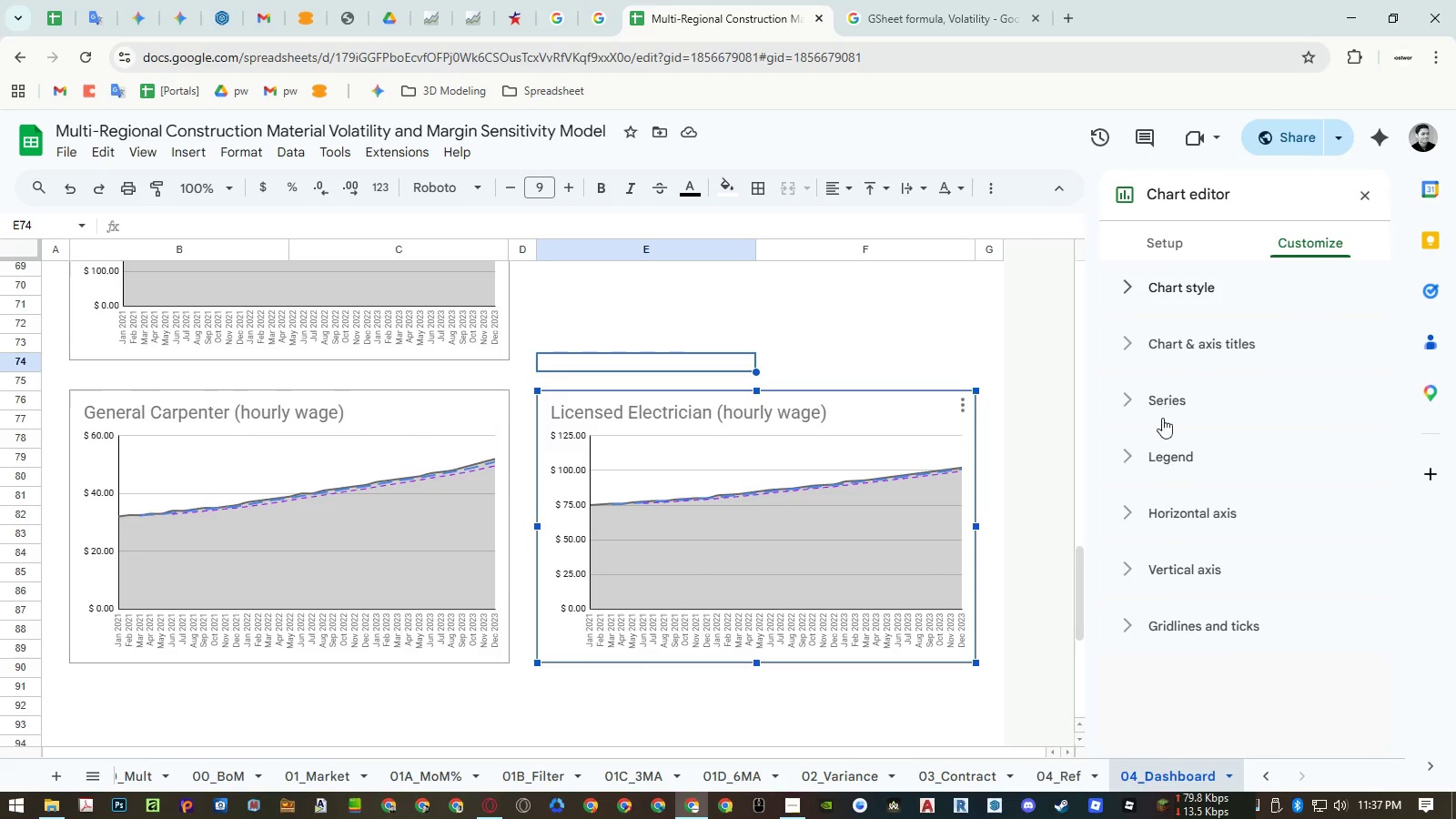 
left_click([1162, 448])
 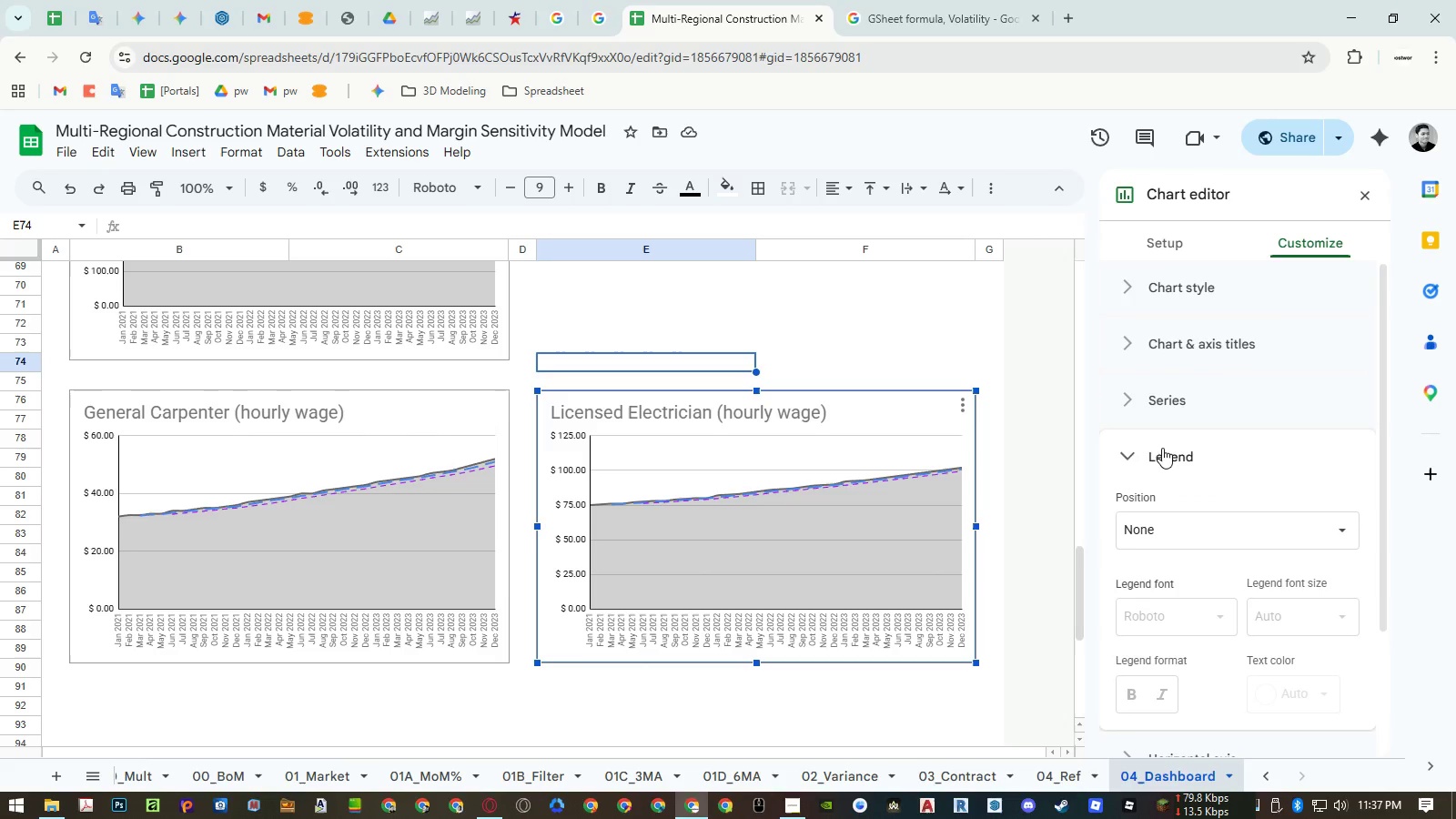 
scroll: coordinate [1162, 449], scroll_direction: down, amount: 2.0
 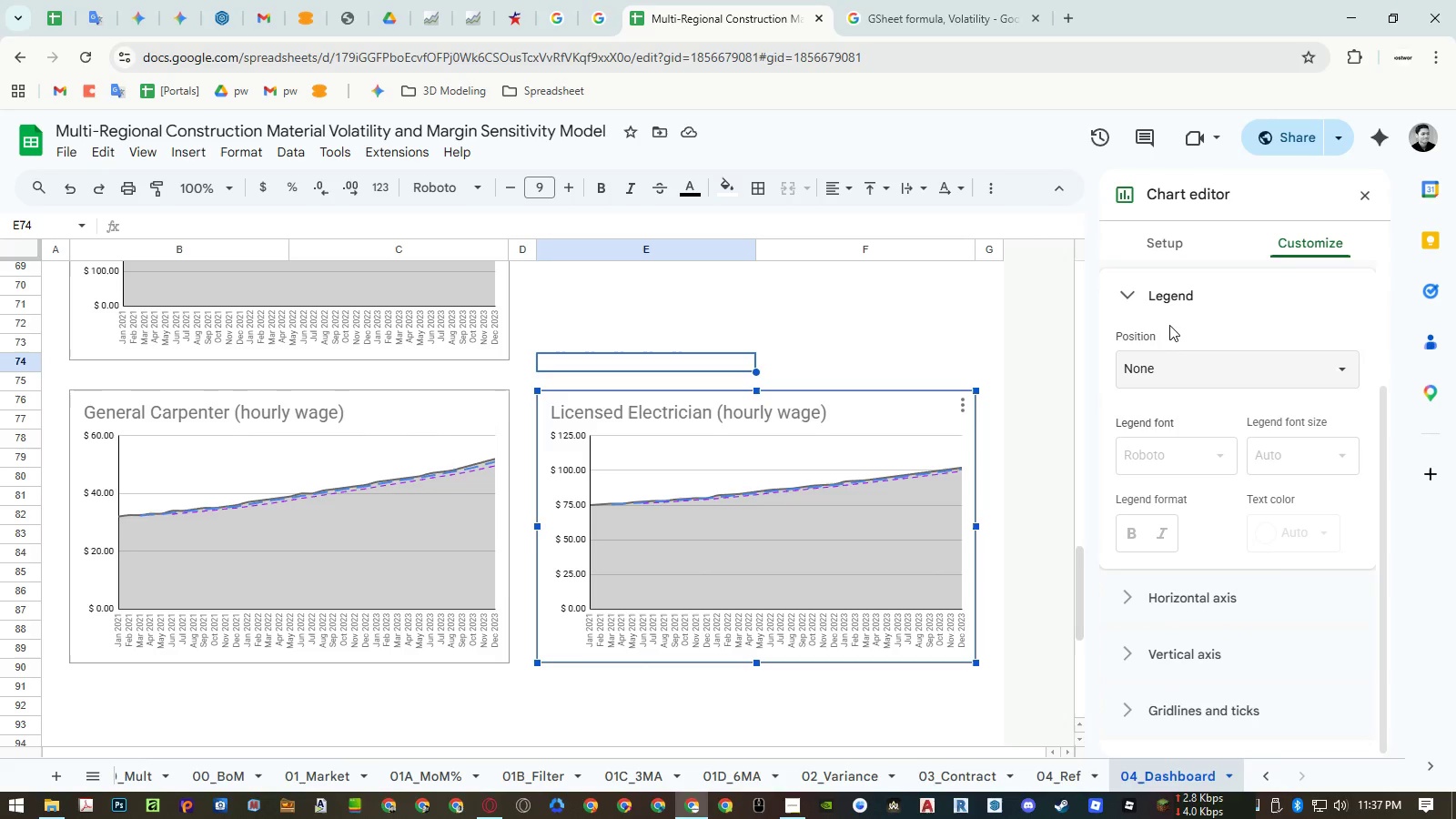 
left_click([1169, 308])
 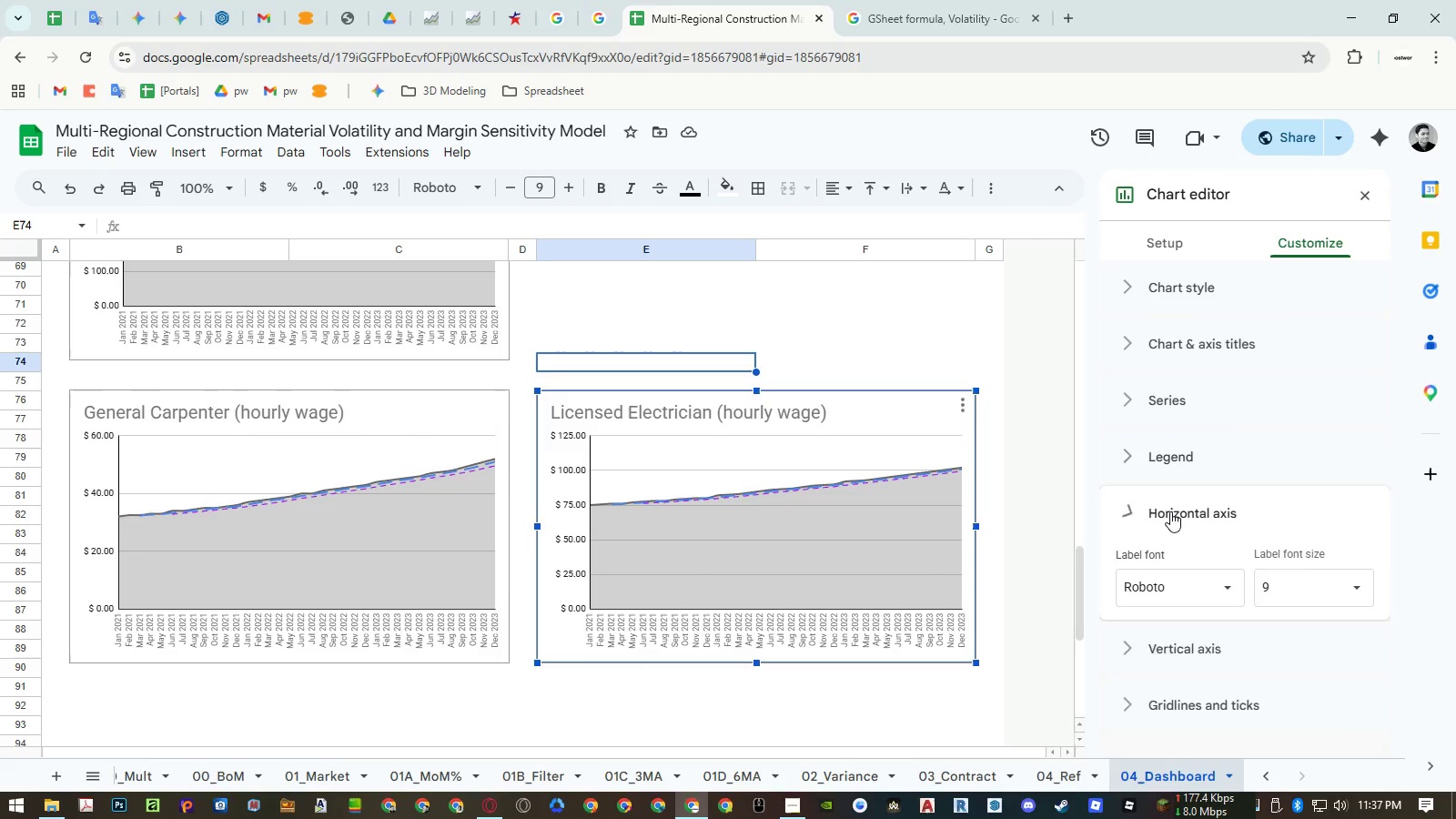 
scroll: coordinate [1170, 511], scroll_direction: down, amount: 1.0
 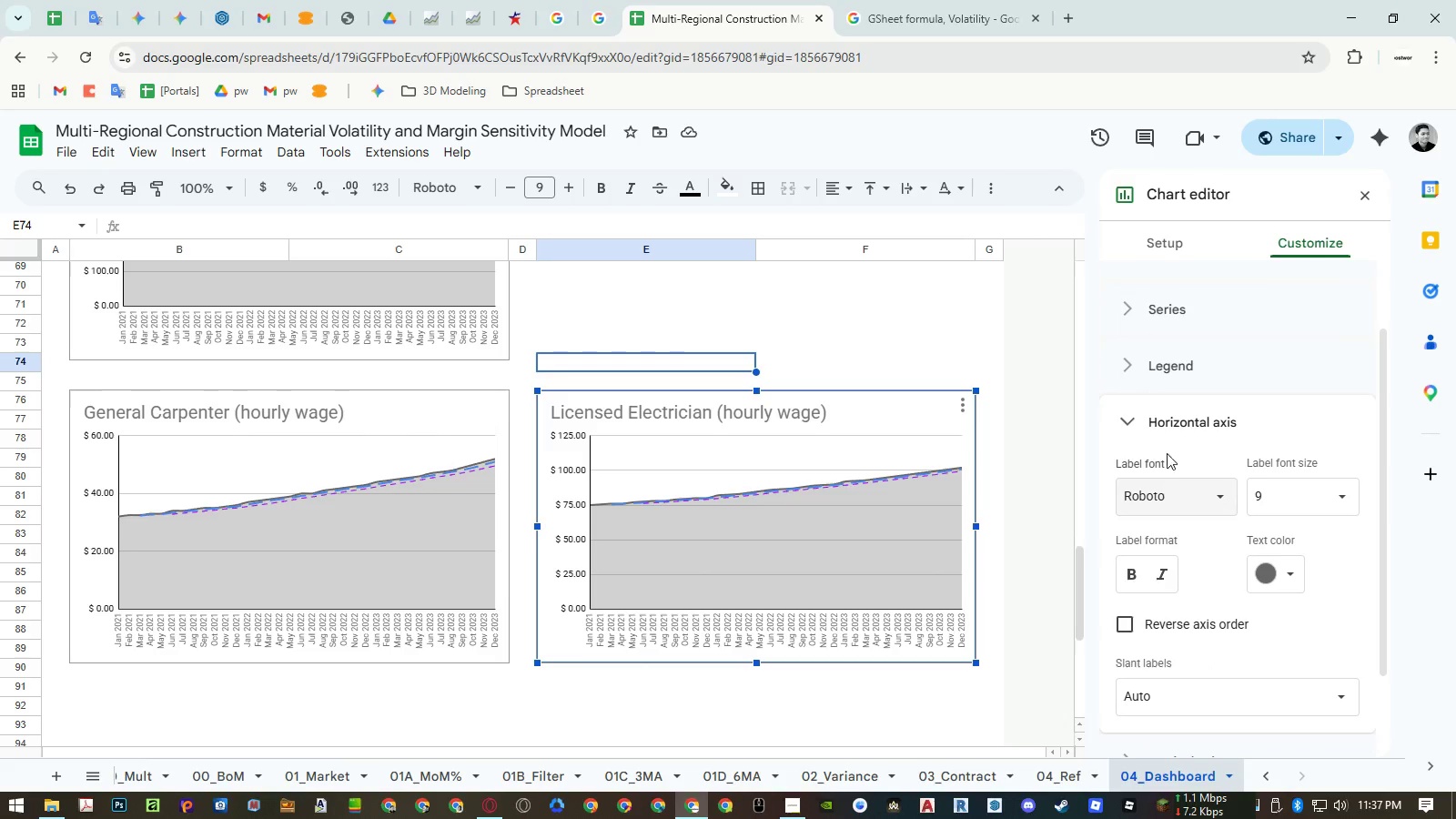 
left_click([1166, 414])
 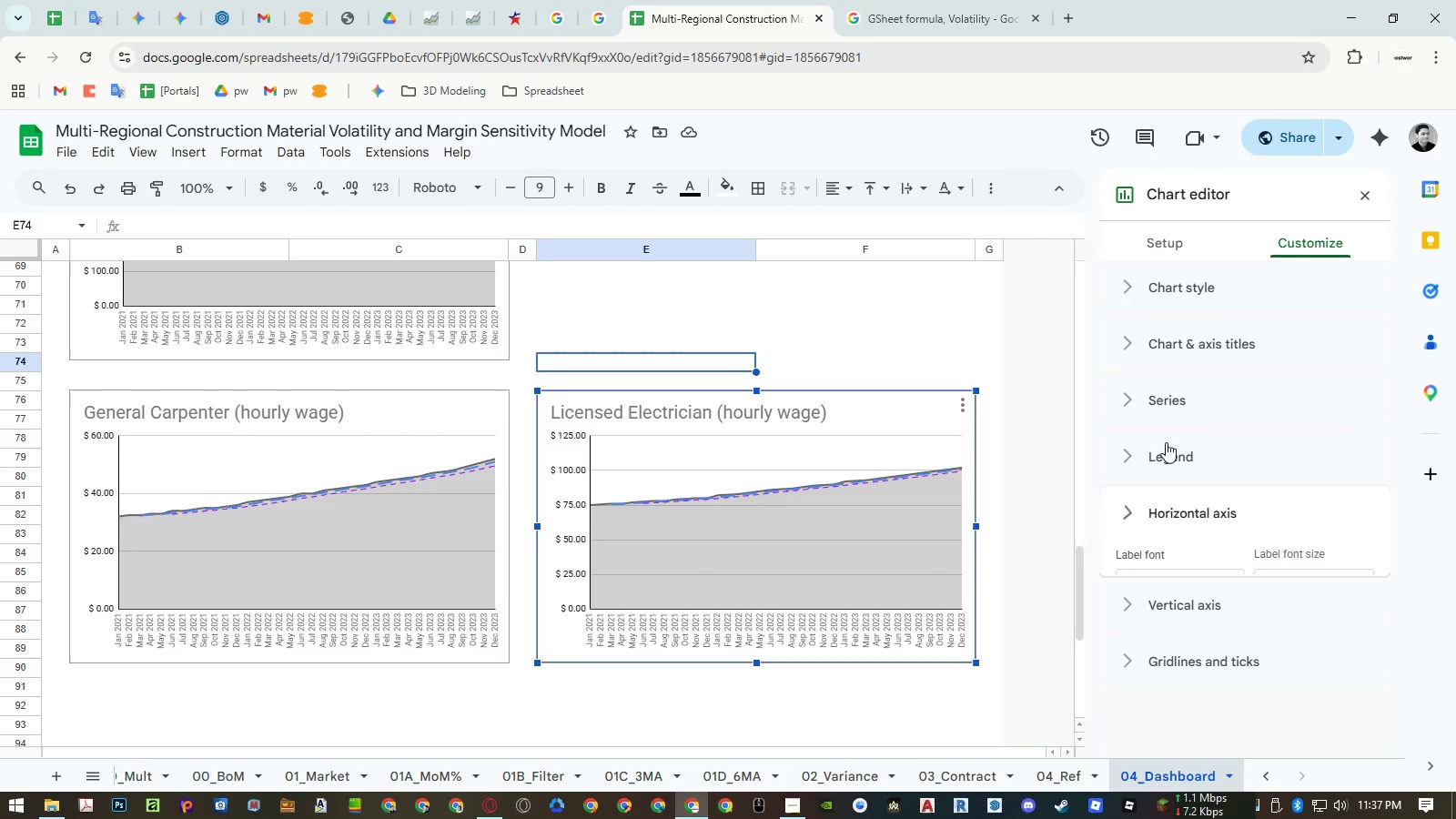 
scroll: coordinate [1168, 453], scroll_direction: down, amount: 1.0
 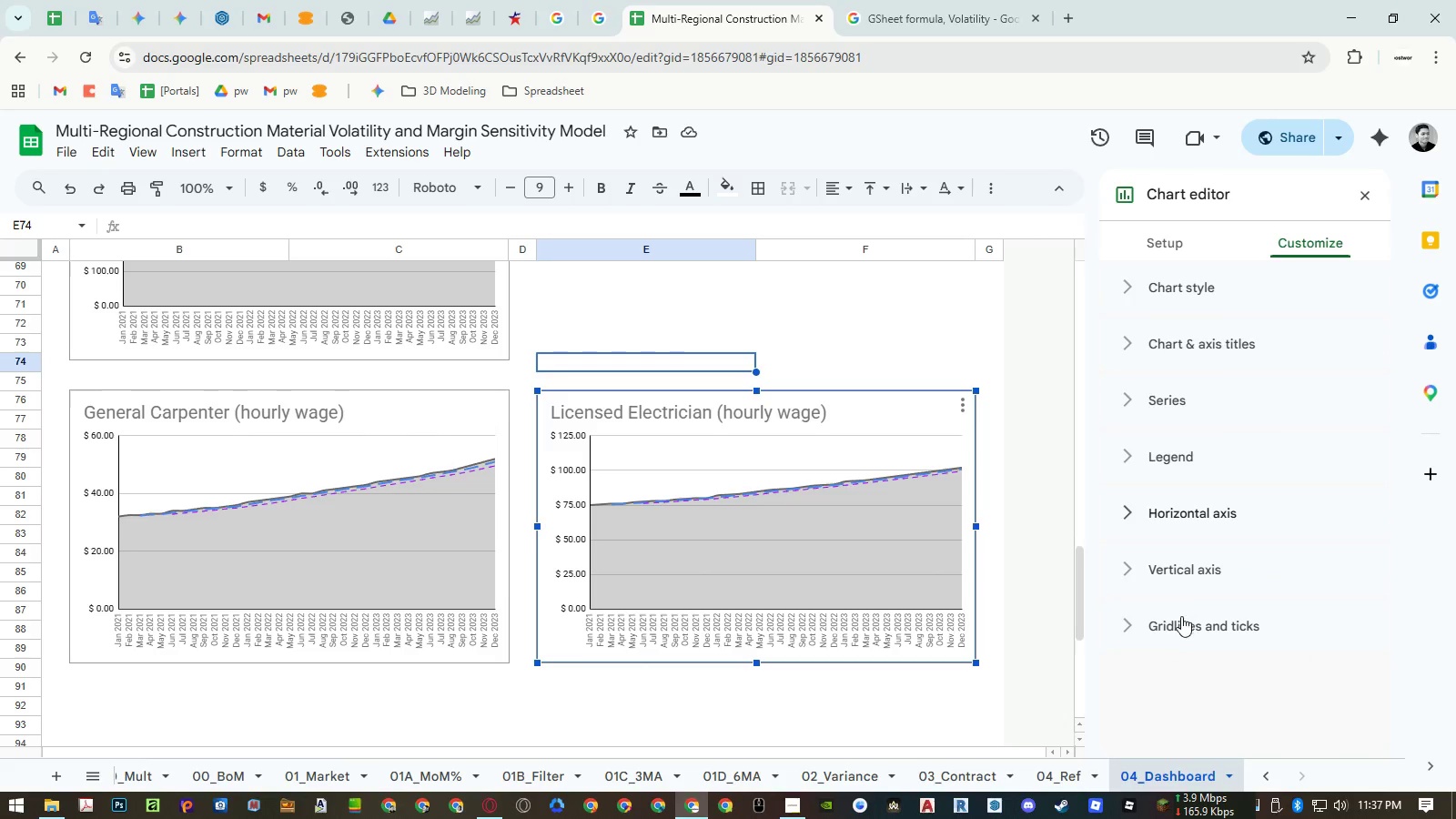 
left_click([1181, 623])
 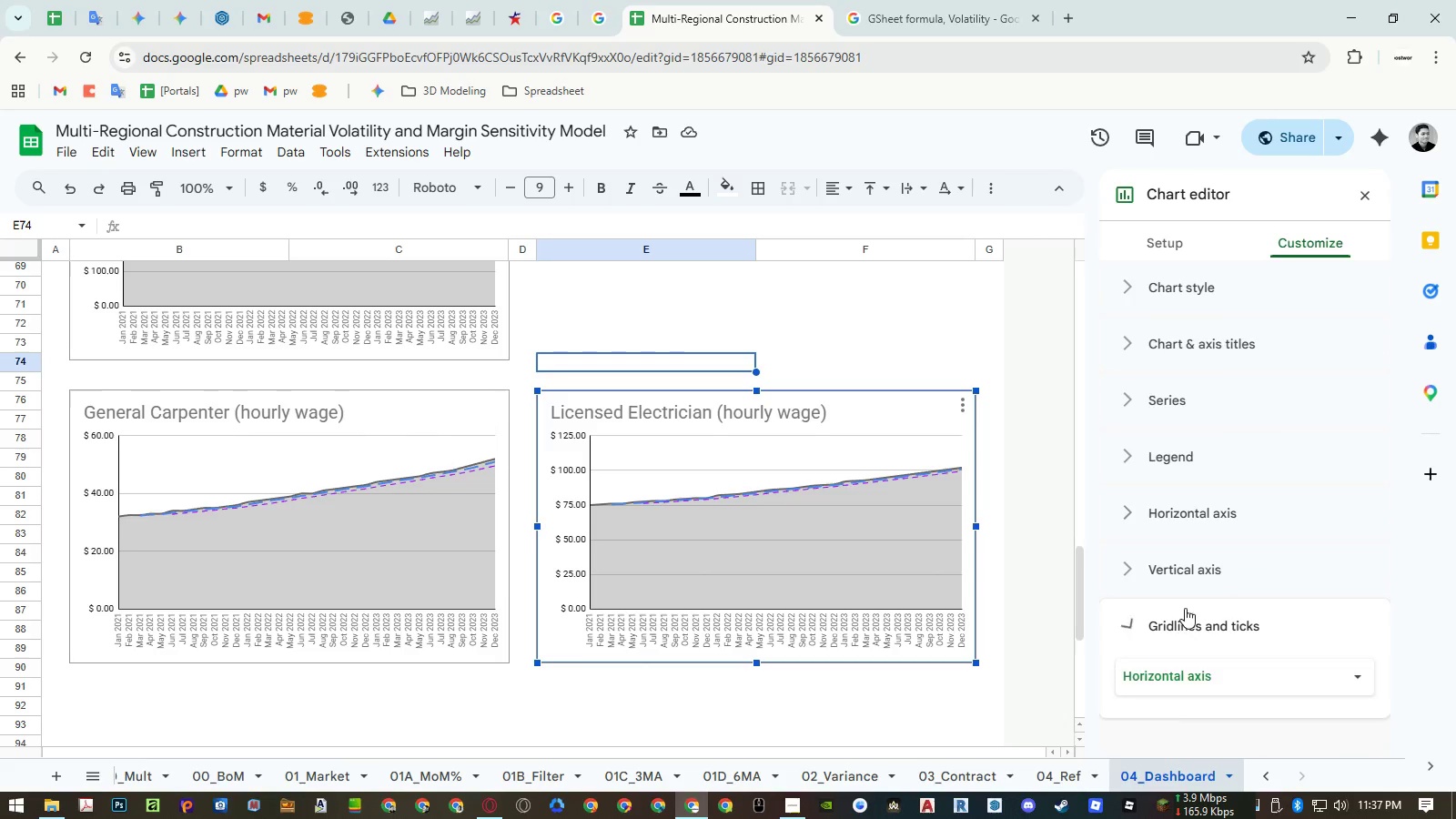 
scroll: coordinate [1188, 597], scroll_direction: down, amount: 3.0
 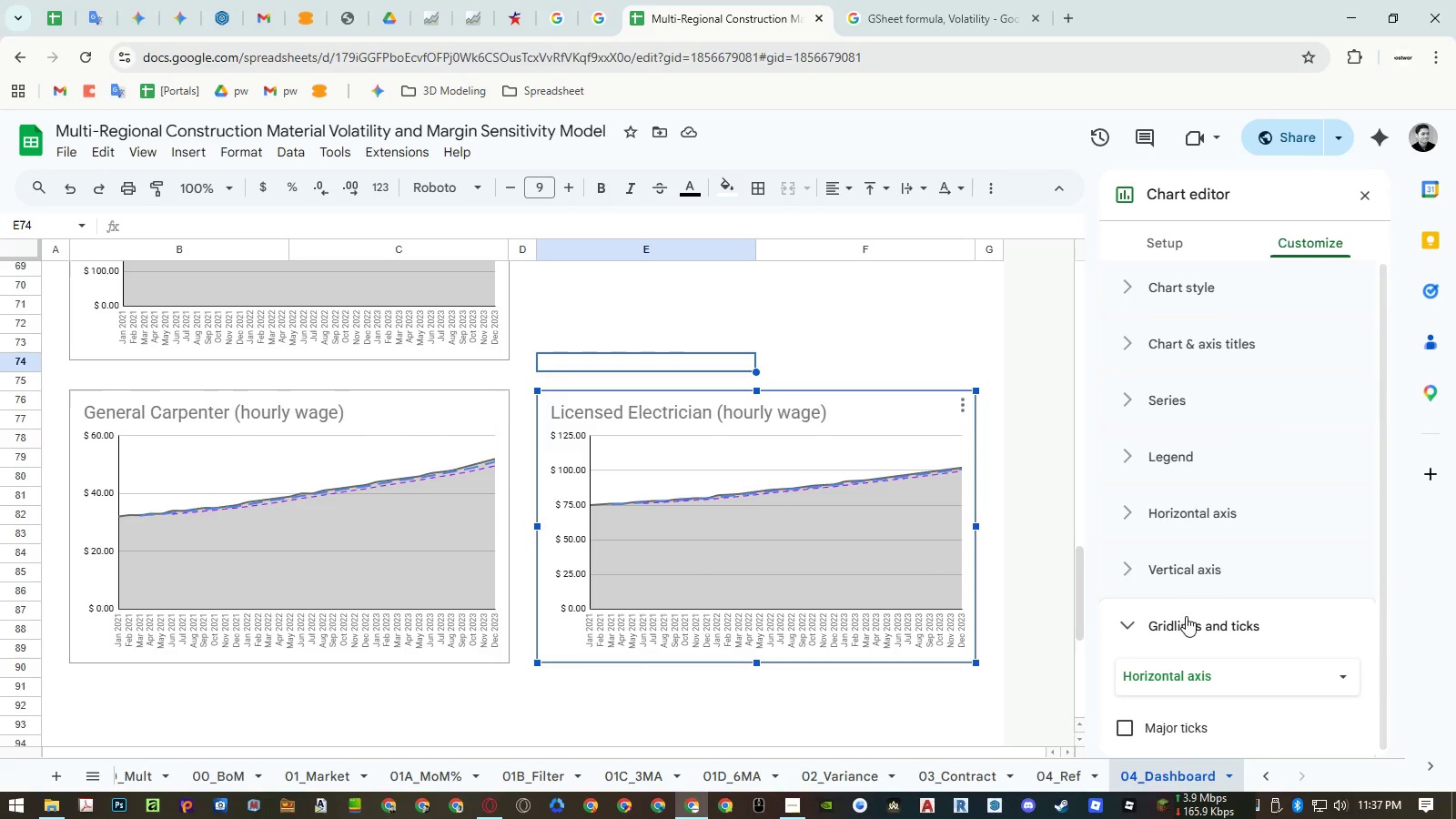 
left_click([1185, 619])
 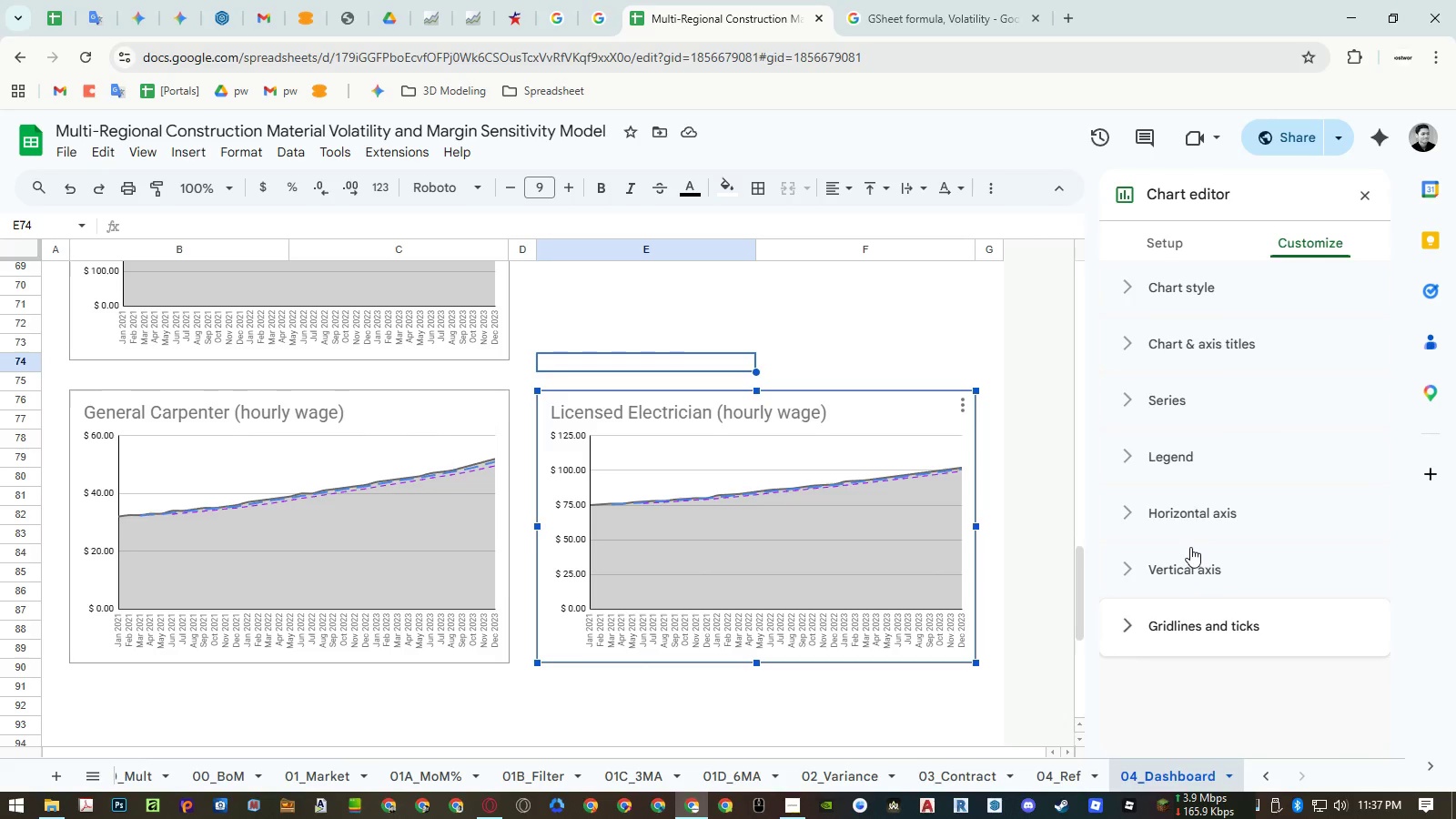 
scroll: coordinate [1189, 541], scroll_direction: up, amount: 4.0
 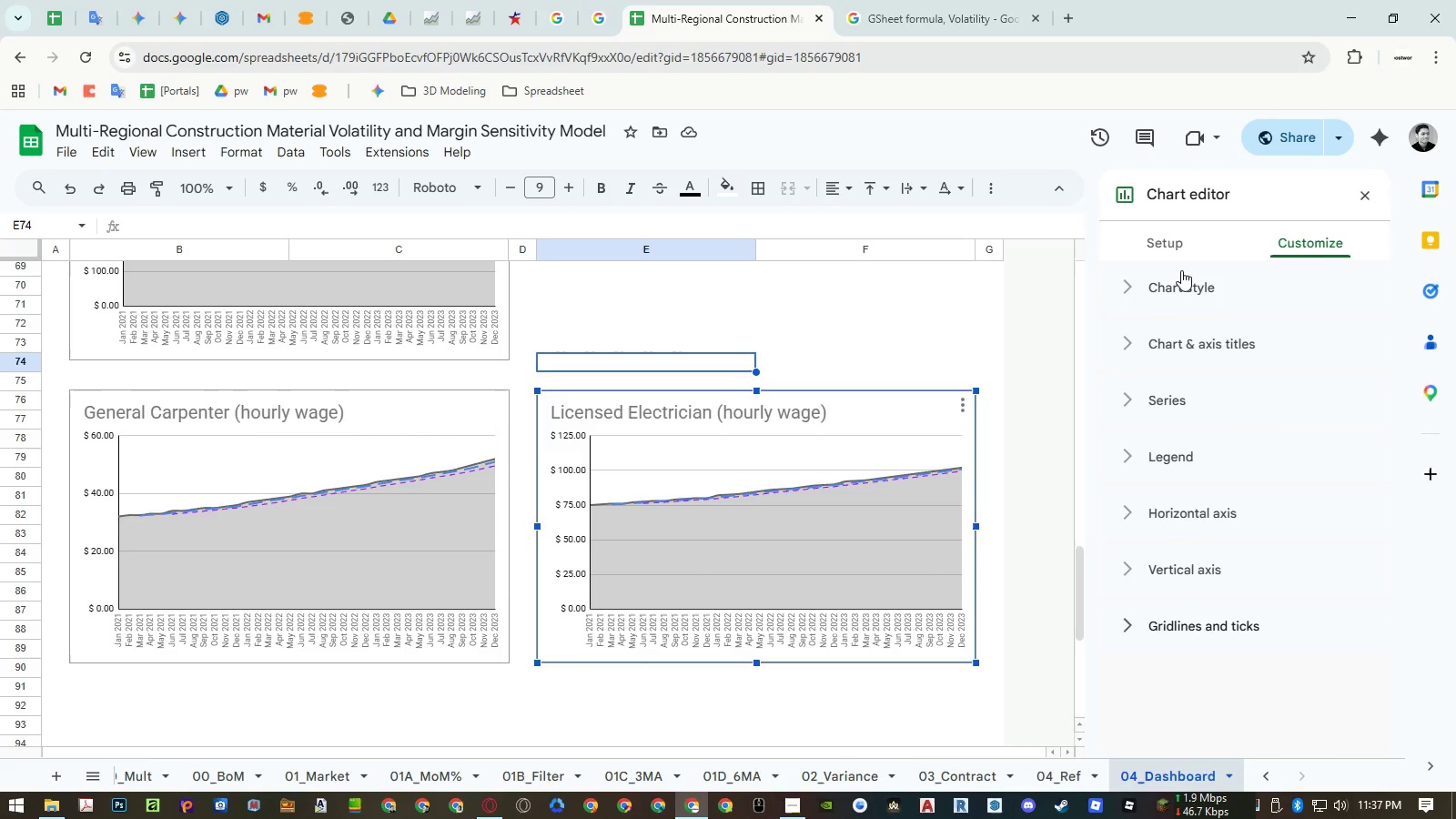 
left_click([1179, 245])
 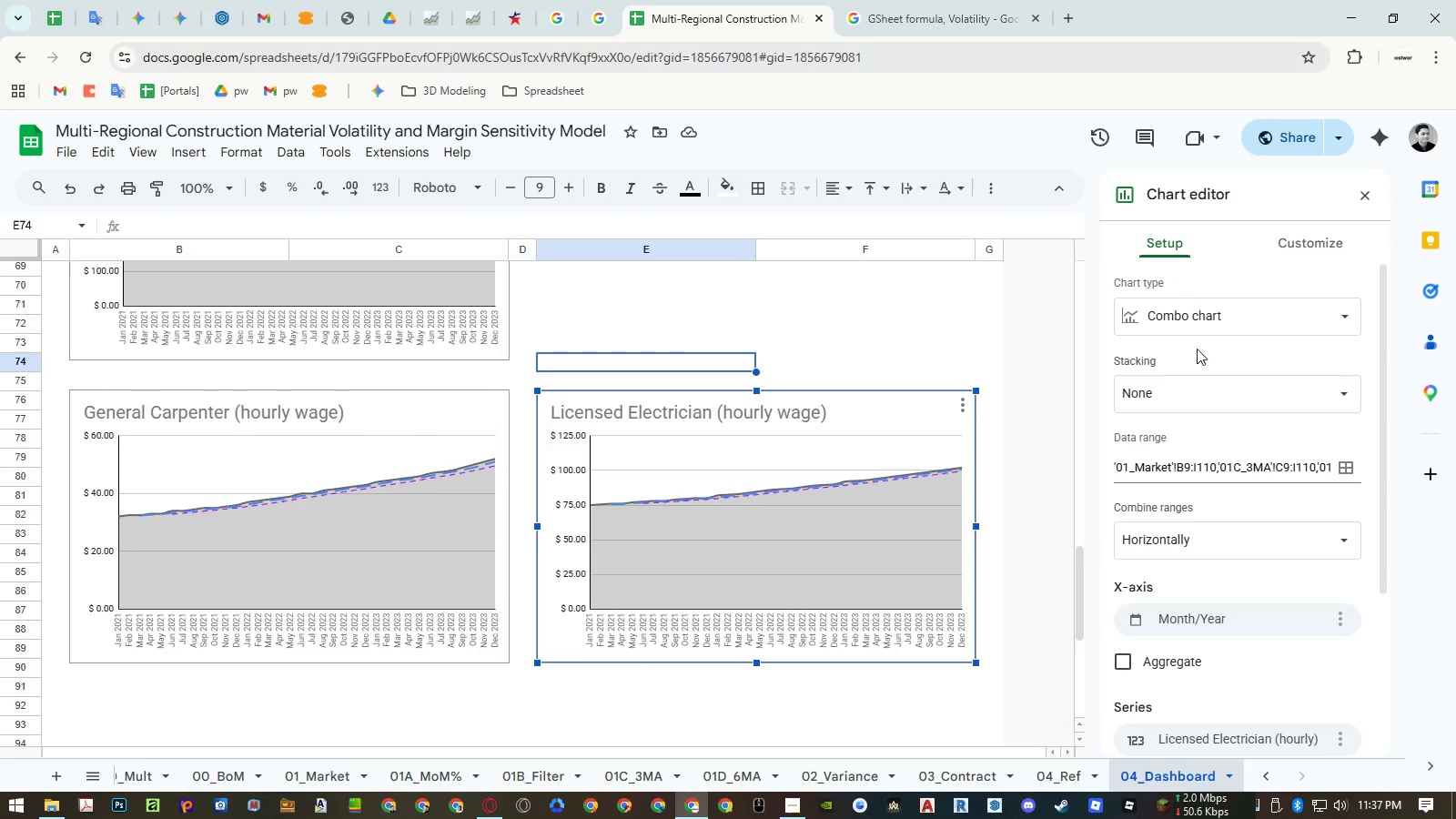 
scroll: coordinate [1220, 429], scroll_direction: down, amount: 3.0
 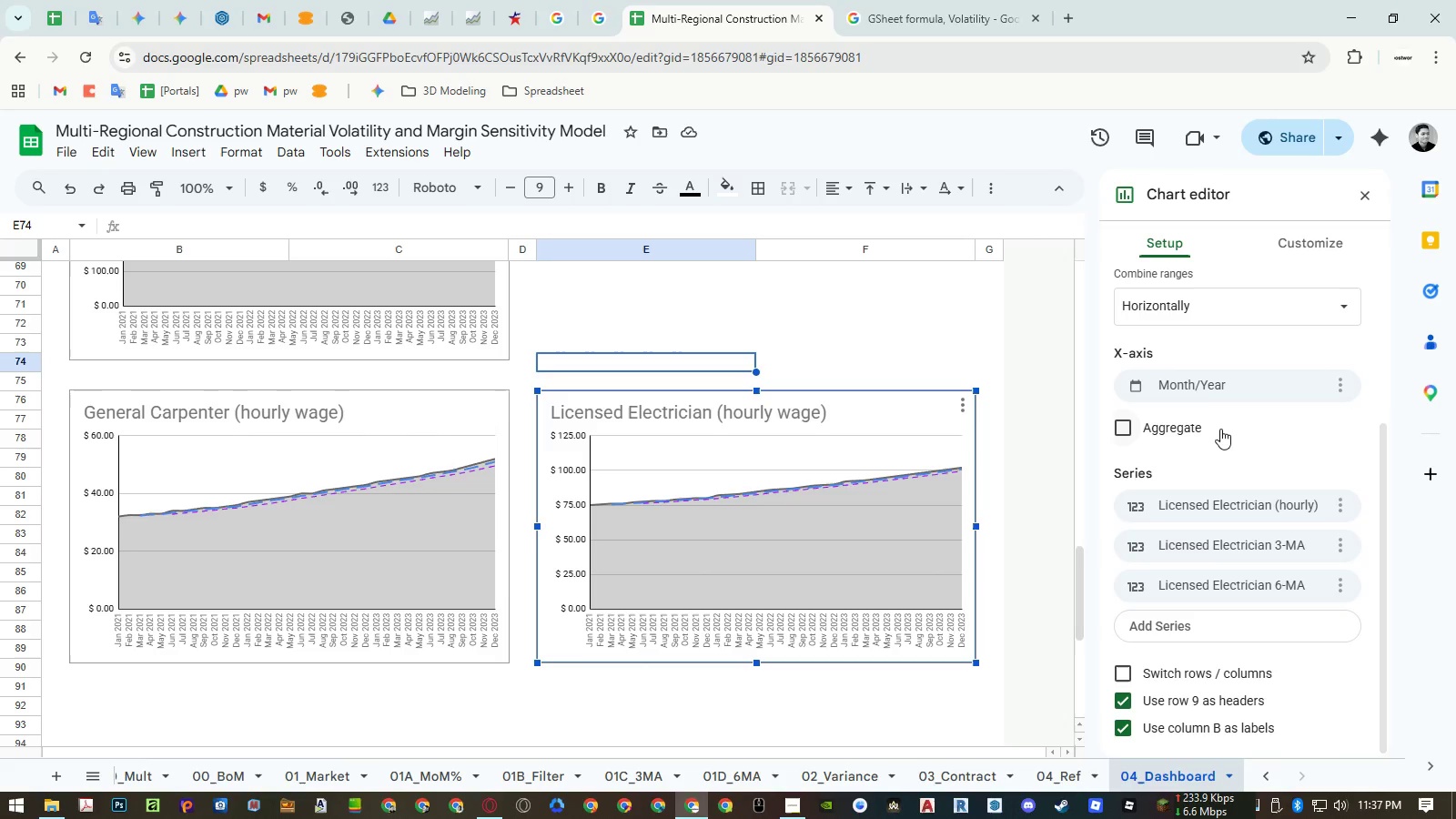 
scroll: coordinate [1220, 429], scroll_direction: up, amount: 1.0
 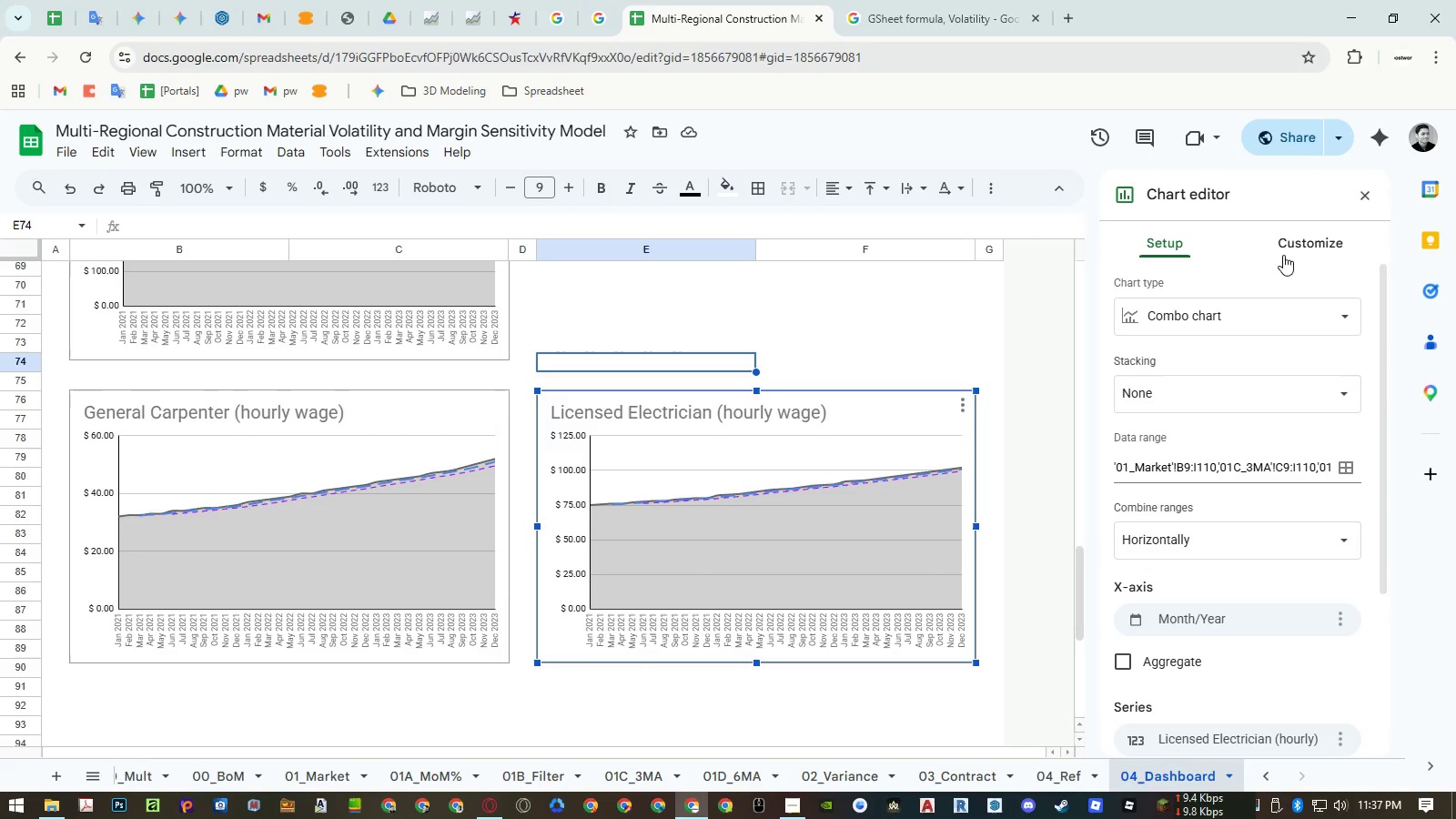 
left_click([1286, 248])
 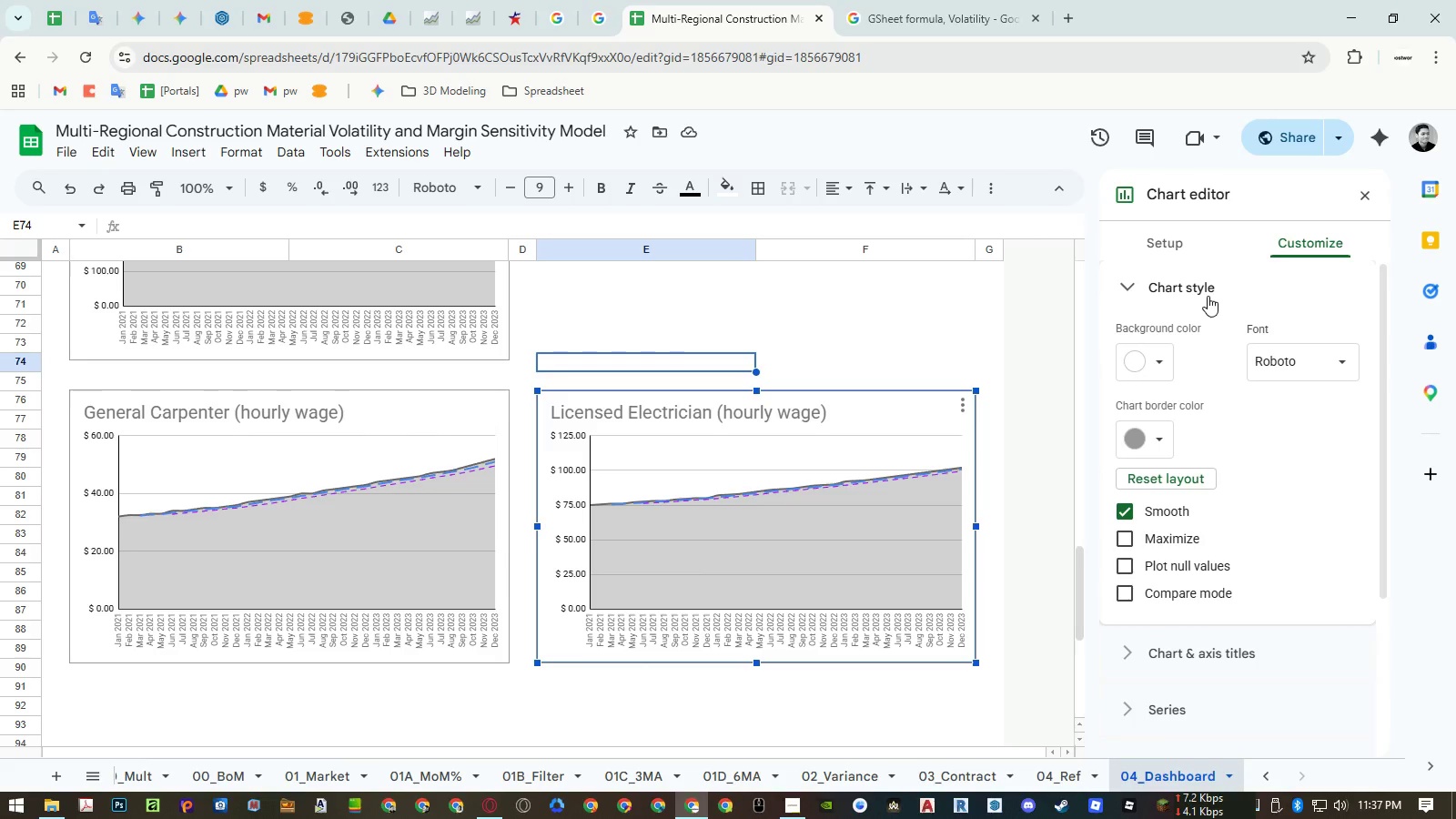 
left_click([1208, 296])
 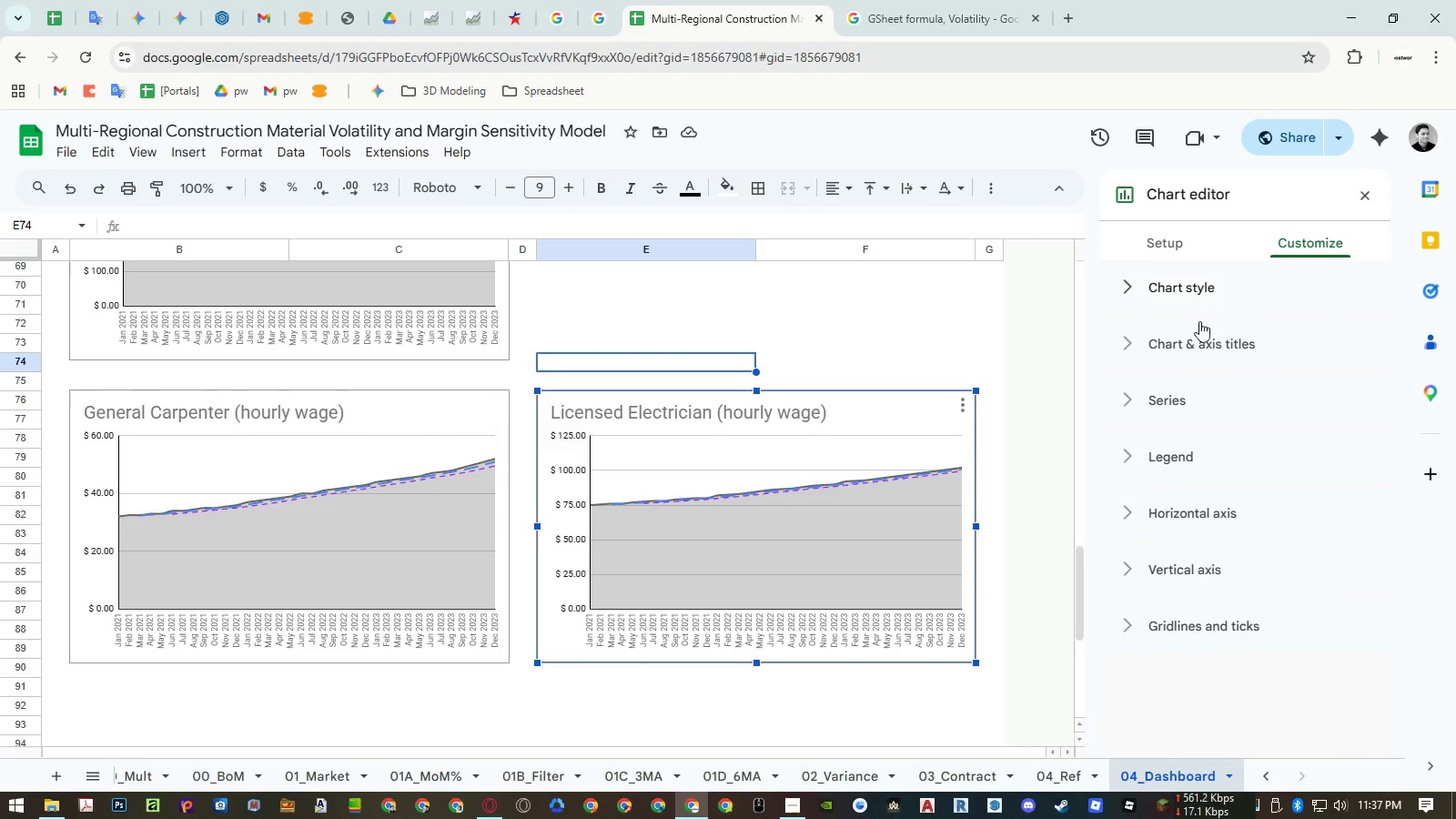 
left_click([1199, 321])
 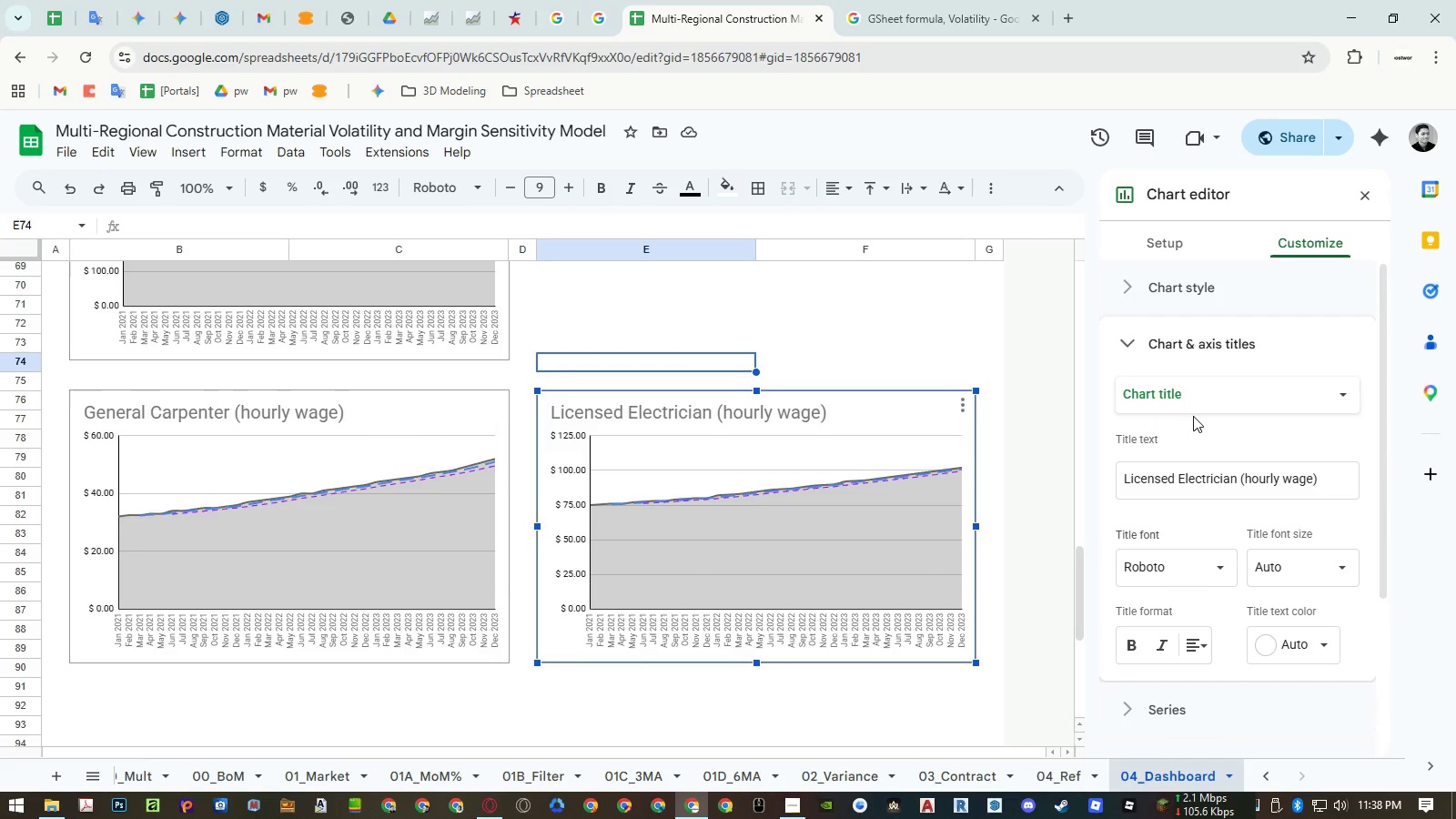 
left_click([1178, 295])
 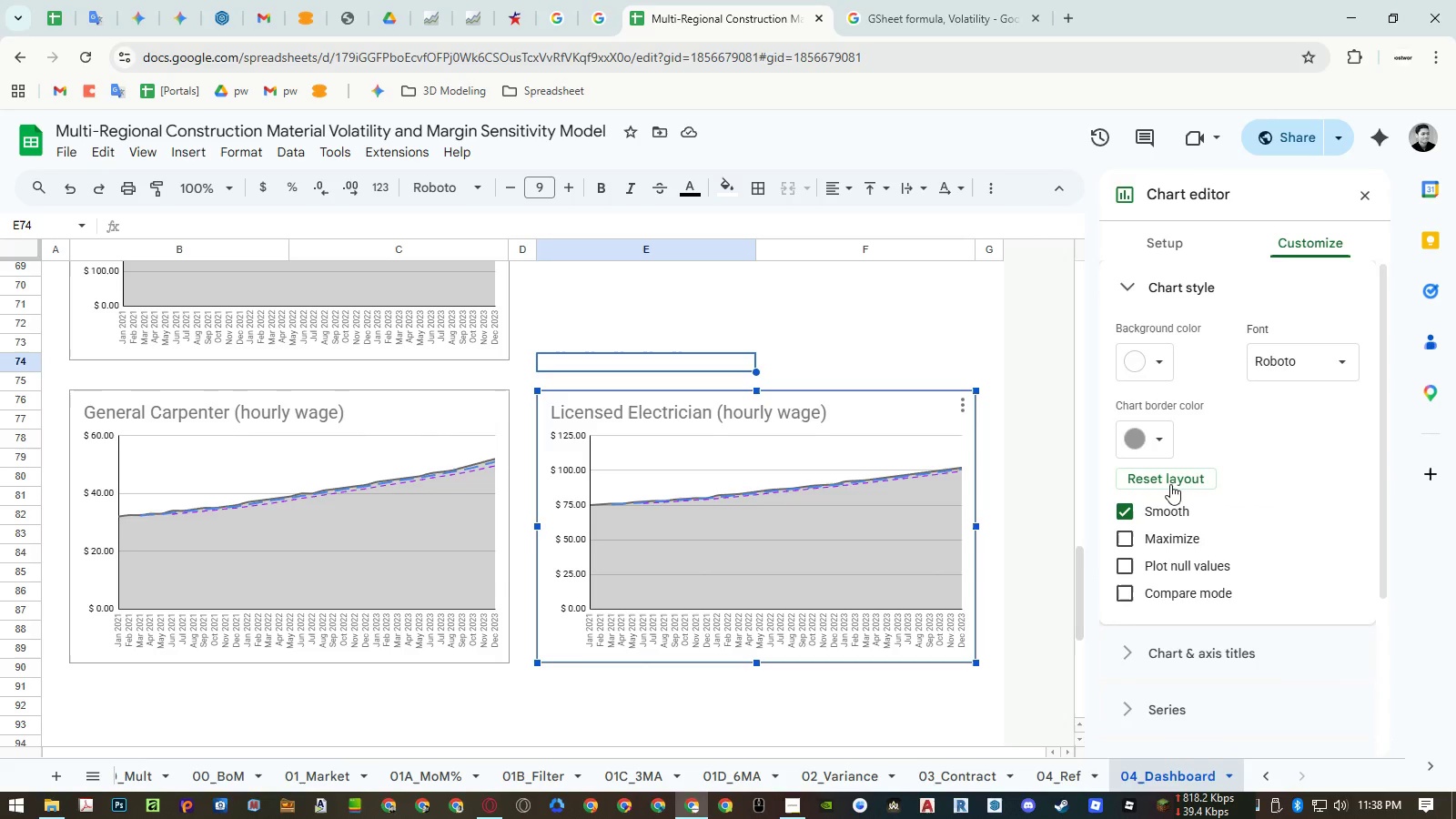 
left_click([1166, 505])
 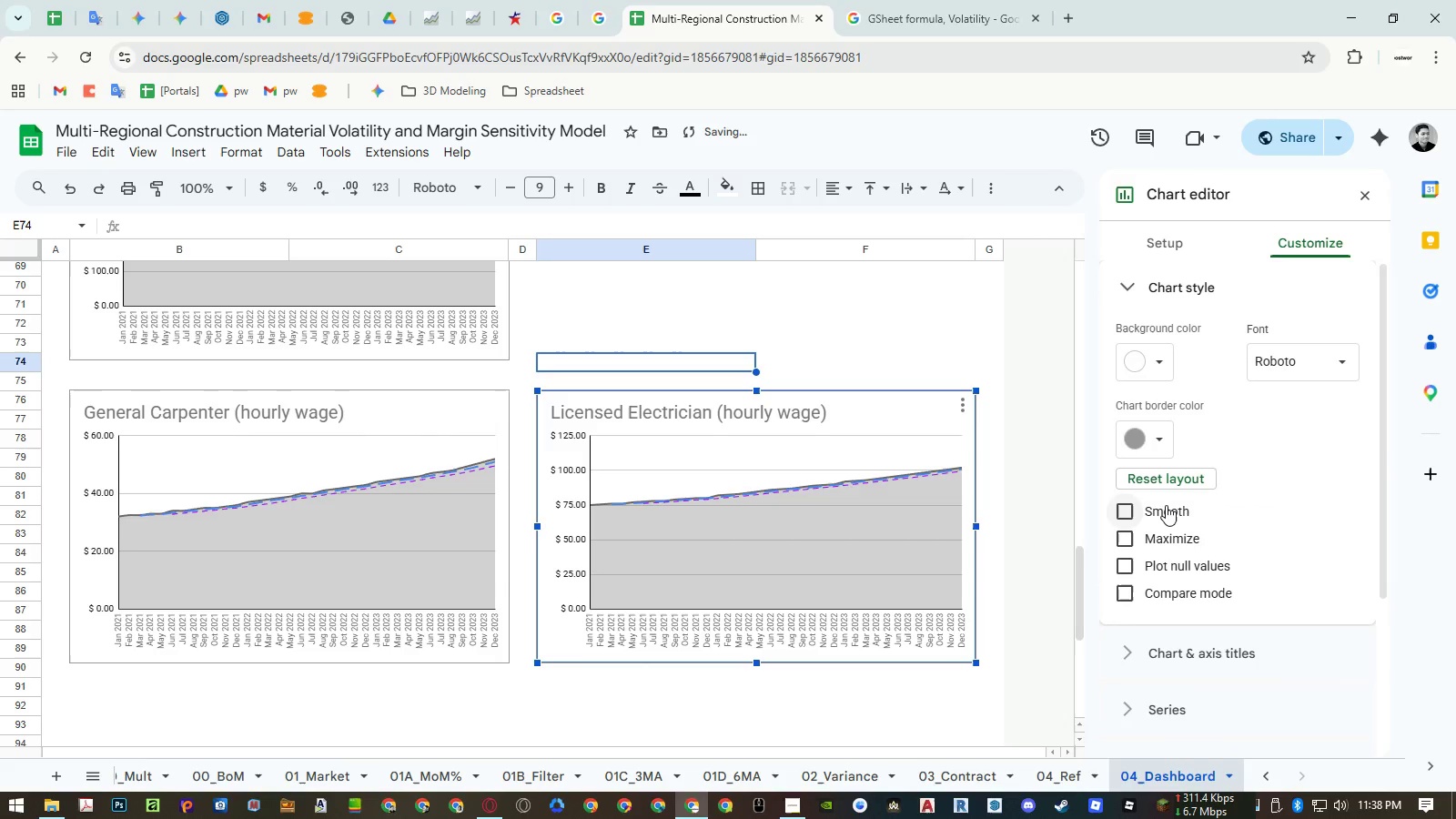 
left_click([1166, 505])
 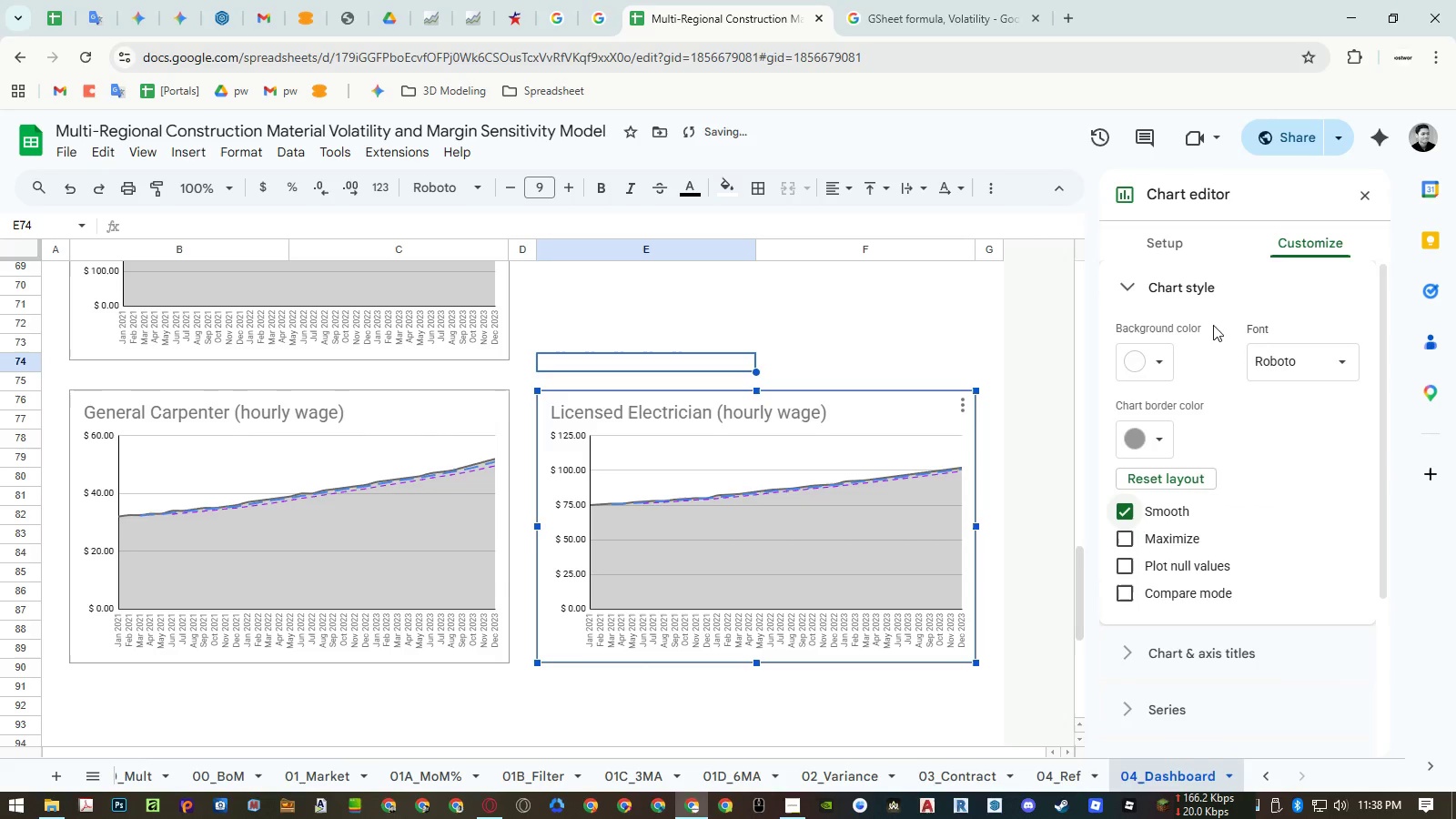 
left_click([1190, 283])
 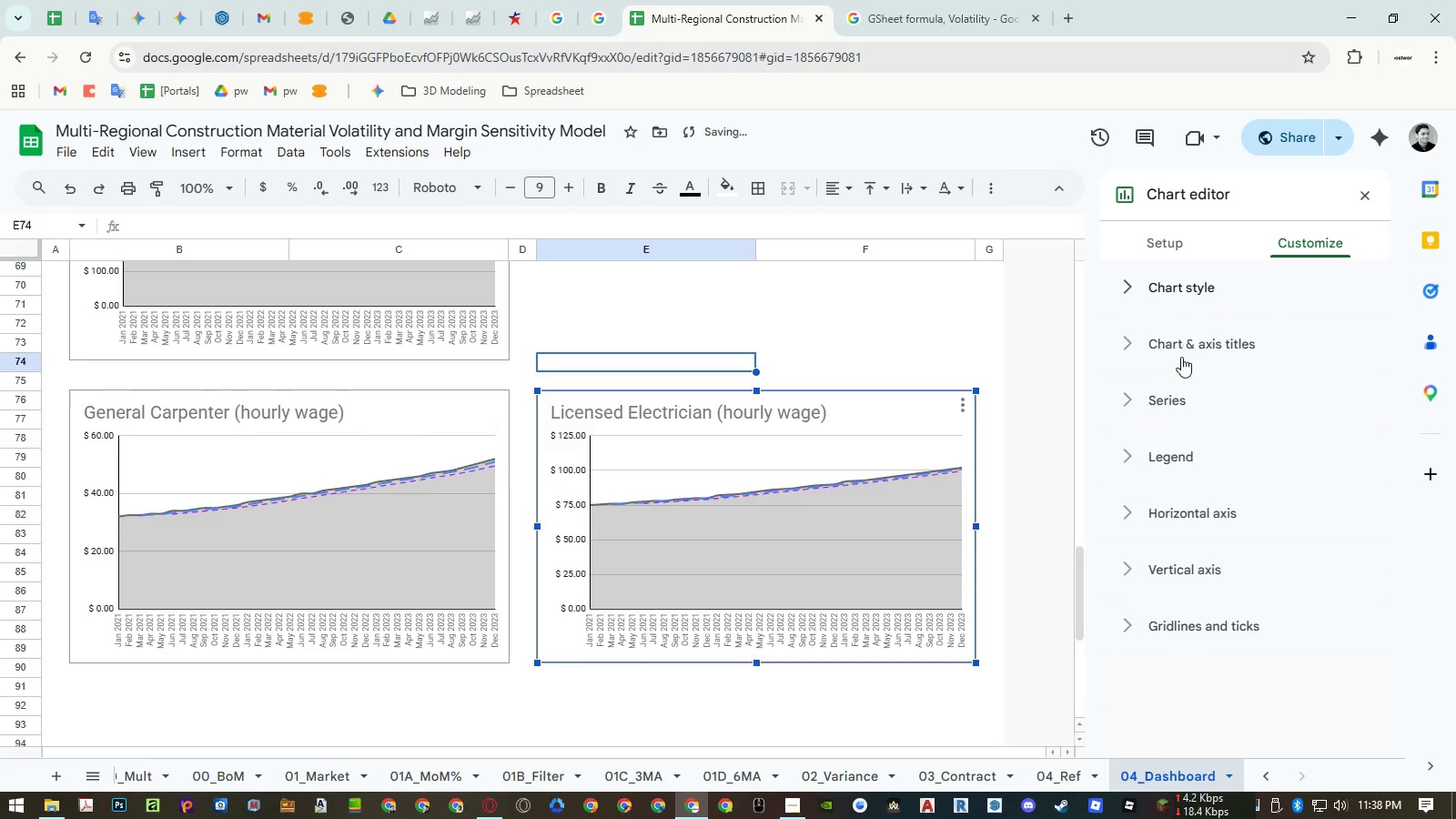 
left_click([1178, 396])
 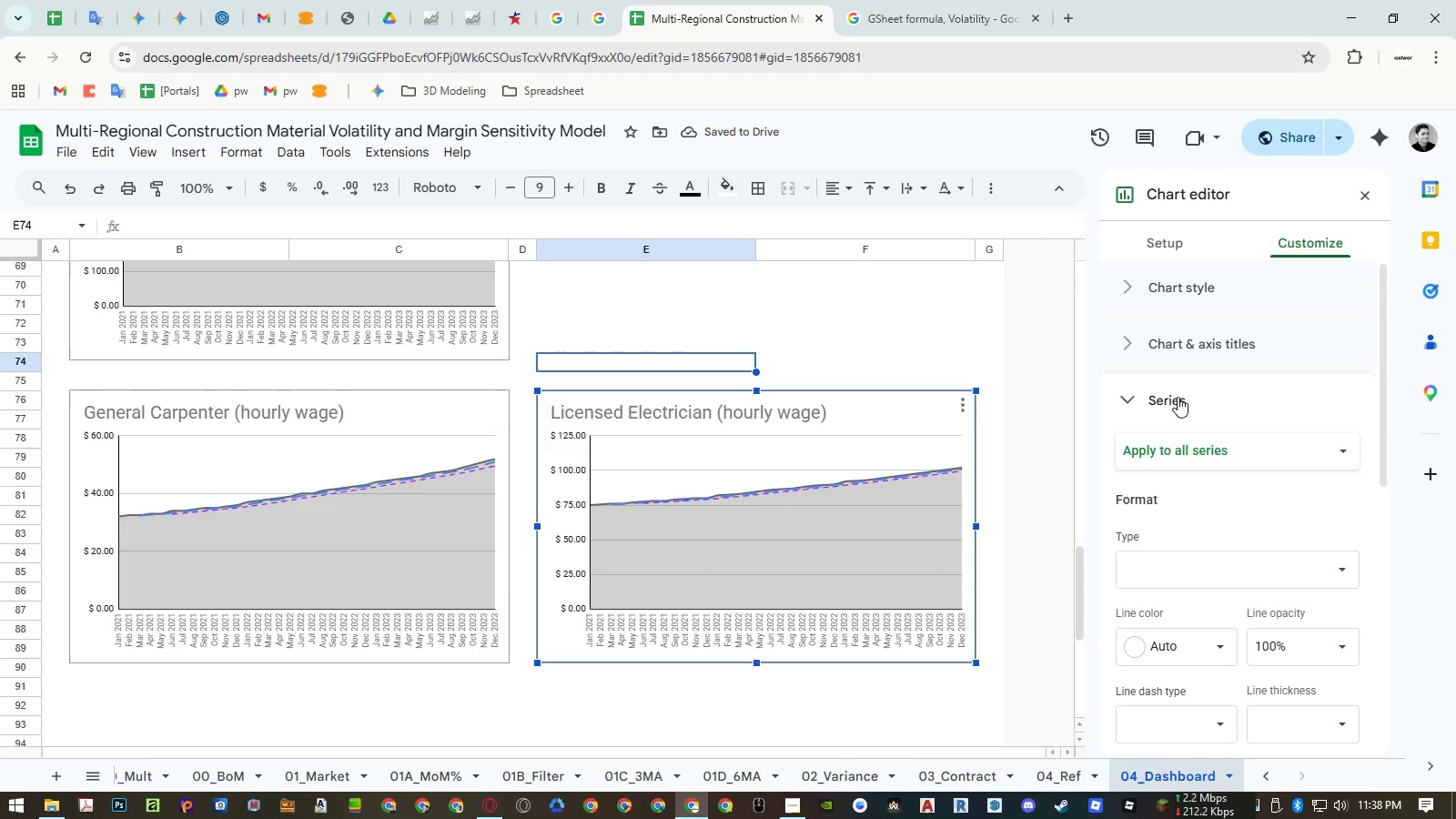 
left_click([1206, 565])
 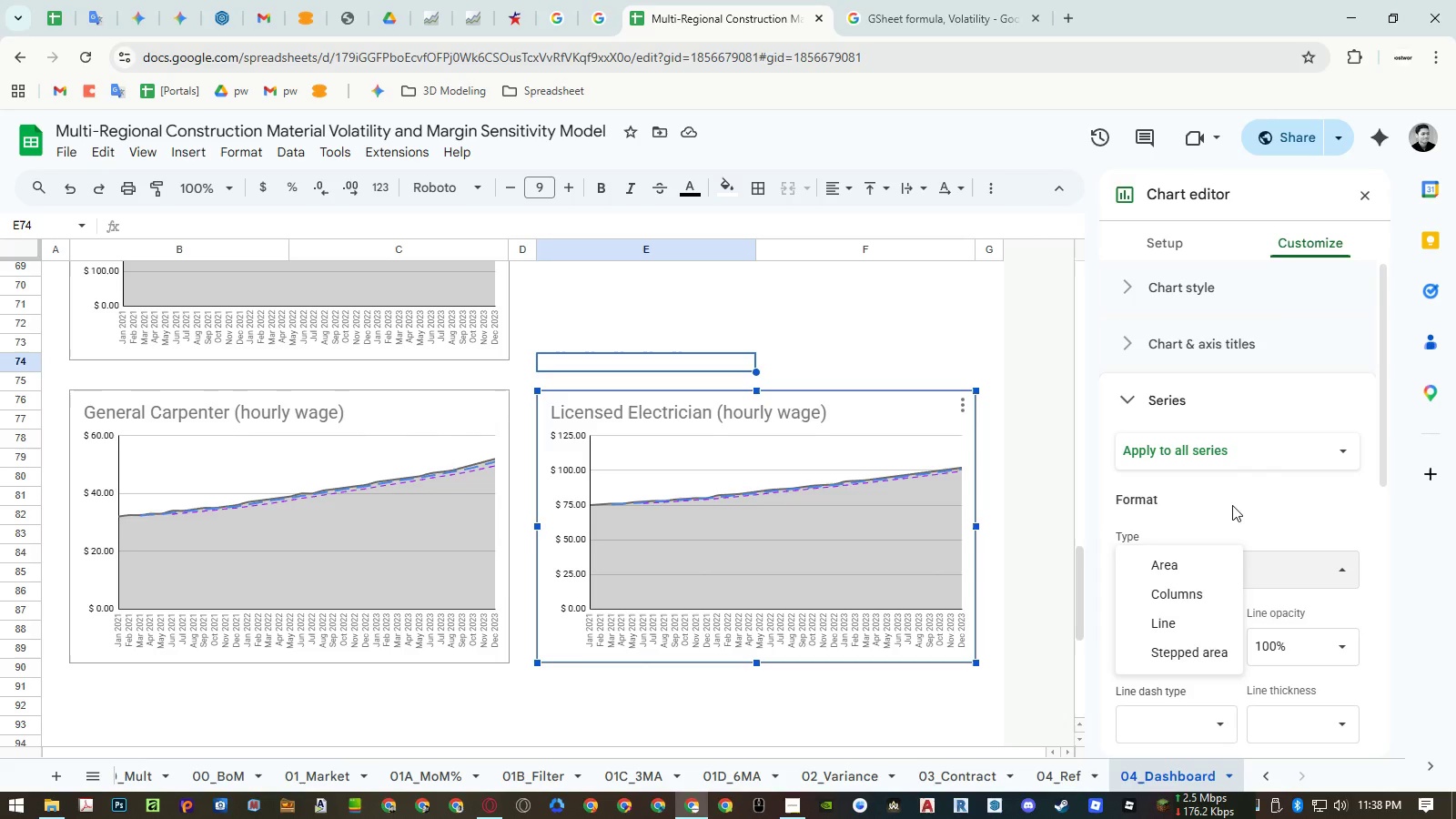 
left_click([1232, 505])
 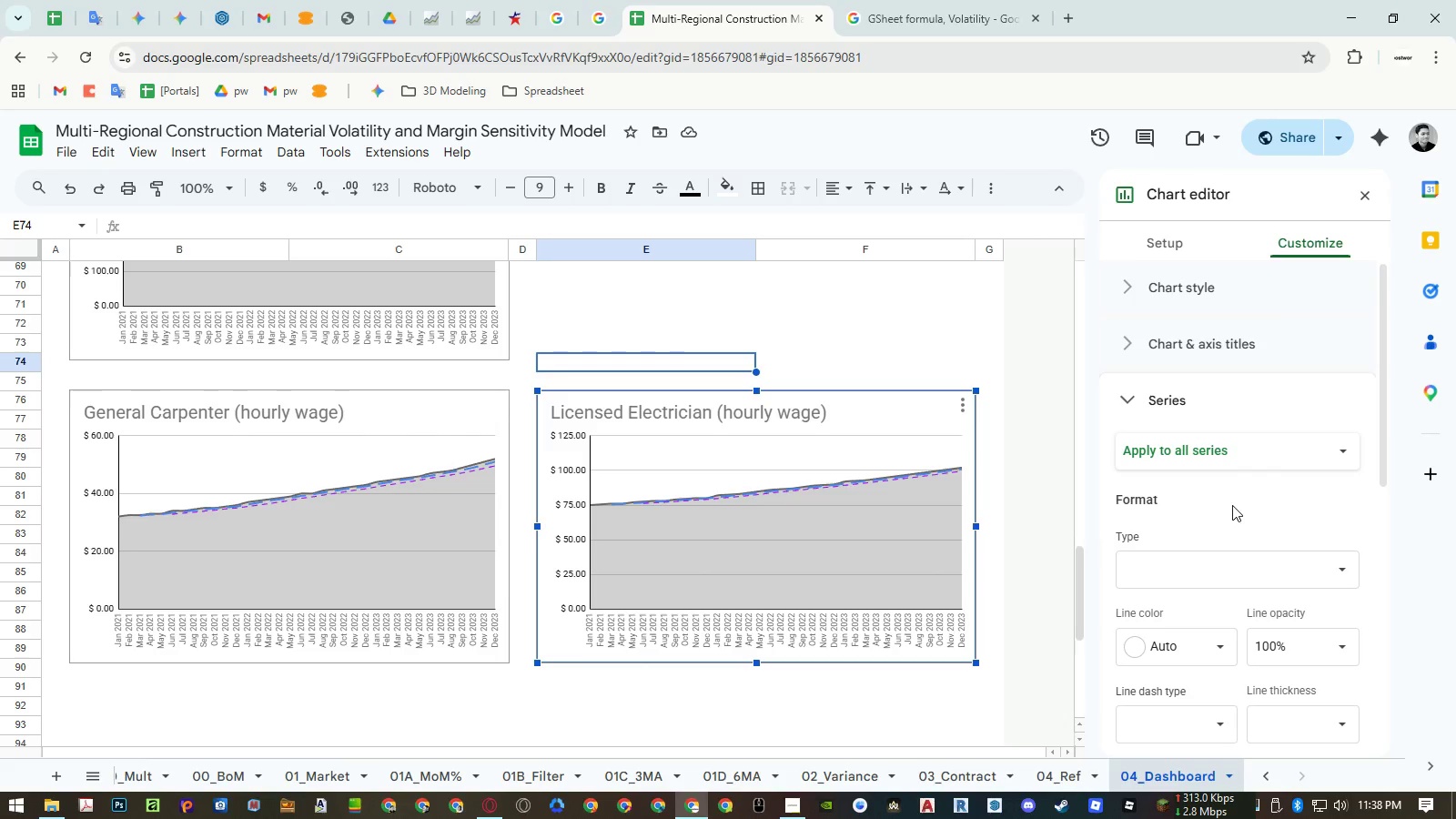 
scroll: coordinate [1232, 500], scroll_direction: down, amount: 1.0
 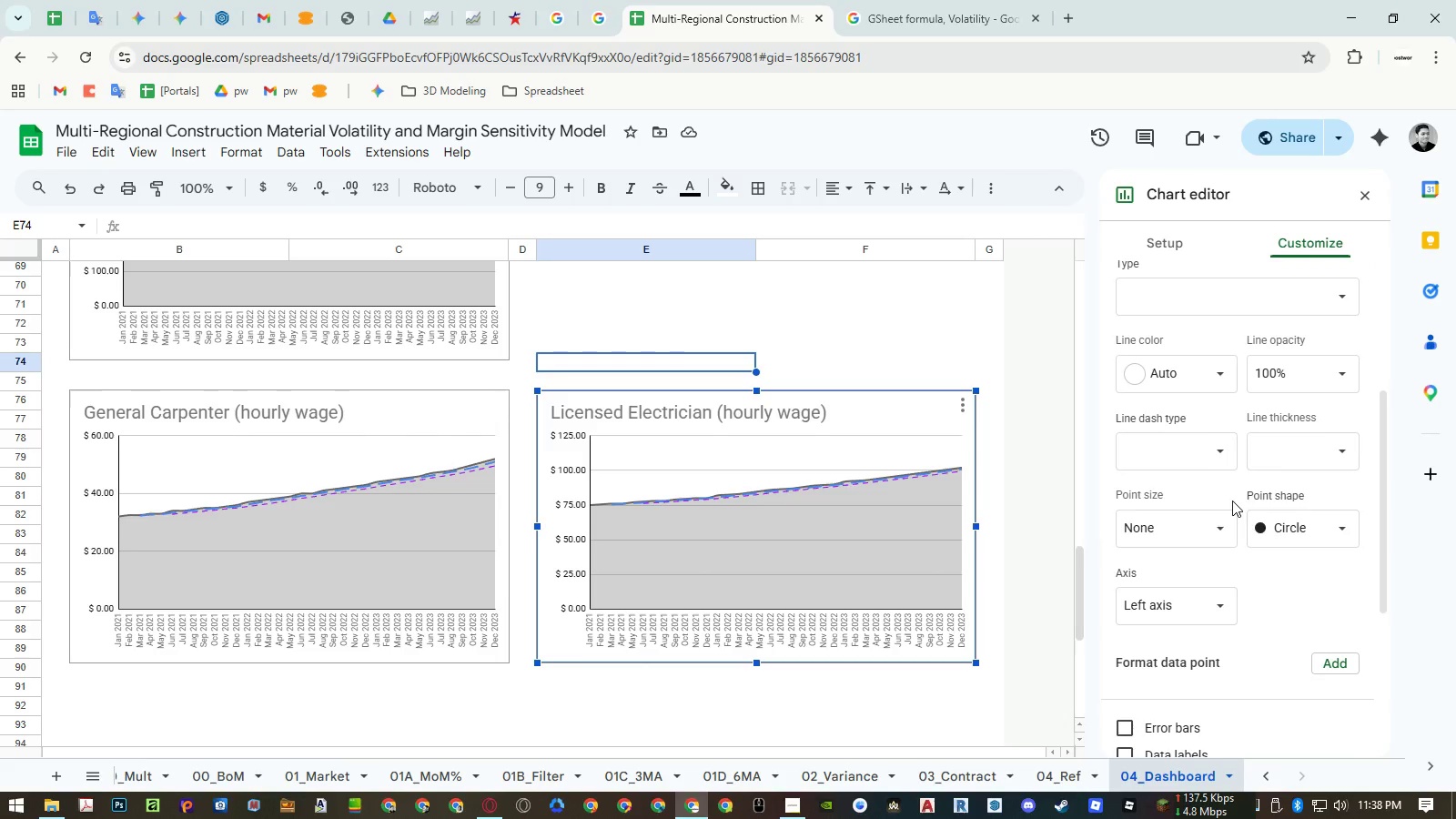 
scroll: coordinate [1232, 500], scroll_direction: up, amount: 2.0
 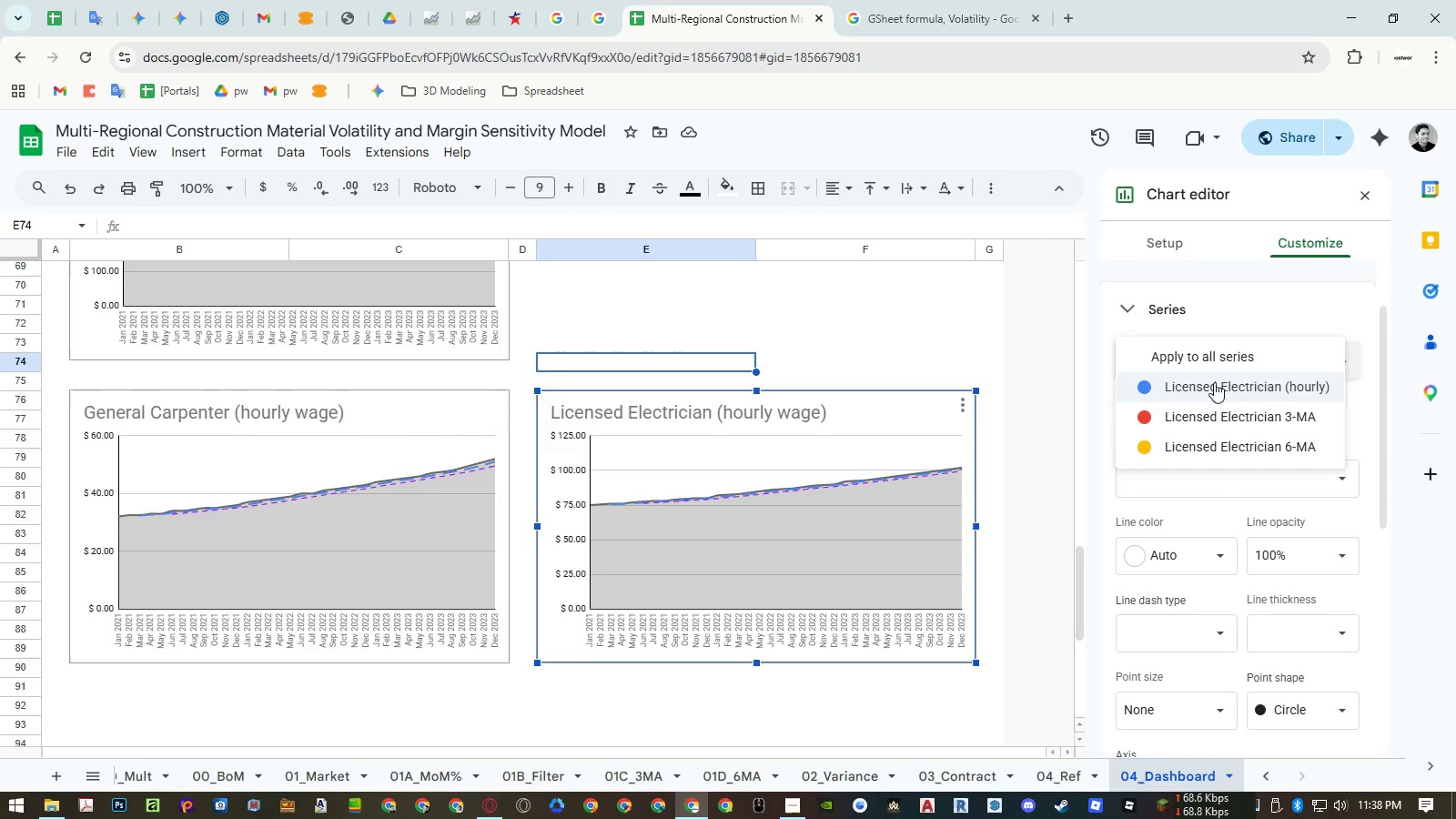 
double_click([1210, 399])
 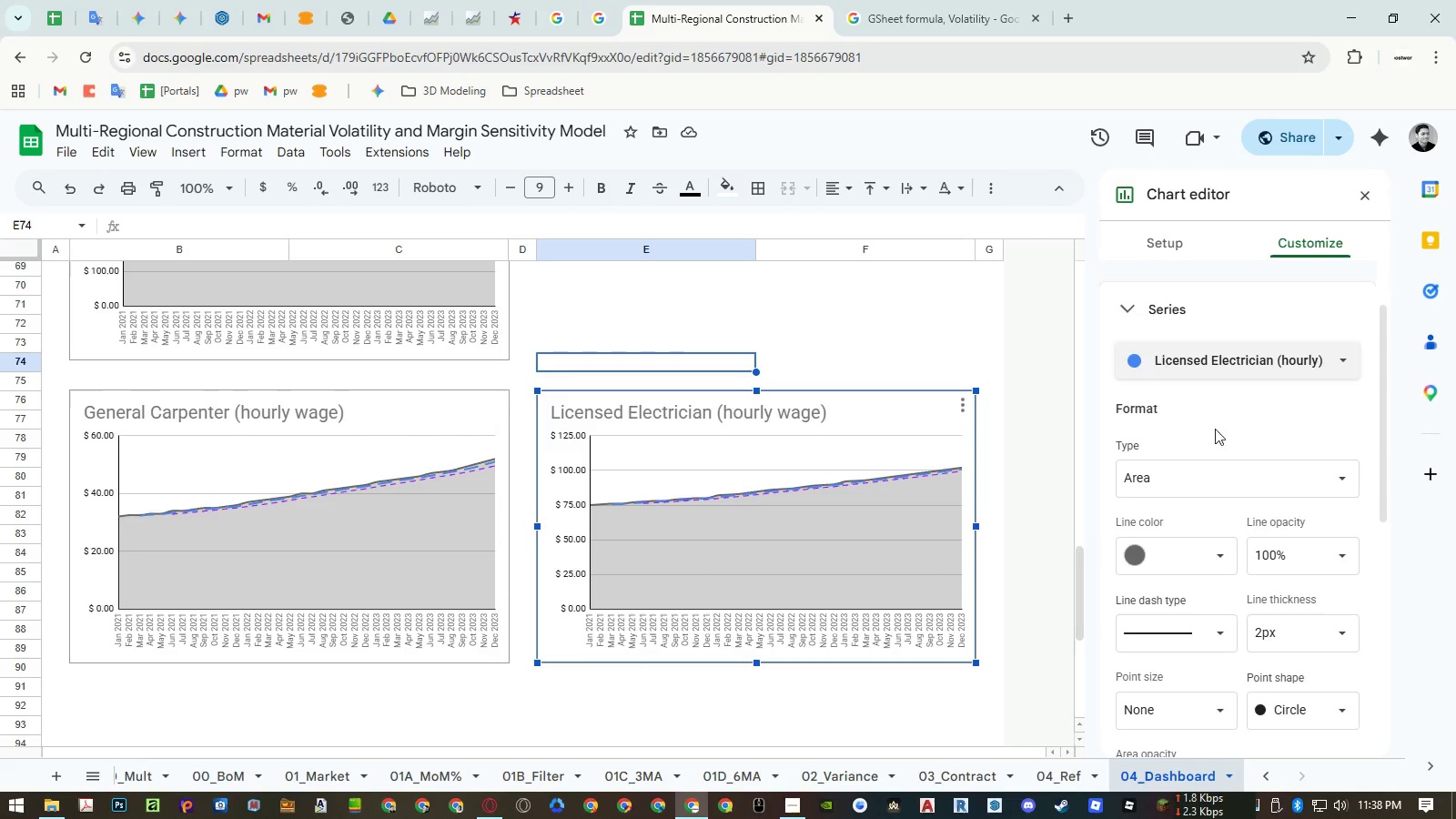 
scroll: coordinate [1217, 444], scroll_direction: down, amount: 4.0
 